 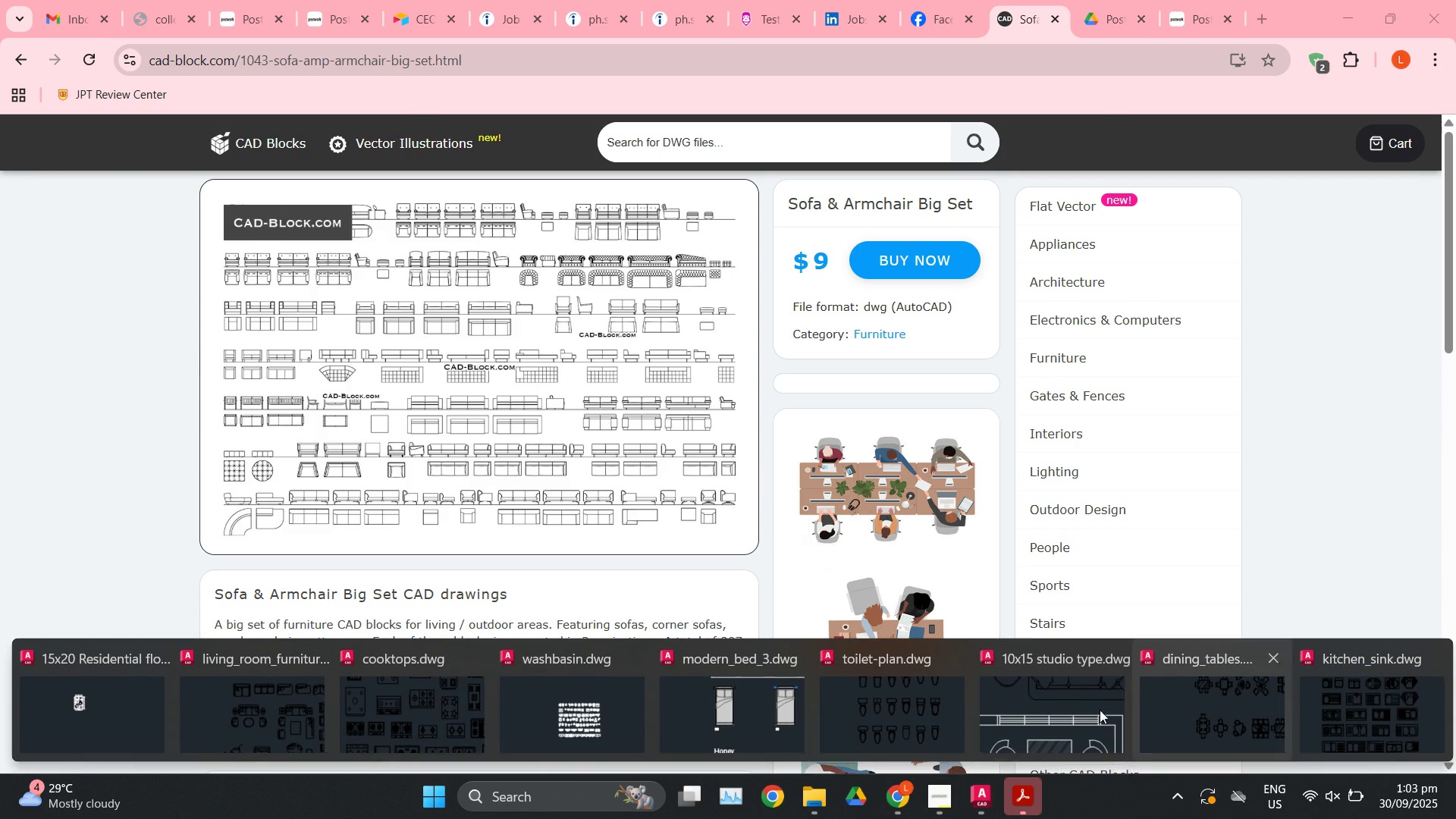 
left_click([59, 410])
 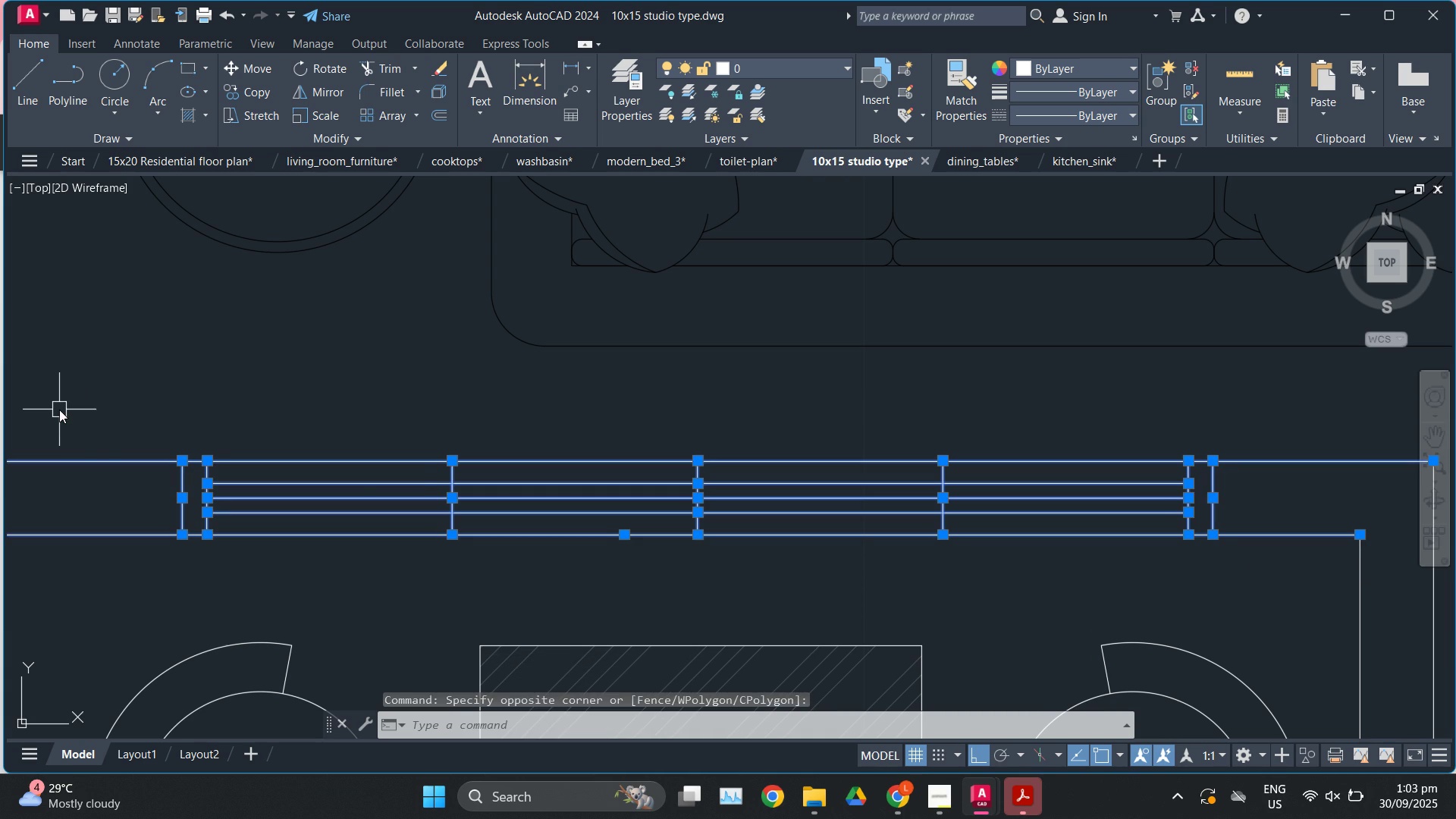 
type(tr)
 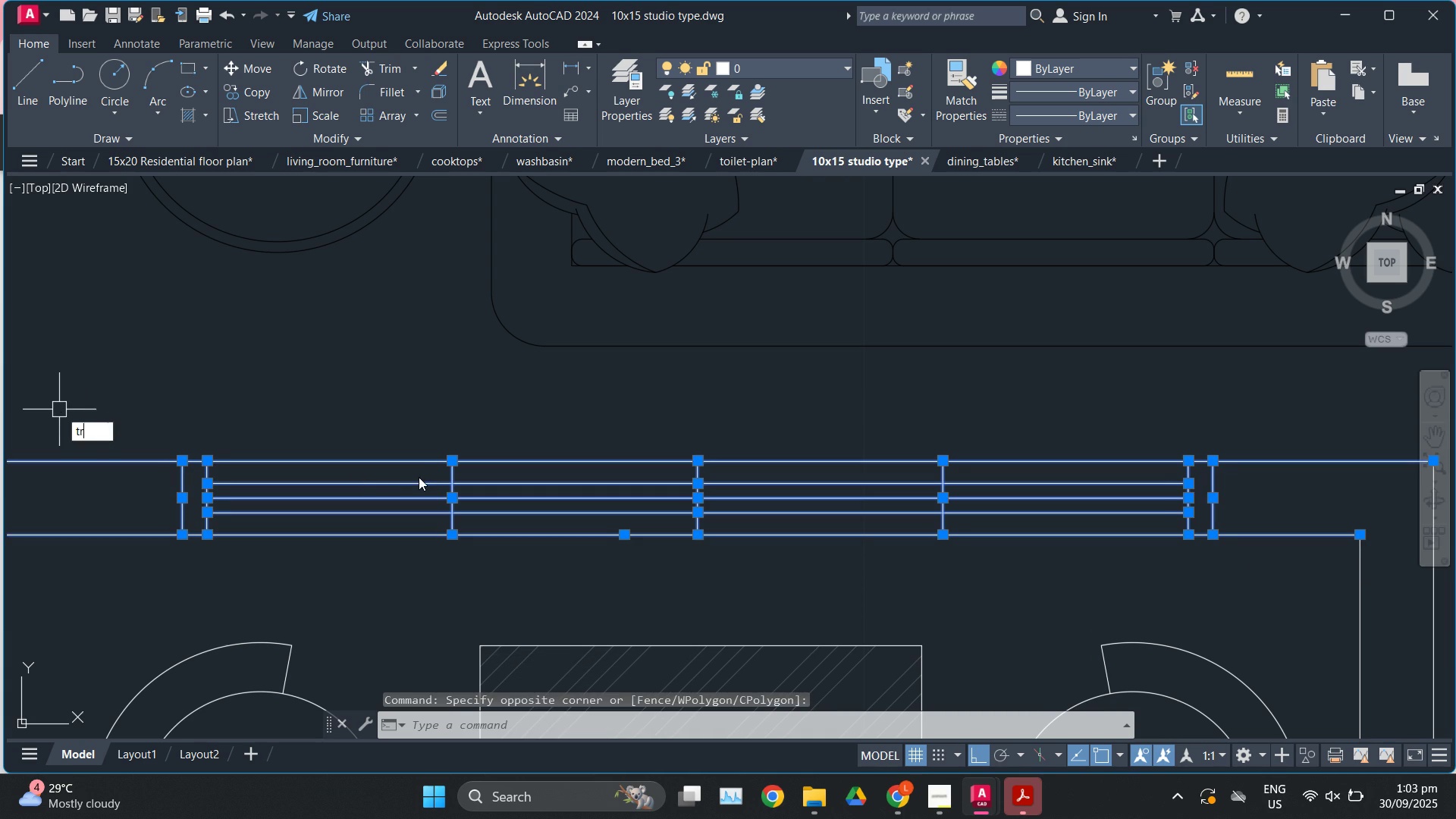 
key(Enter)
 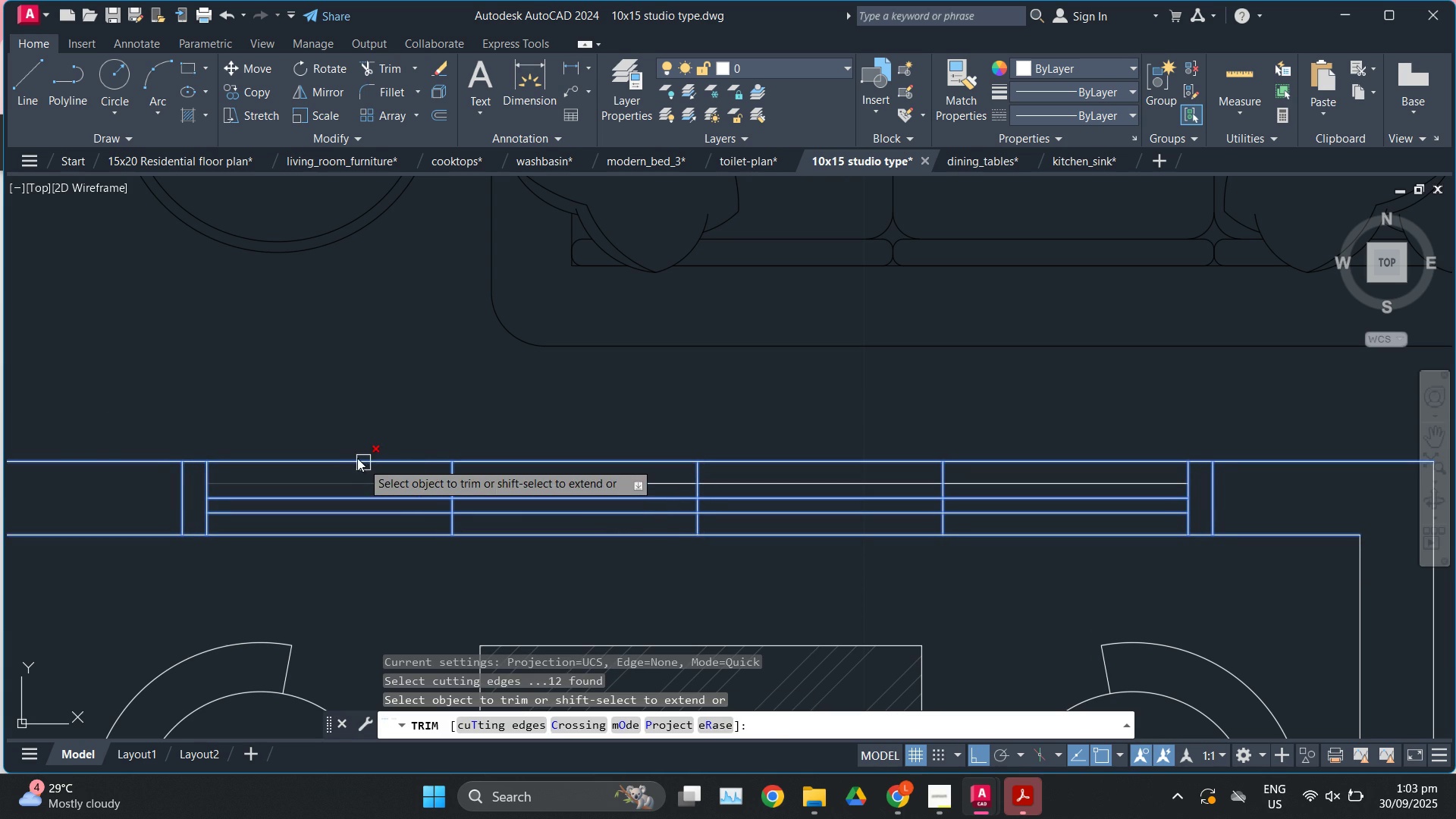 
left_click([355, 458])
 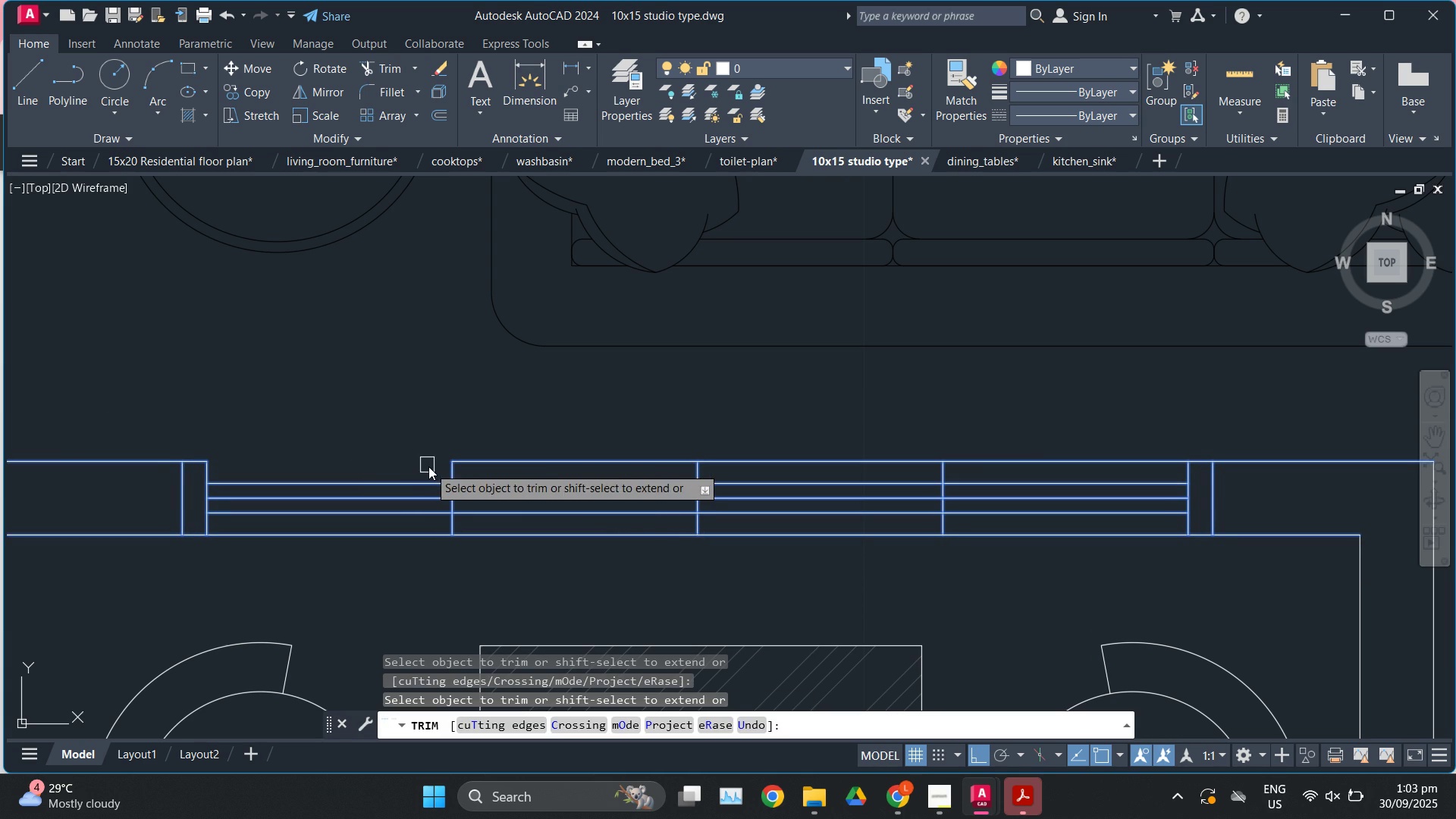 
left_click([428, 466])
 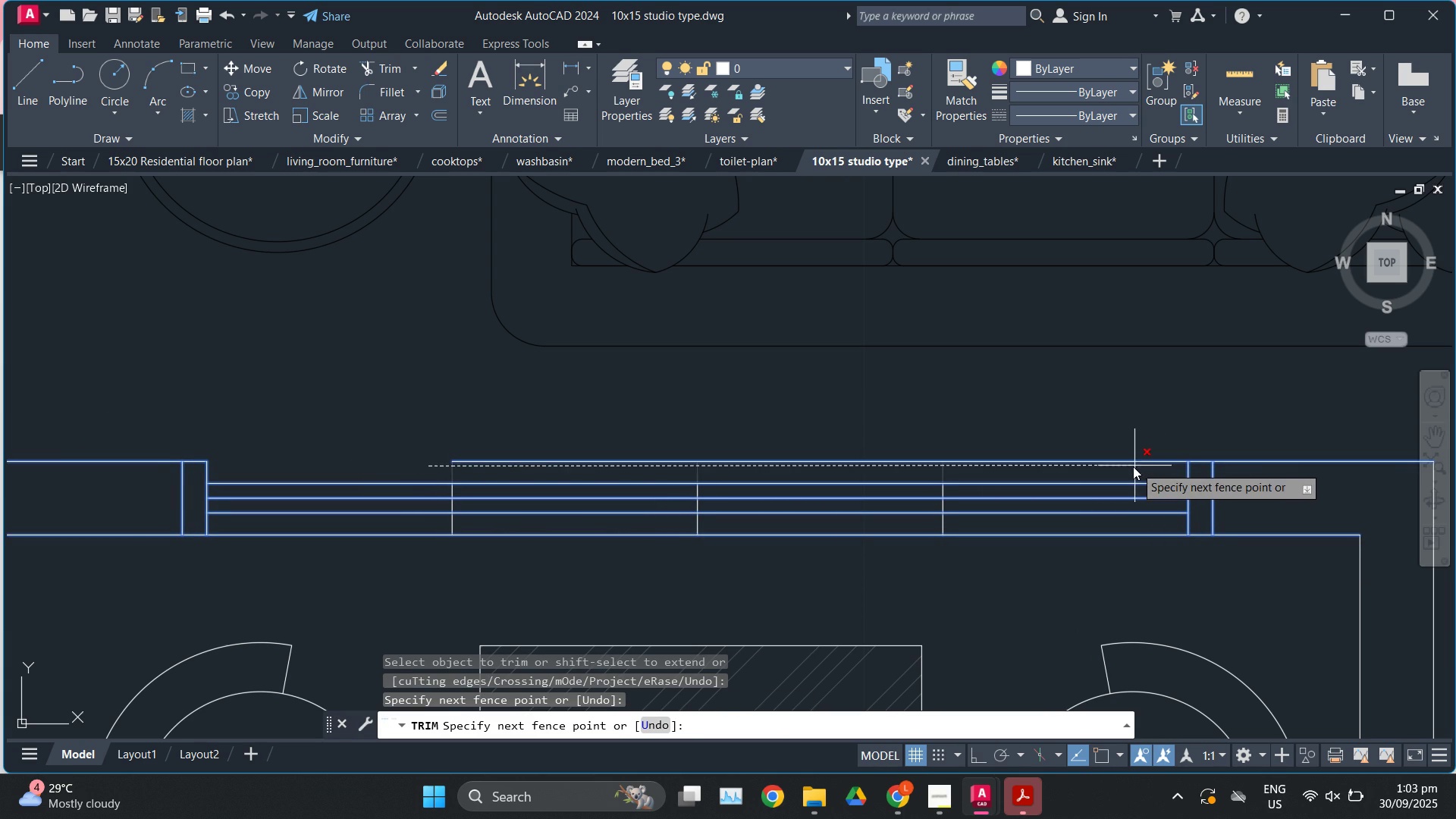 
left_click([1115, 458])
 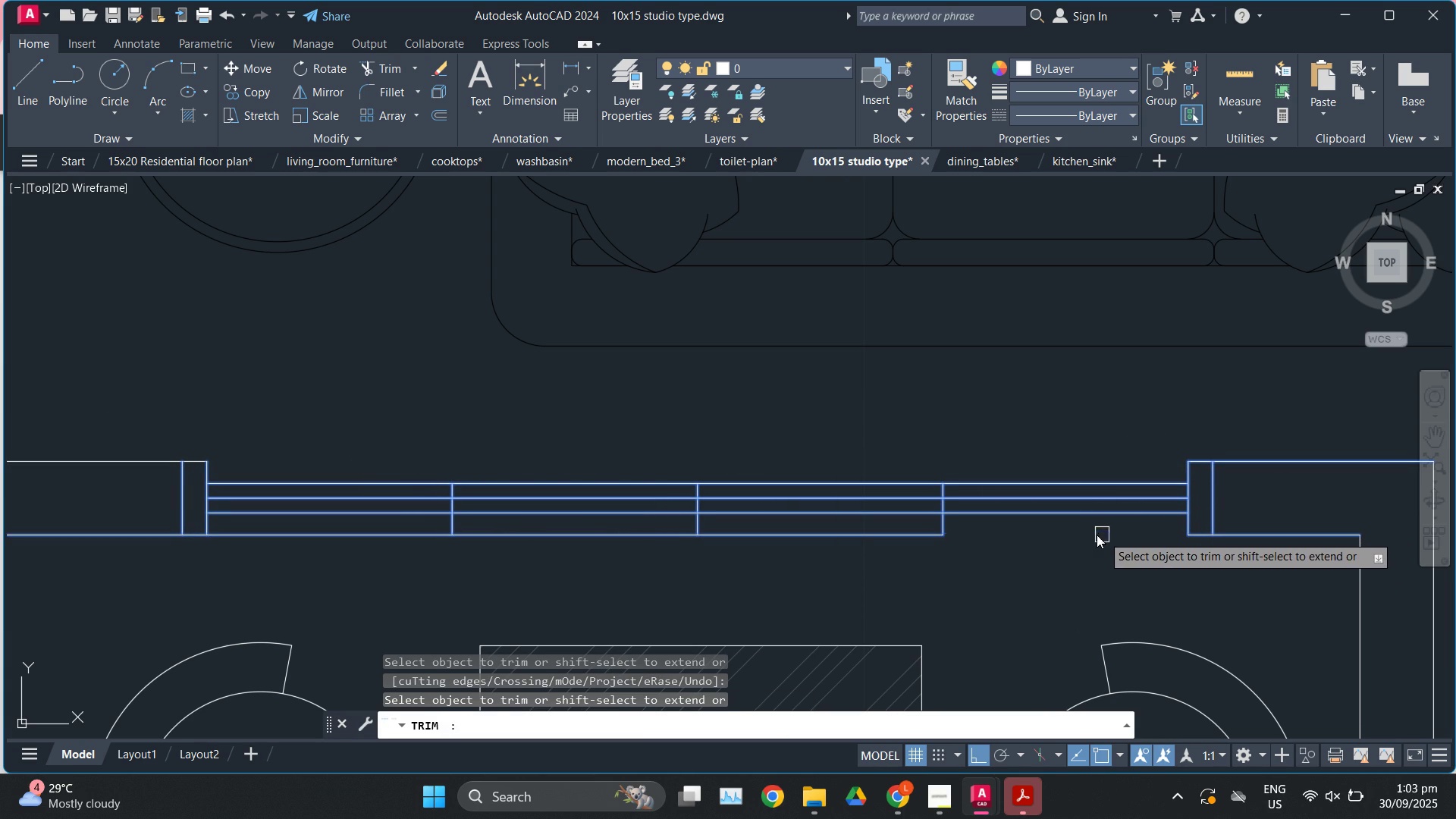 
double_click([1076, 532])
 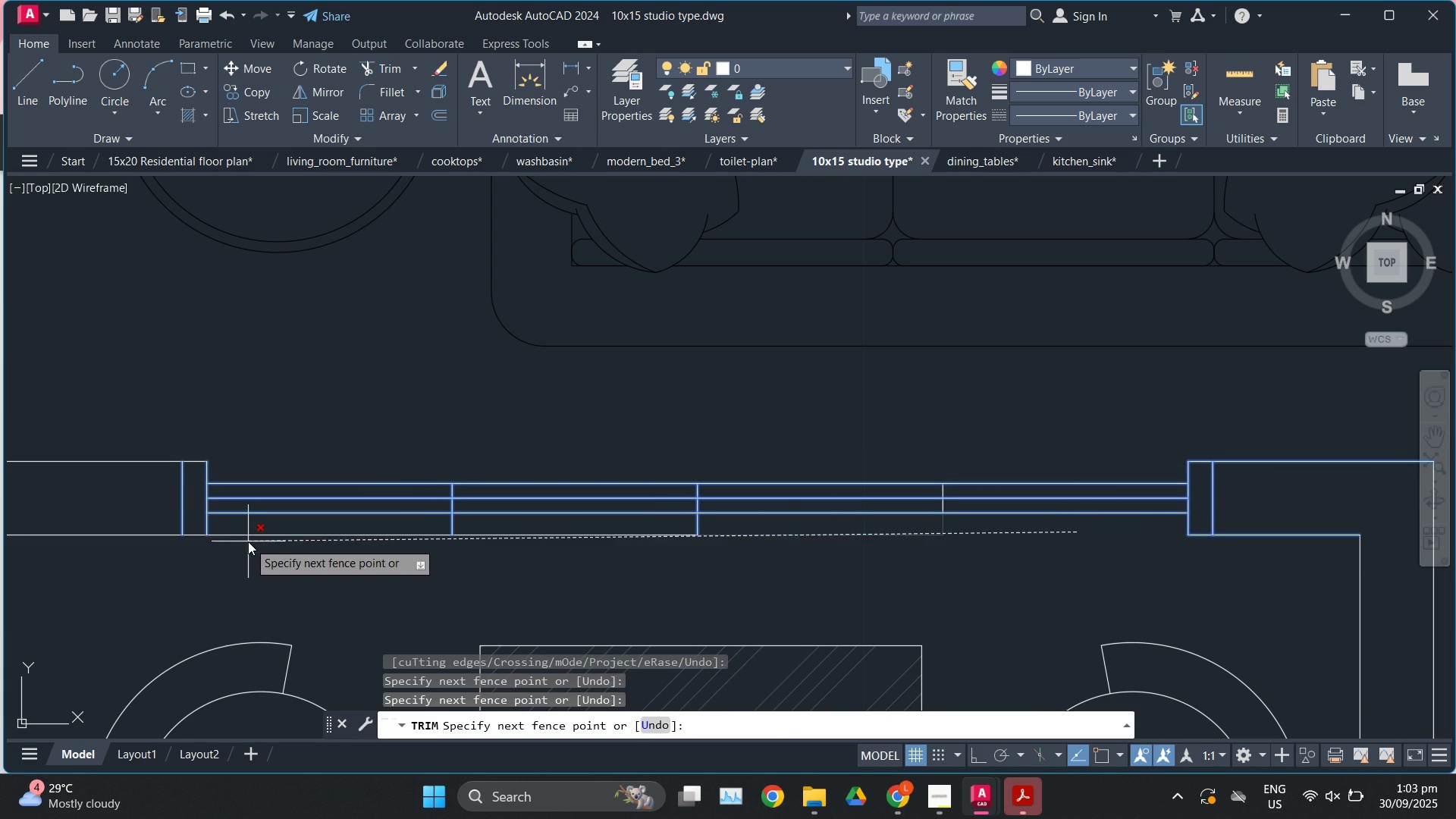 
left_click([249, 538])
 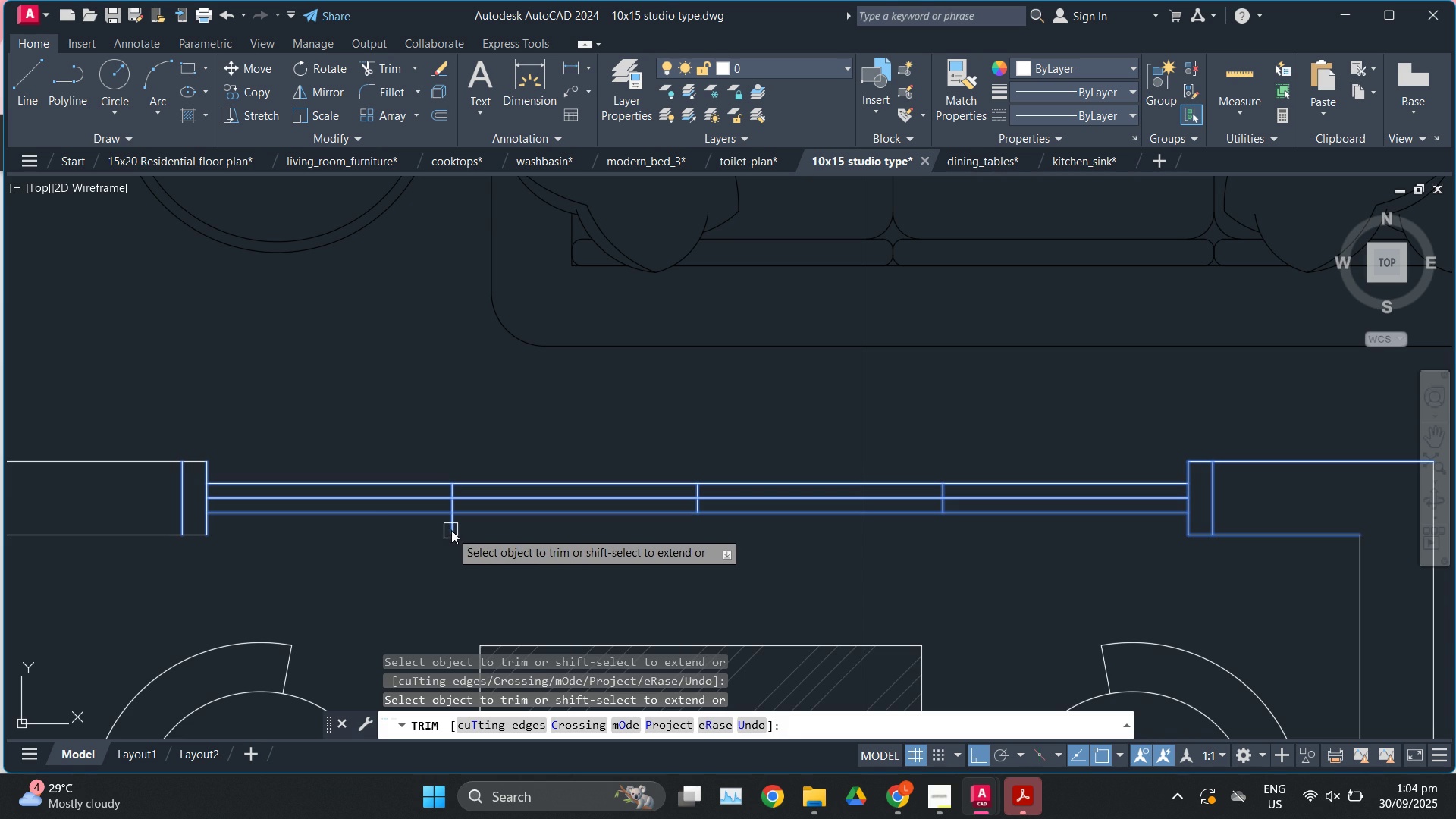 
key(Escape)
 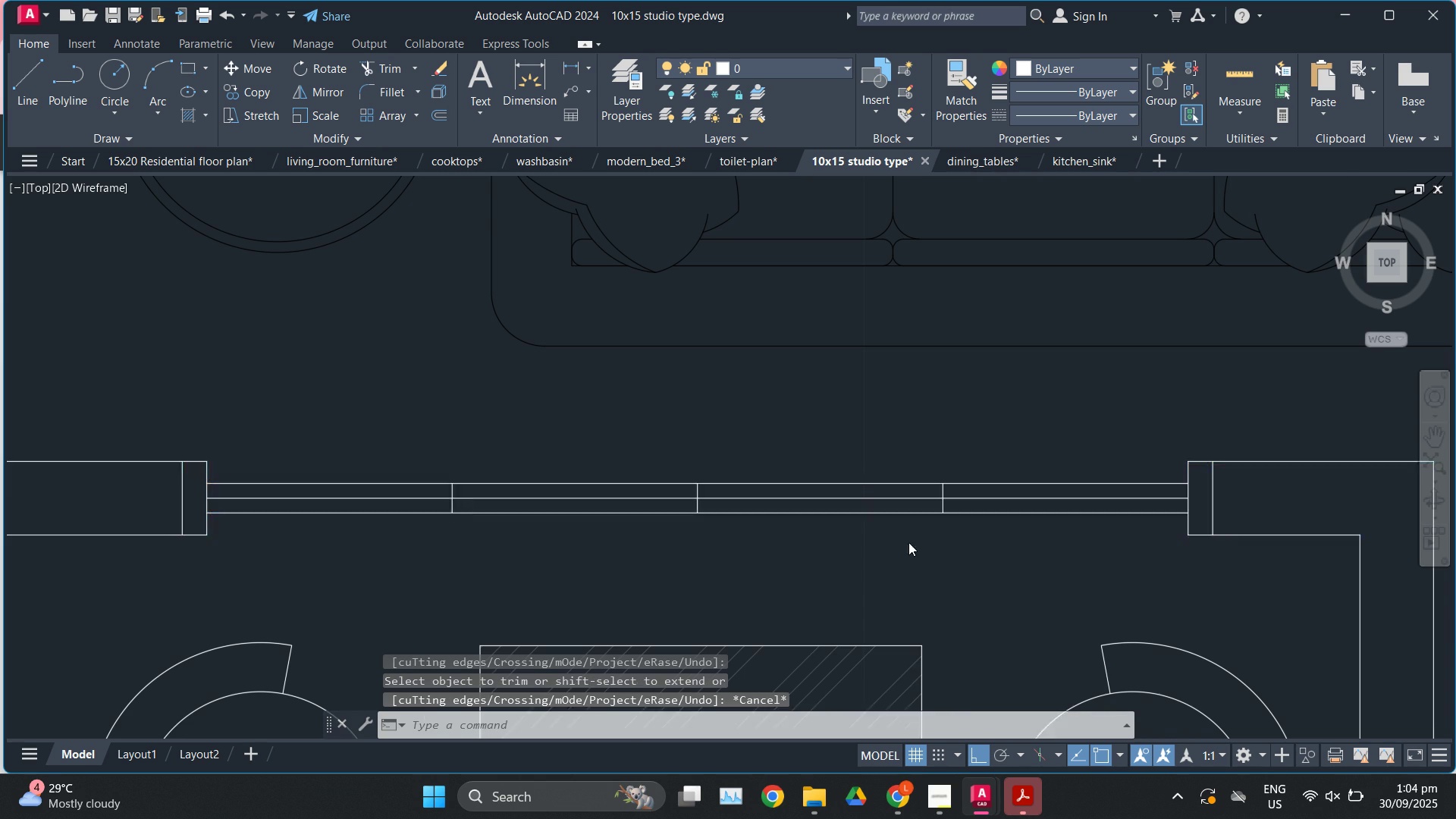 
scroll: coordinate [748, 516], scroll_direction: down, amount: 6.0
 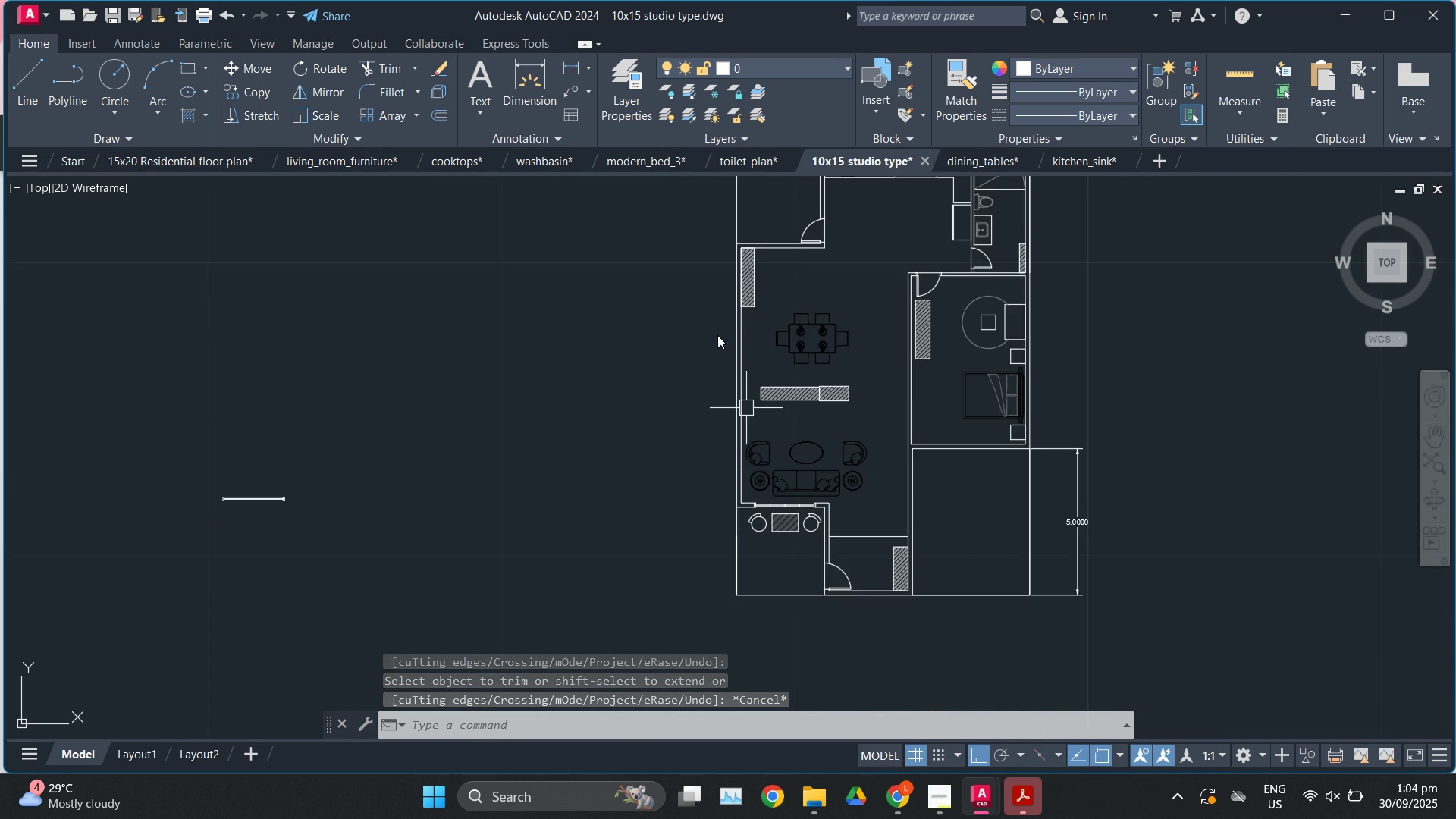 
scroll: coordinate [734, 494], scroll_direction: up, amount: 3.0
 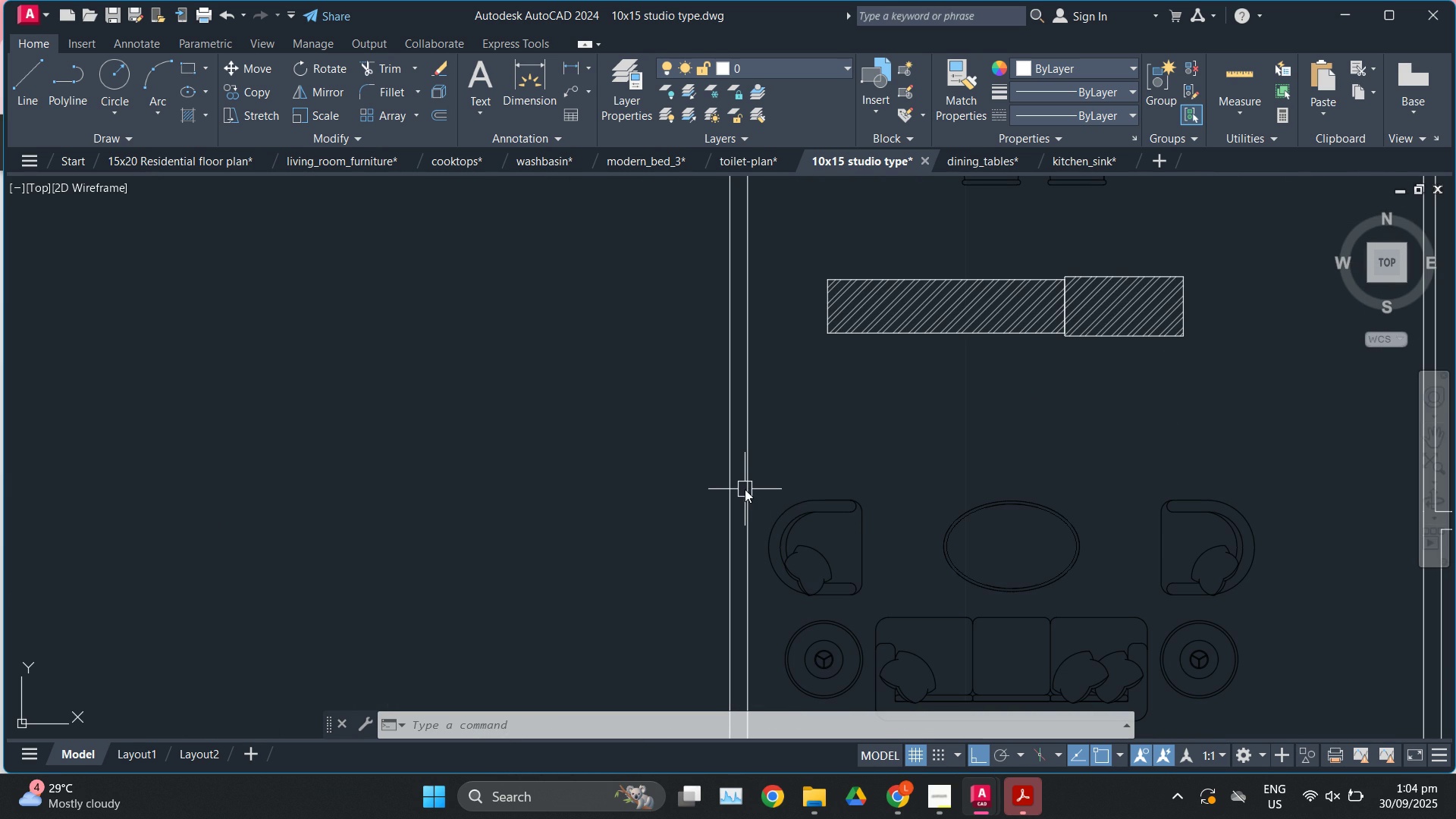 
key(L)
 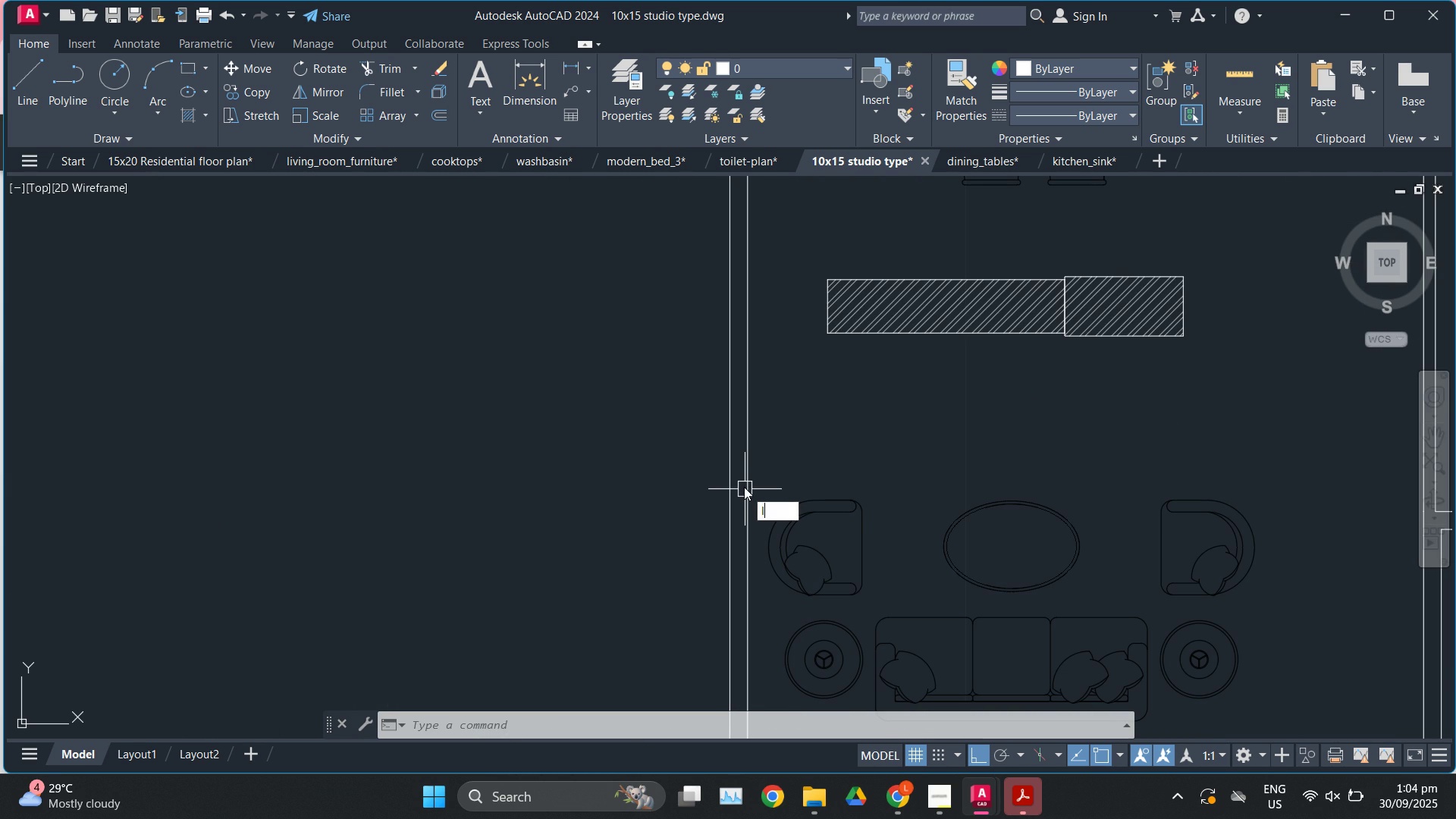 
key(Enter)
 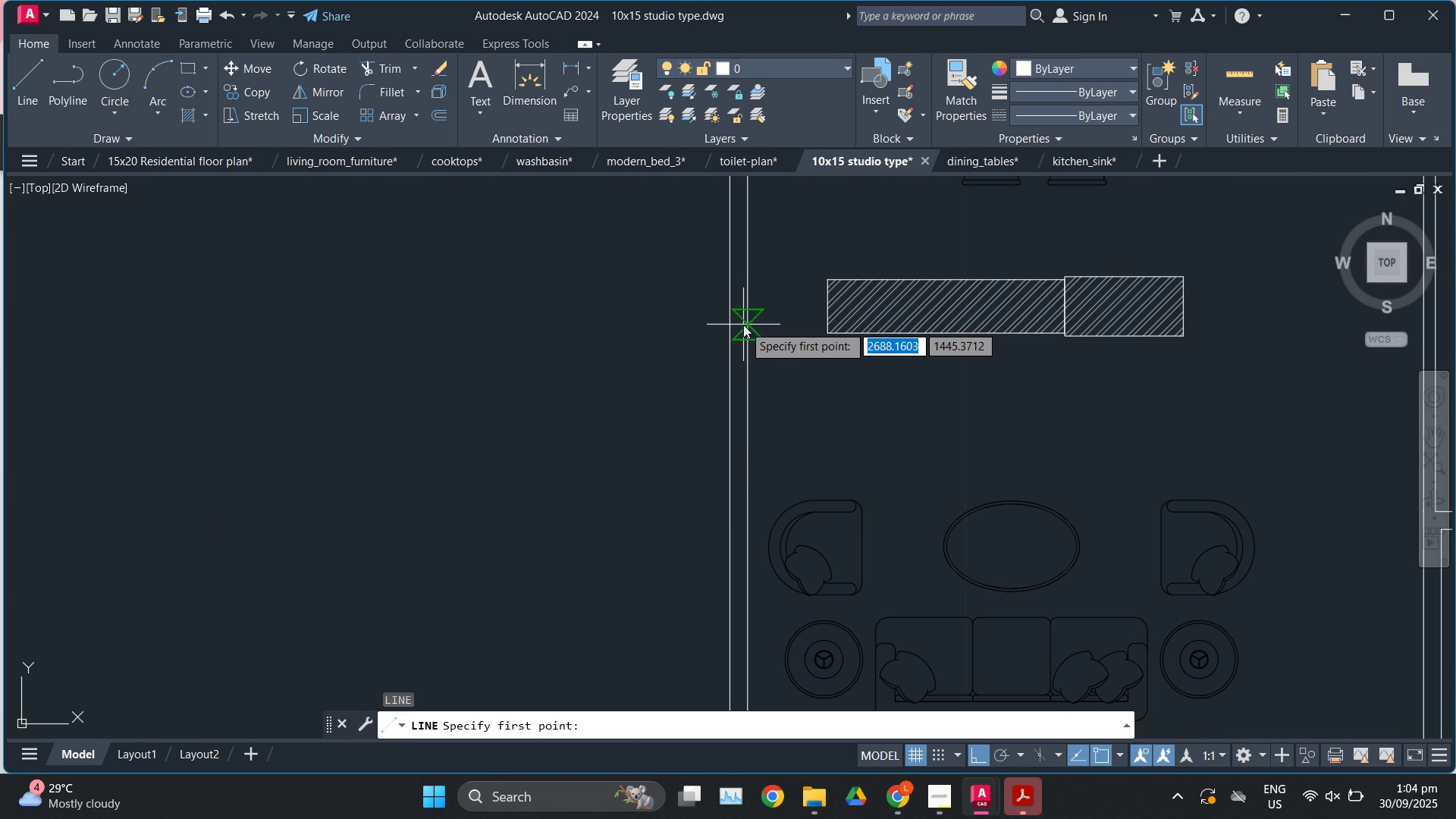 
scroll: coordinate [743, 331], scroll_direction: down, amount: 1.0
 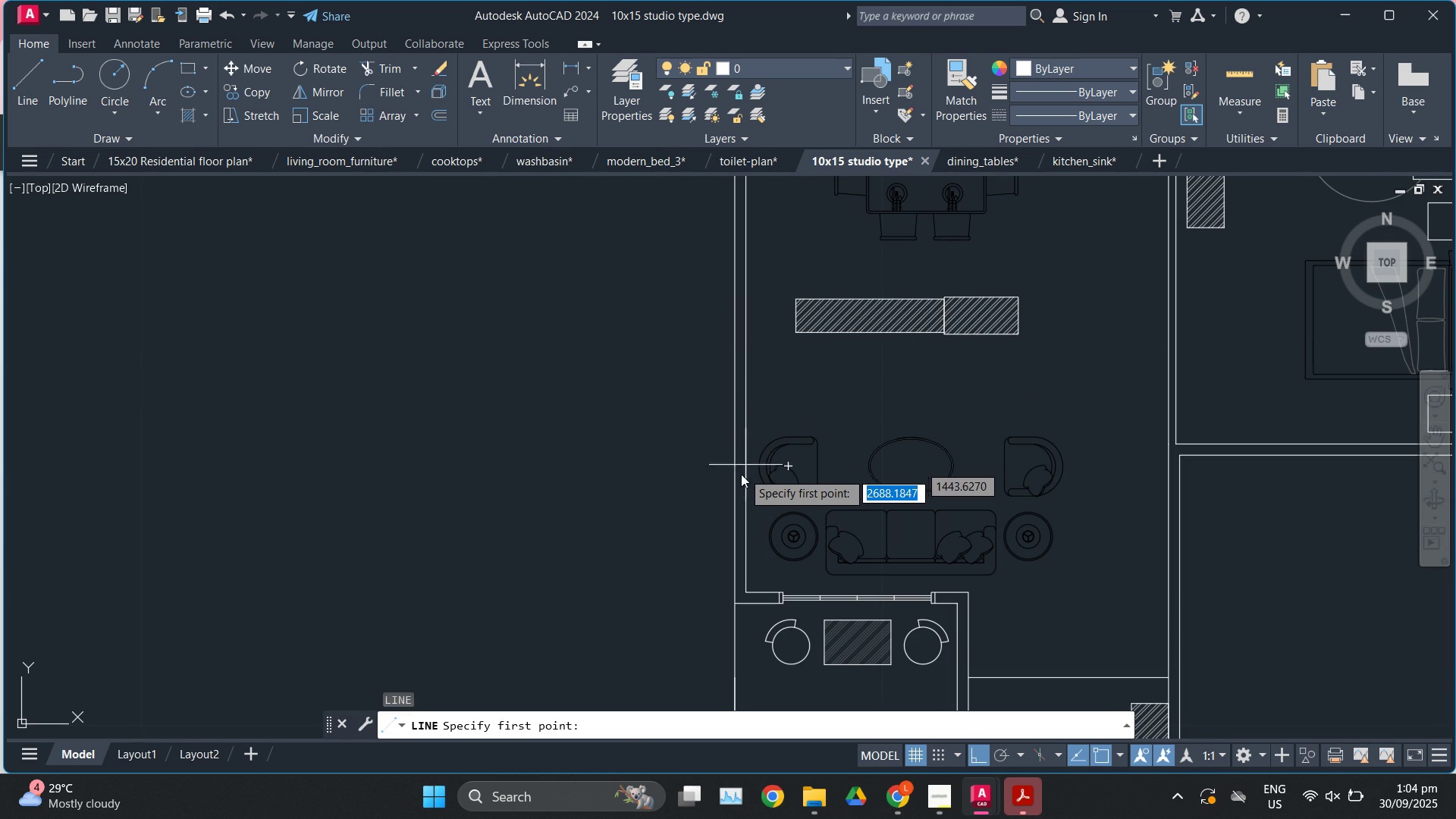 
scroll: coordinate [734, 460], scroll_direction: up, amount: 1.0
 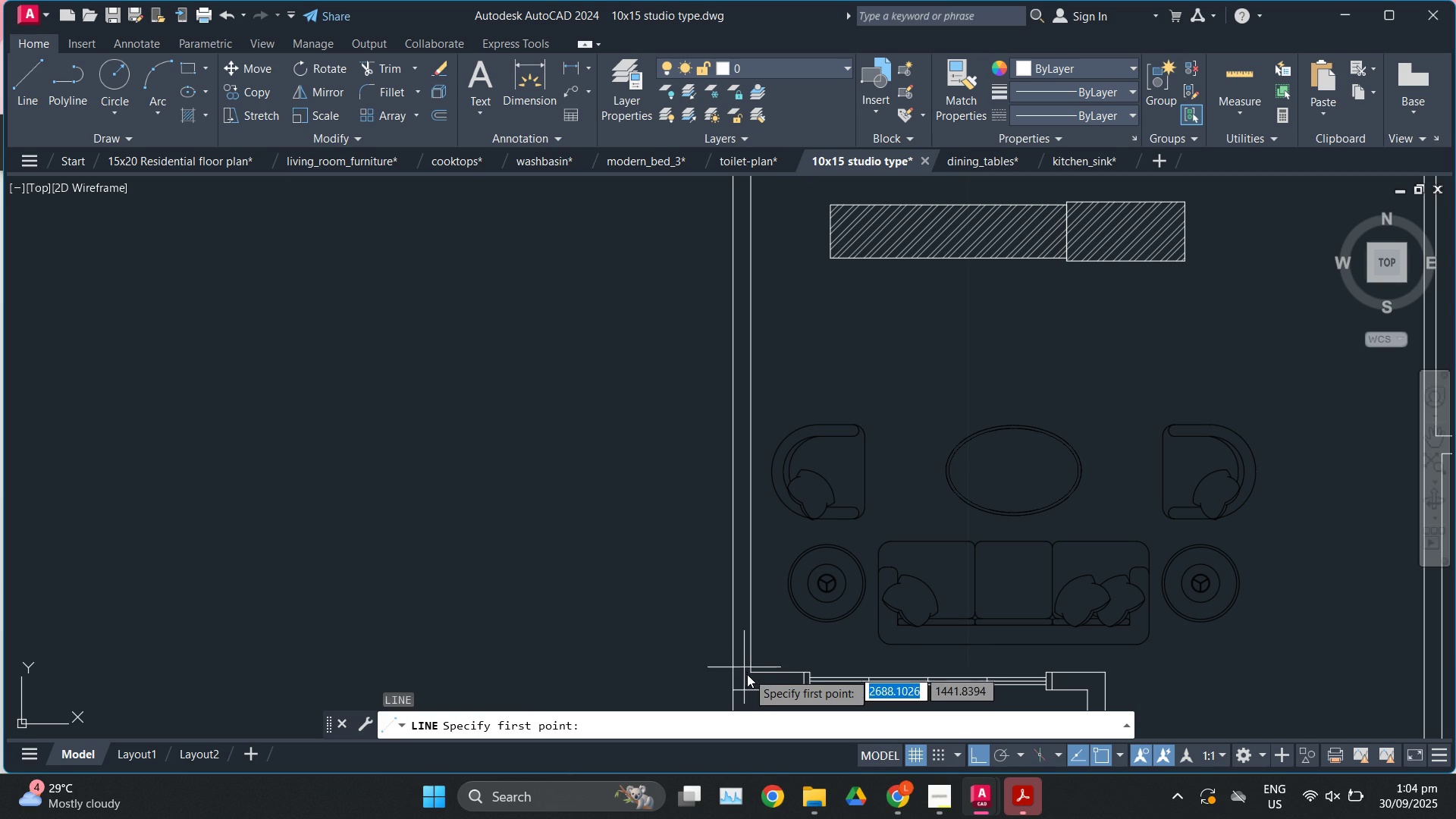 
left_click([747, 674])
 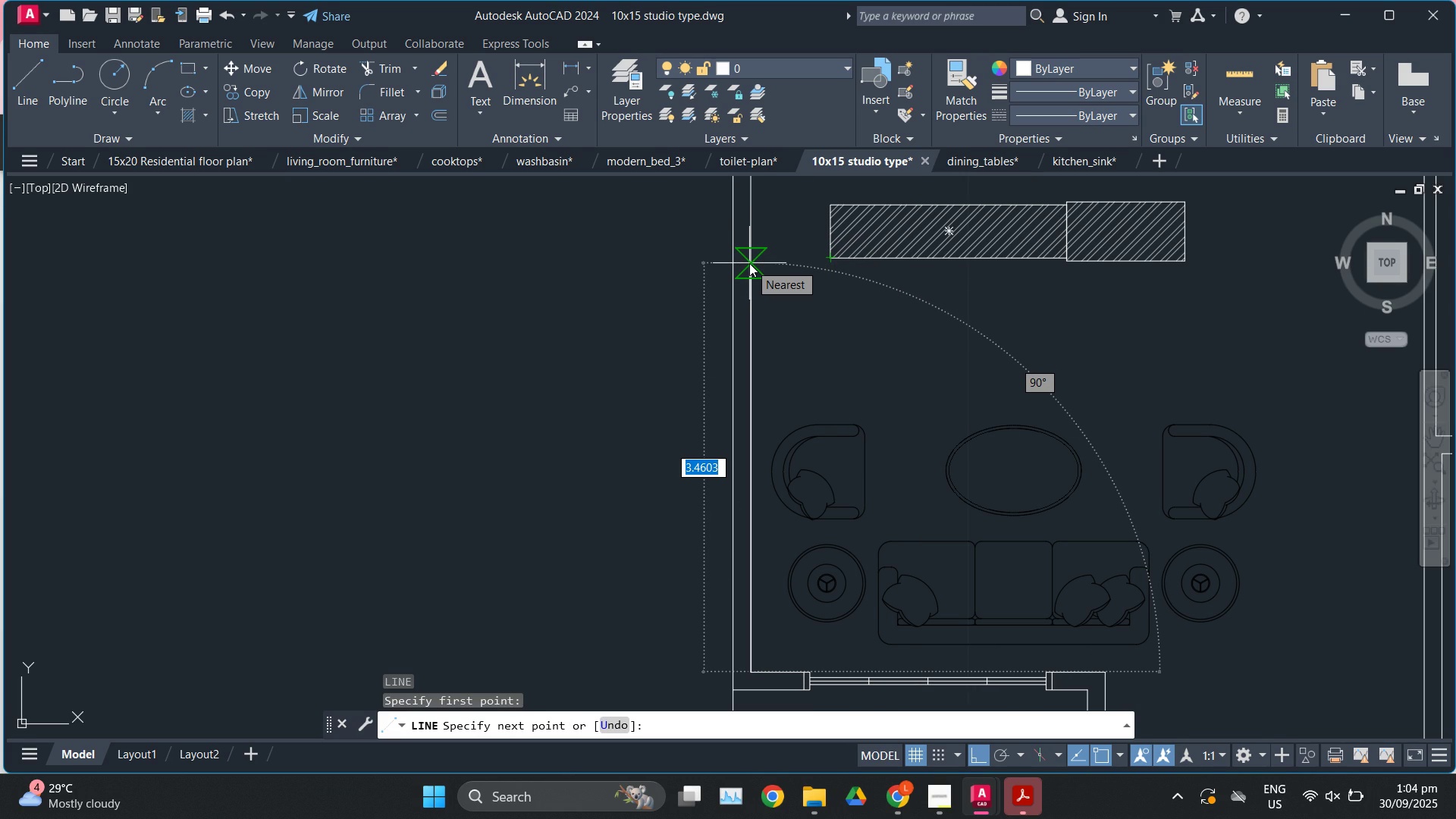 
wait(5.05)
 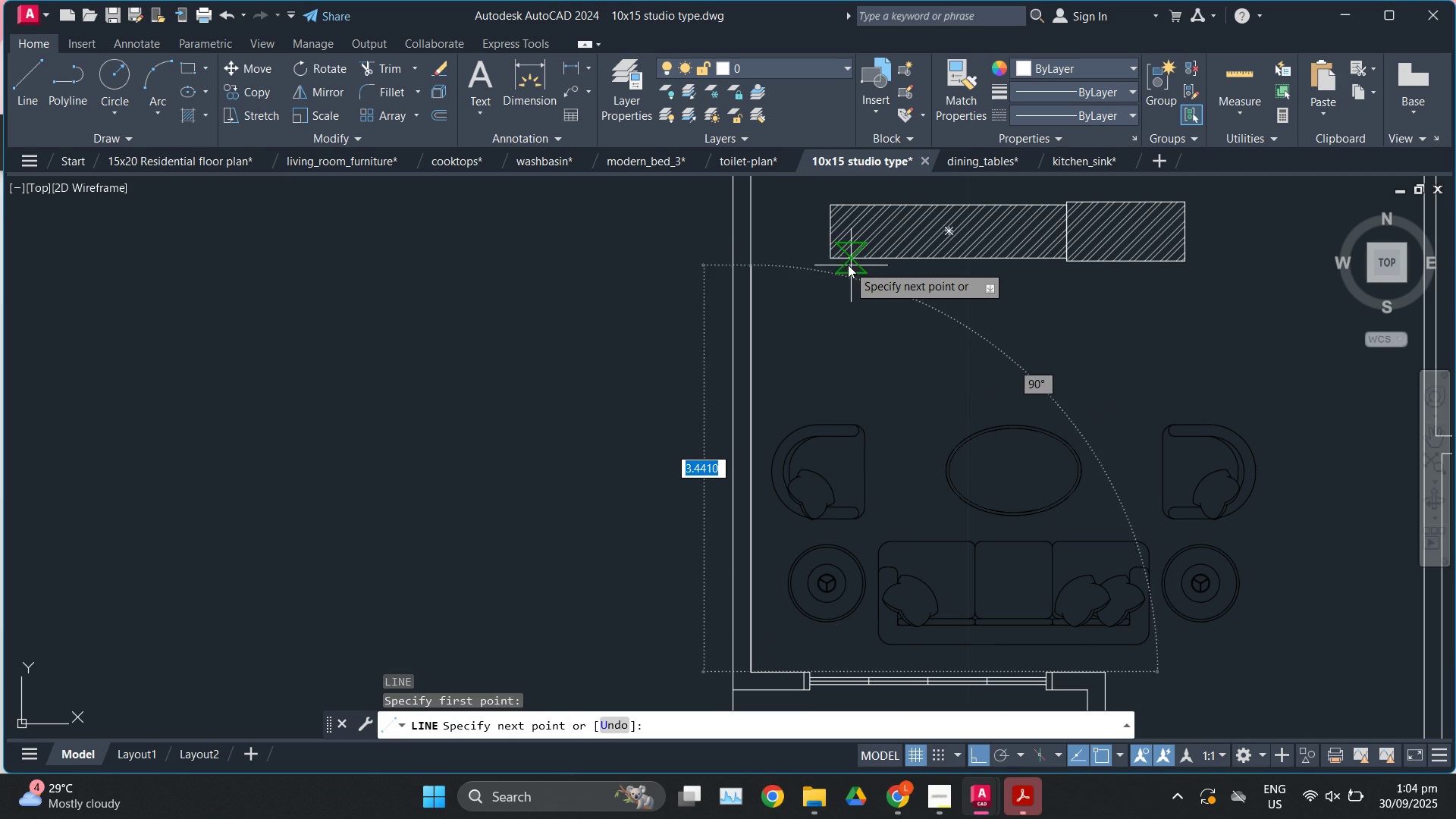 
key(Numpad3)
 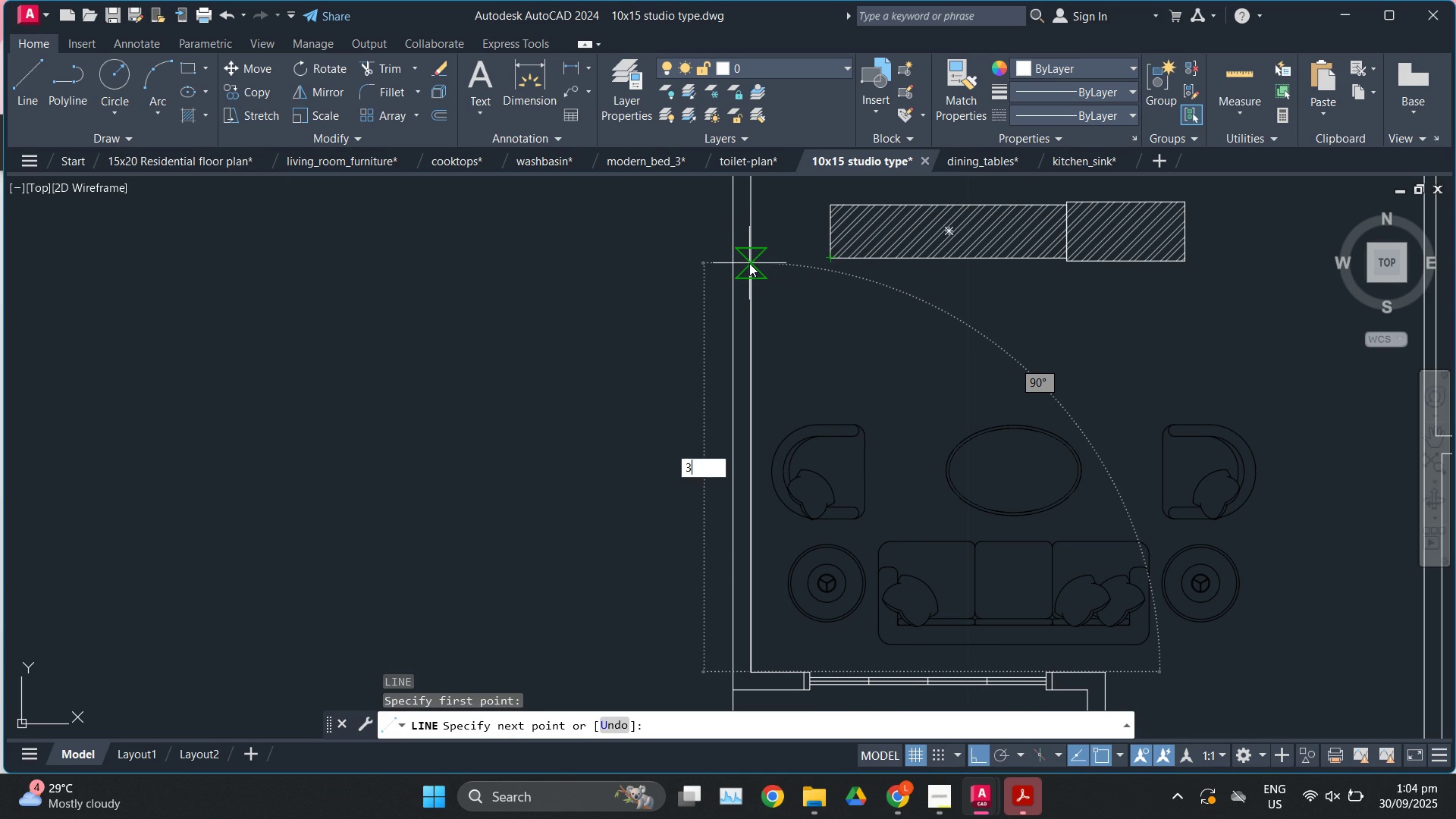 
key(Enter)
 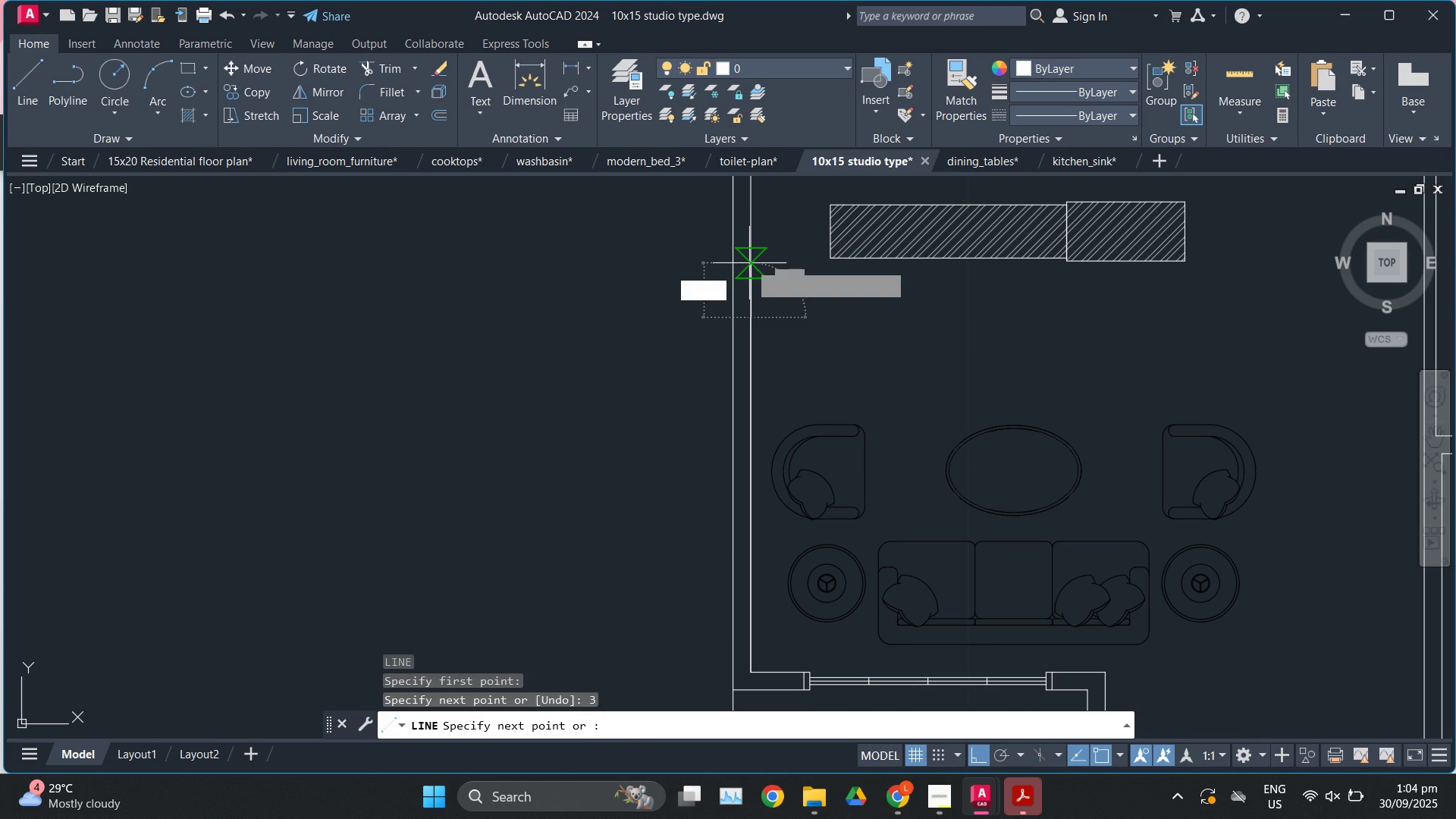 
key(Escape)
 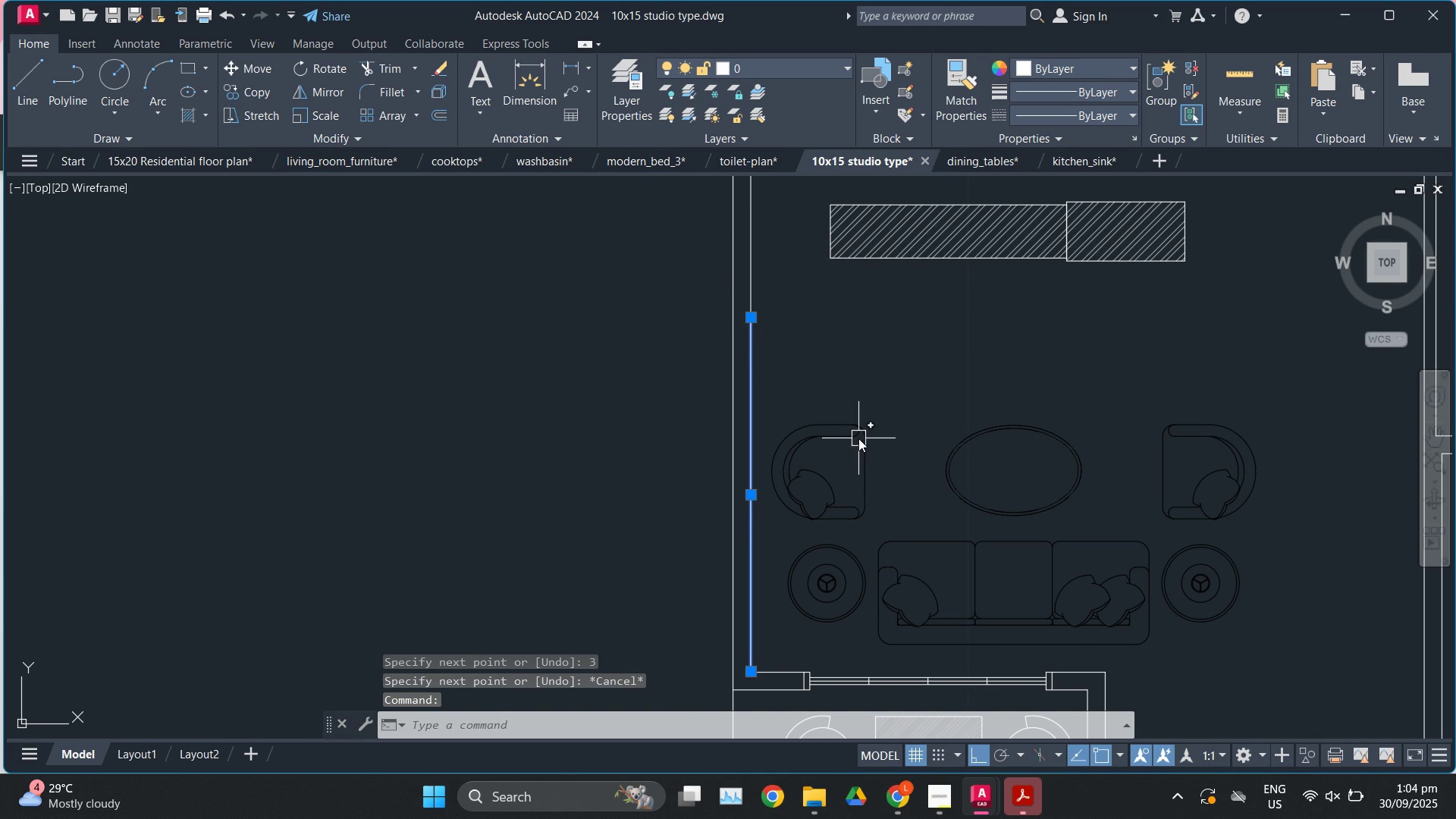 
key(Escape)
 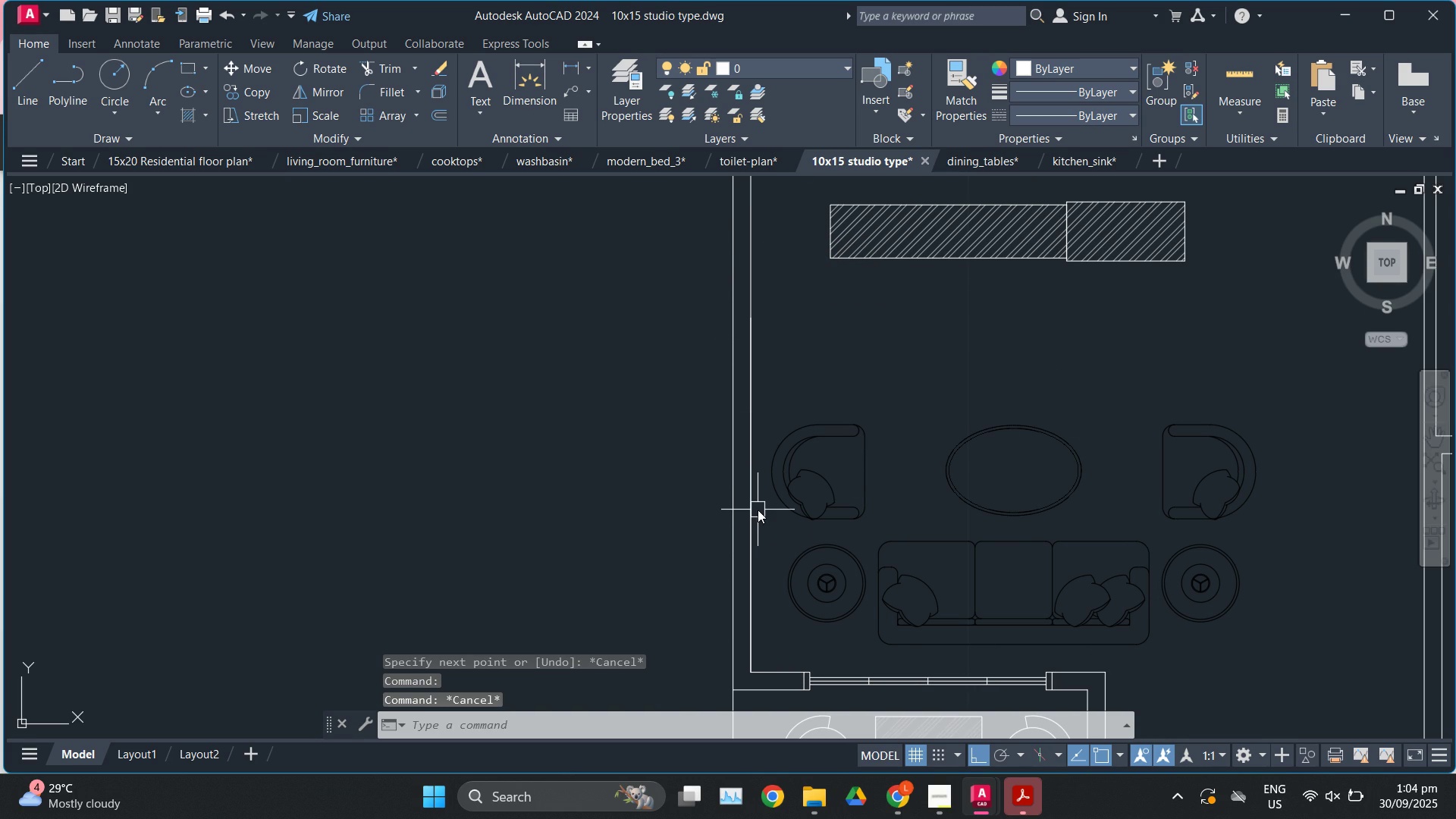 
key(L)
 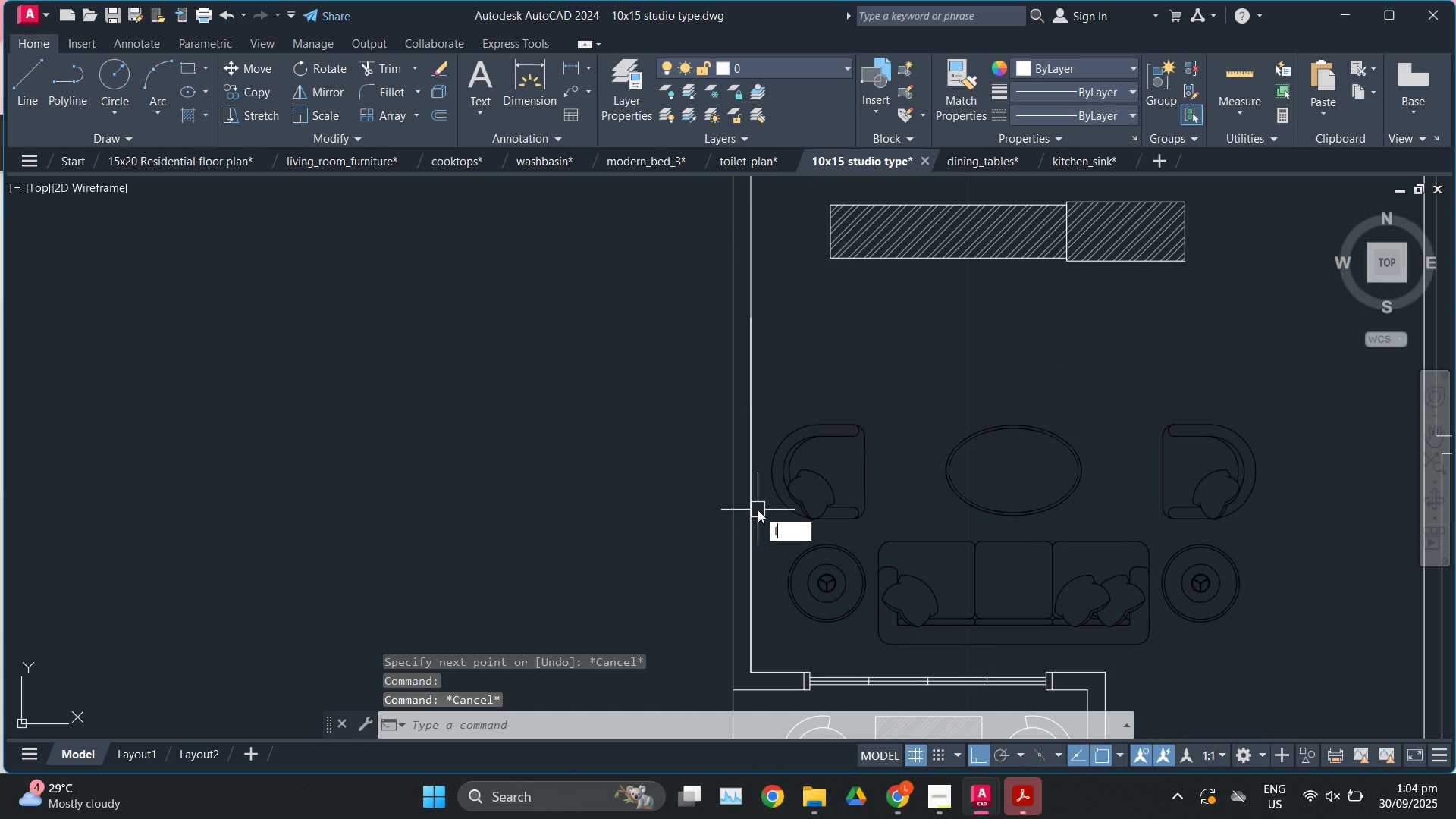 
key(Enter)
 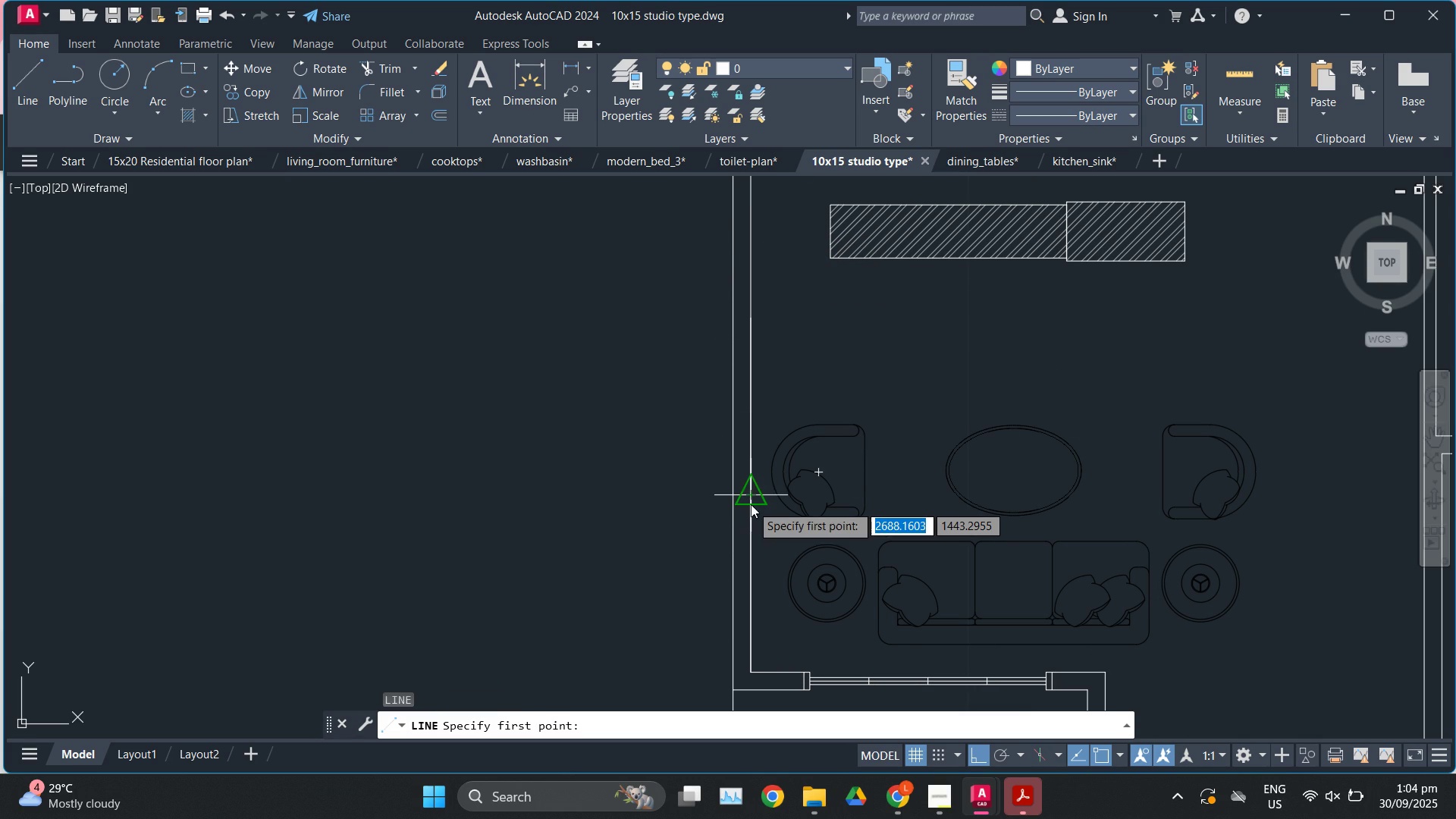 
left_click([751, 504])
 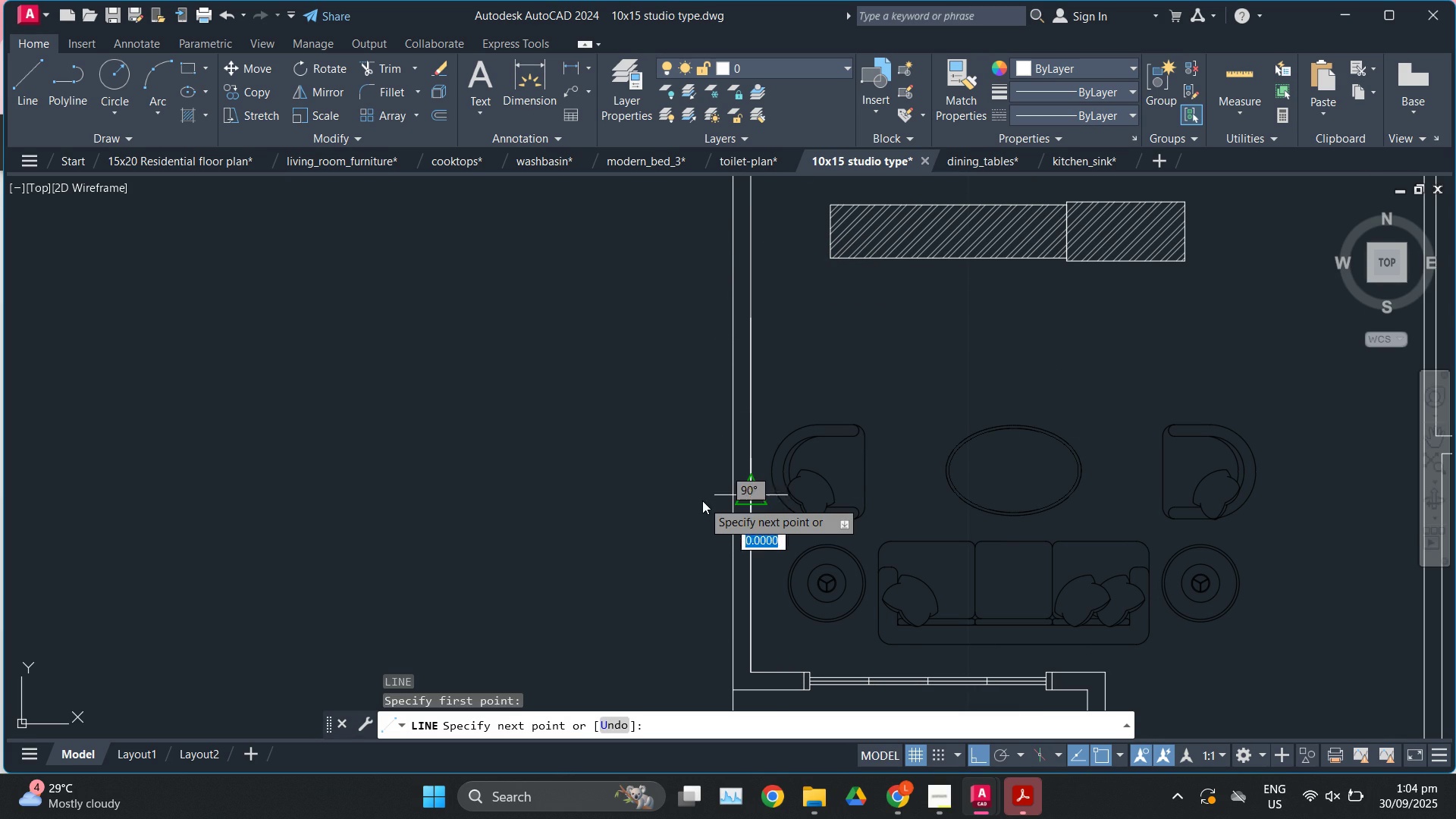 
scroll: coordinate [702, 500], scroll_direction: up, amount: 2.0
 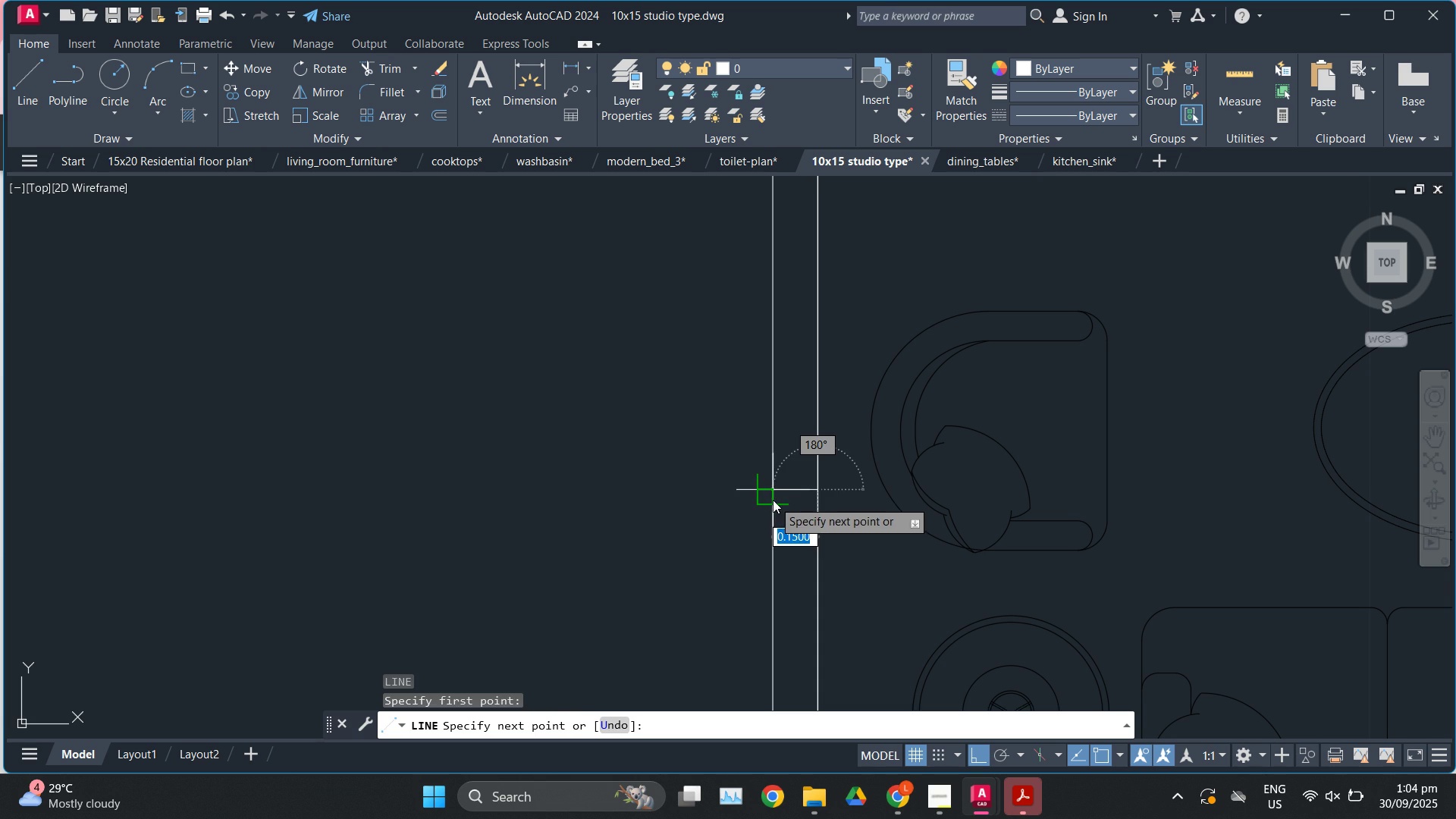 
left_click([773, 500])
 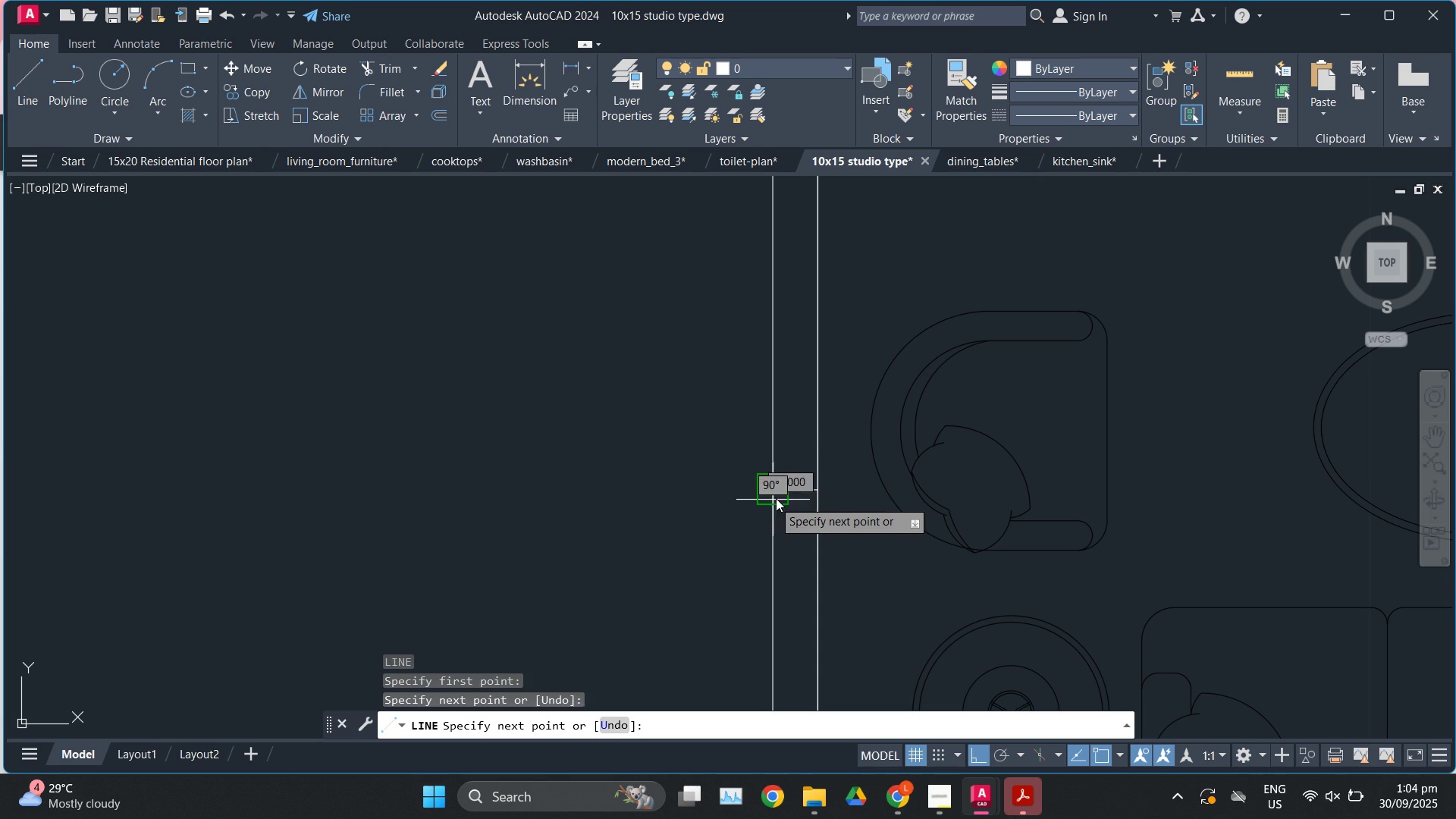 
key(Escape)
 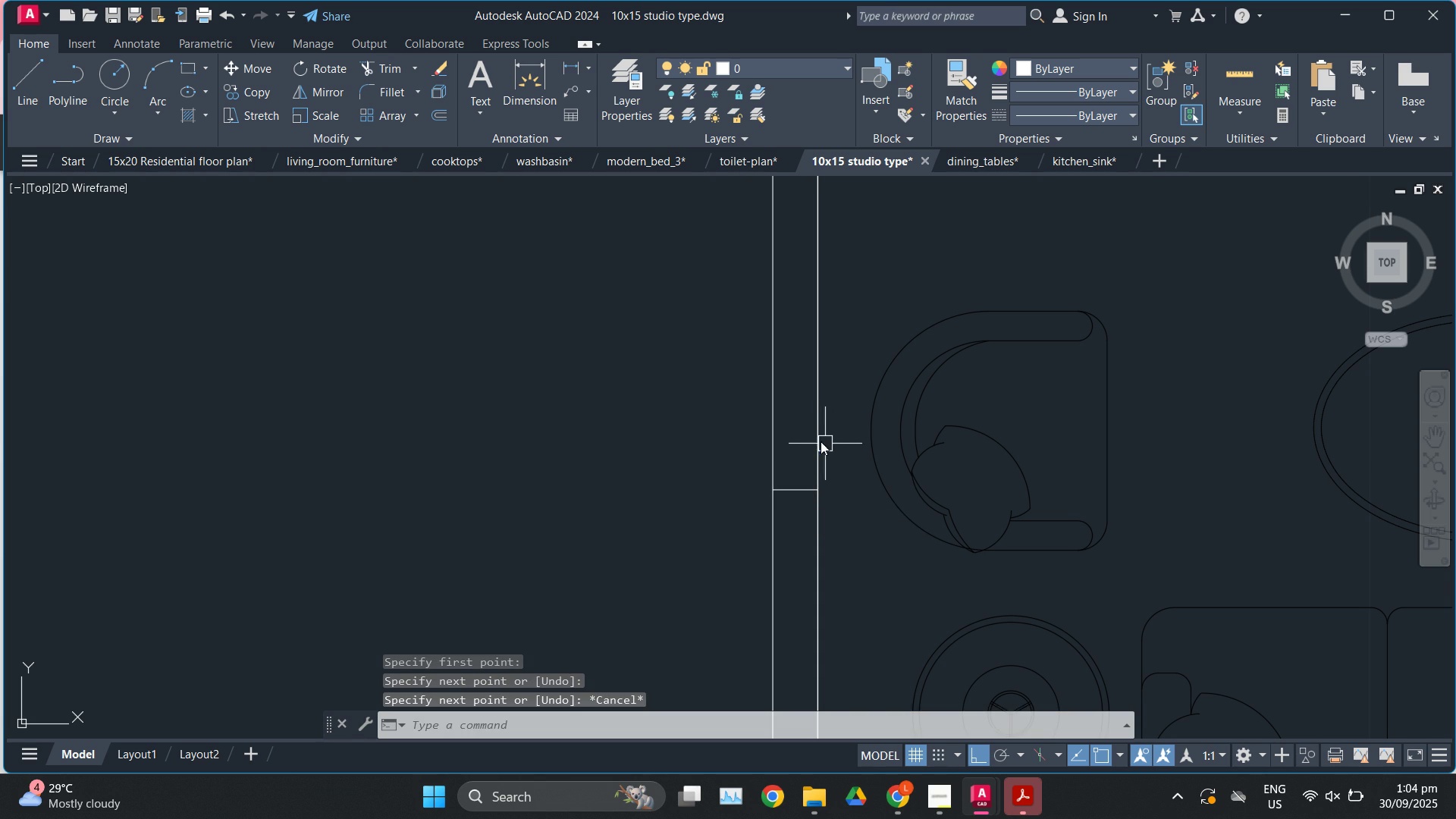 
left_click([819, 440])
 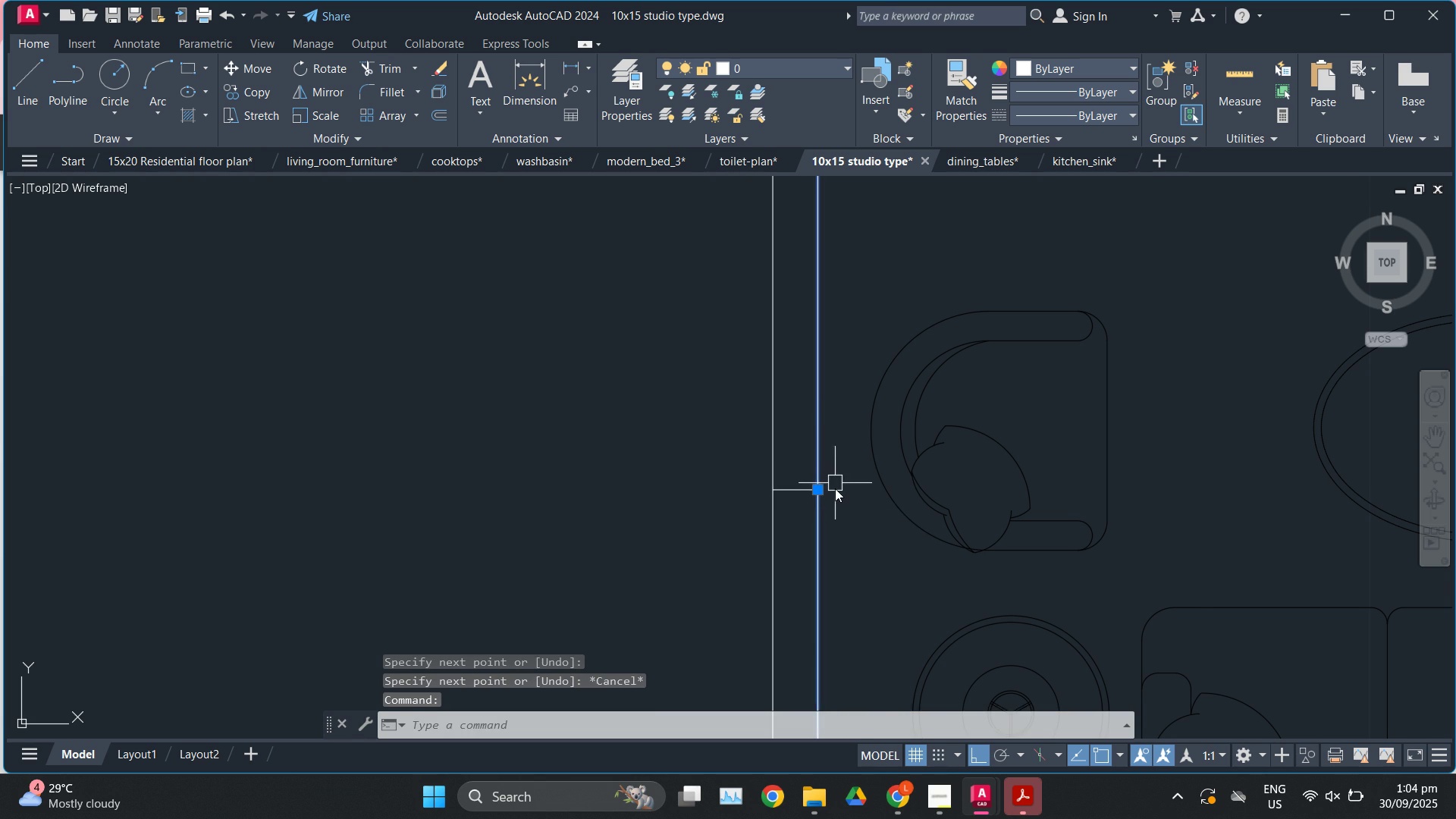 
scroll: coordinate [836, 495], scroll_direction: down, amount: 2.0
 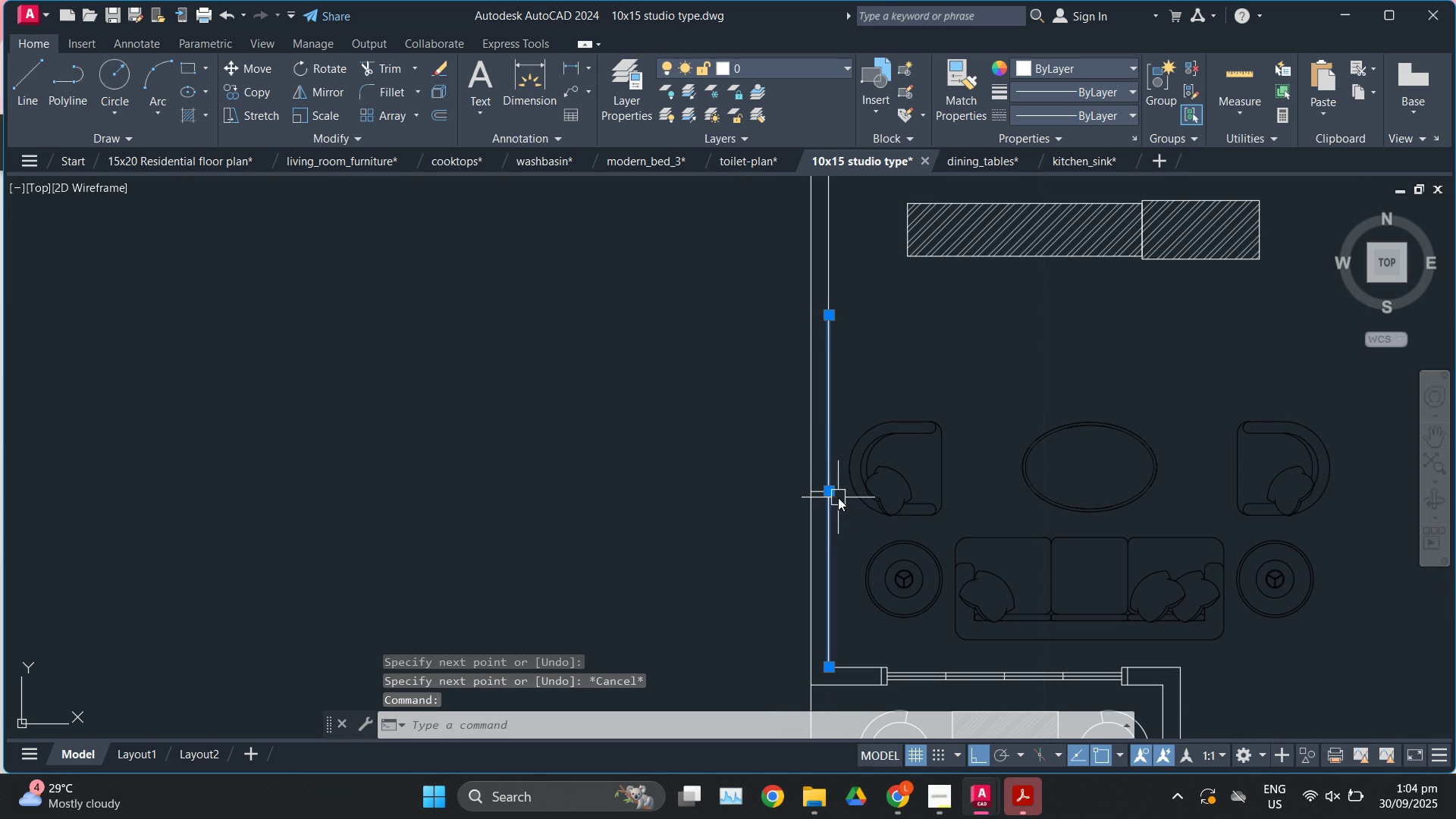 
key(E)
 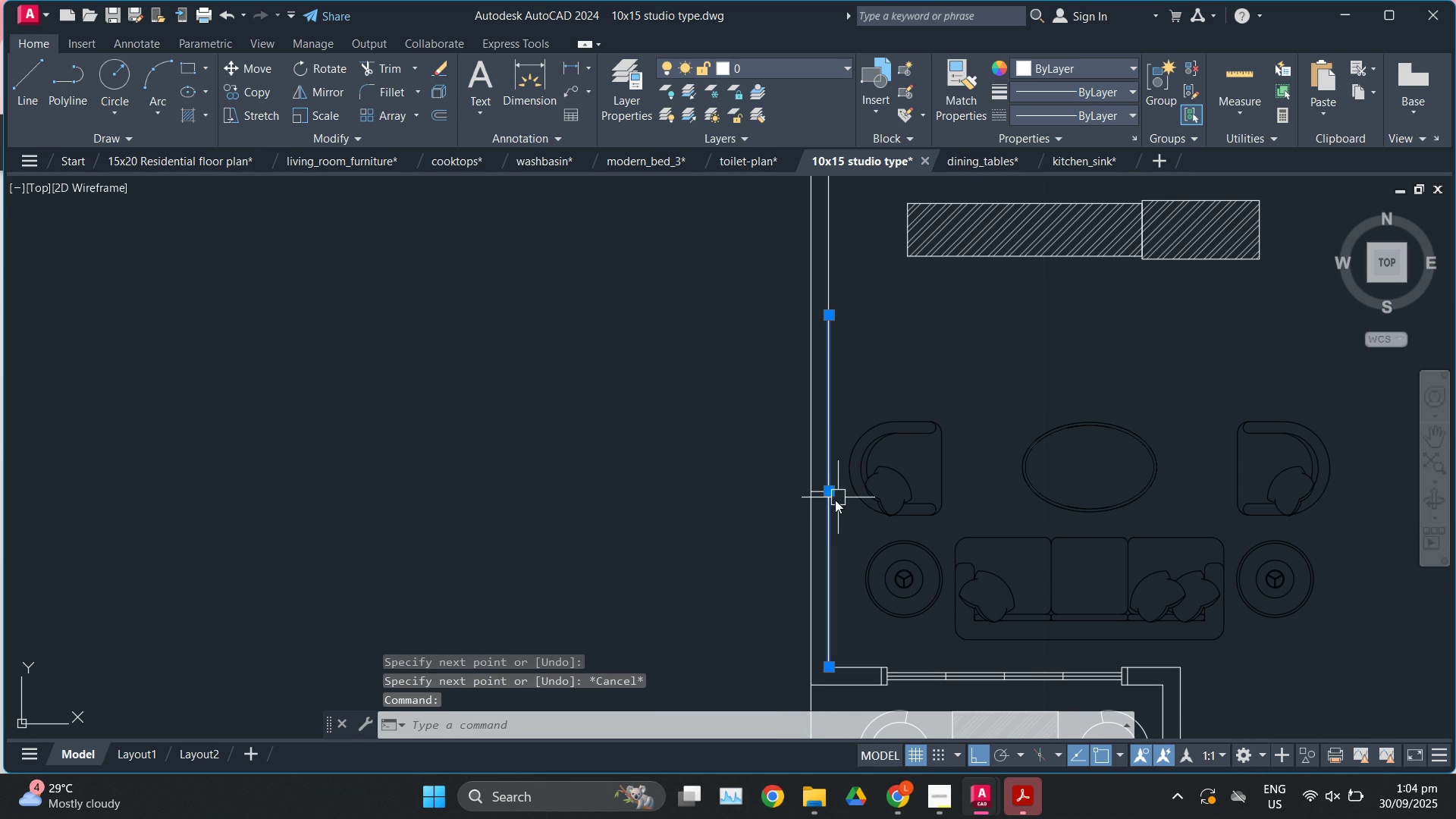 
key(Enter)
 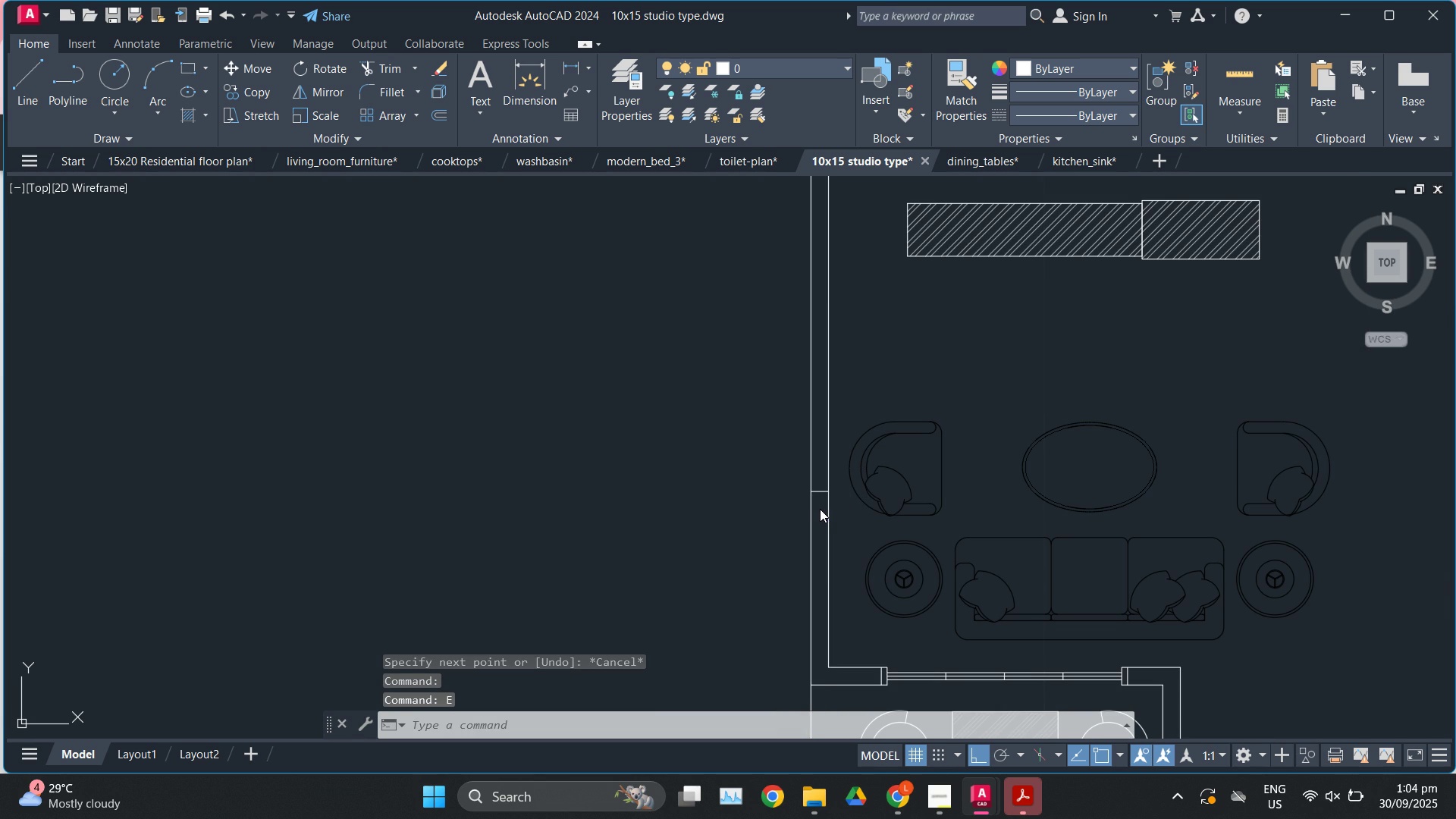 
scroll: coordinate [830, 486], scroll_direction: up, amount: 8.0
 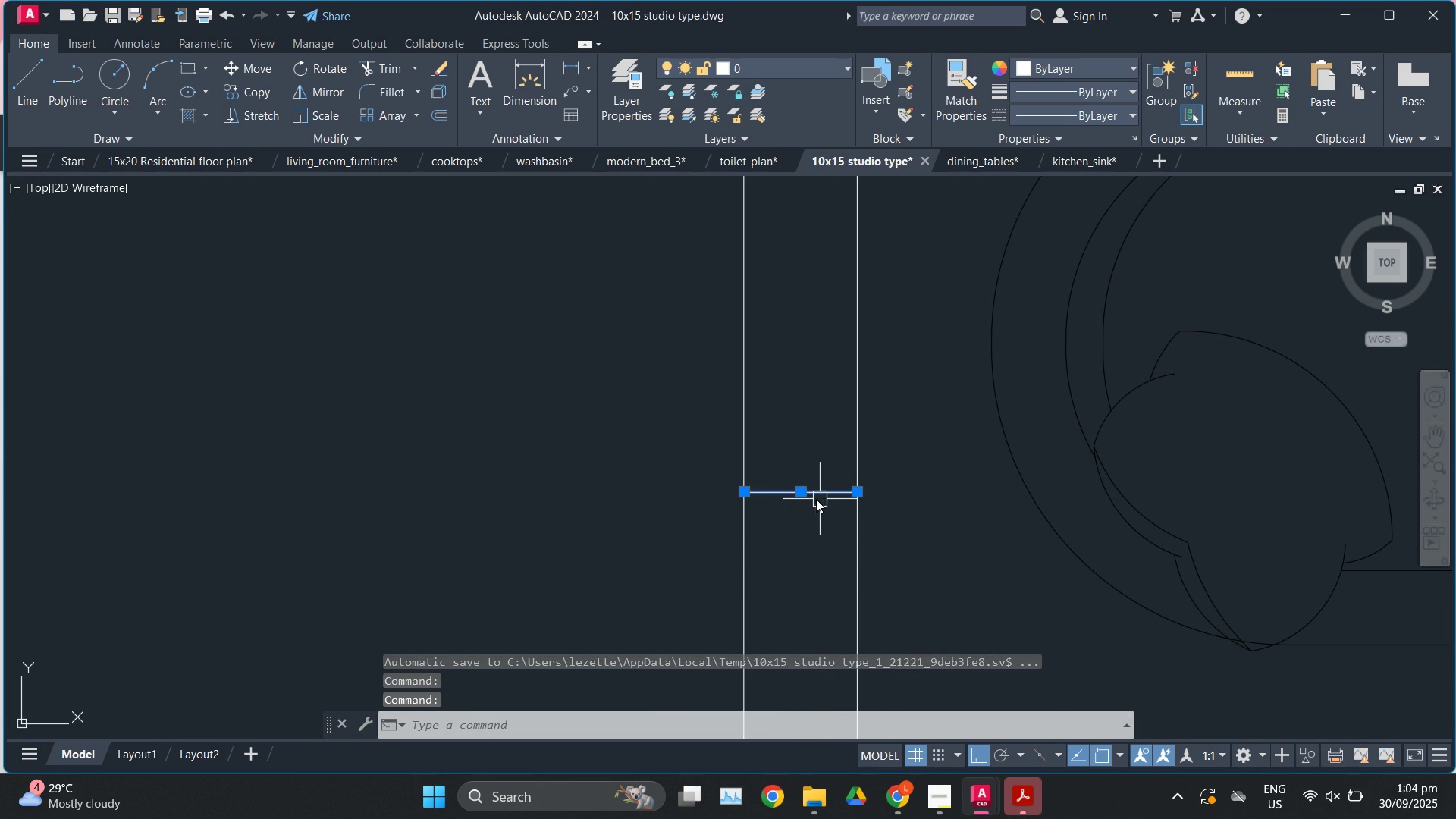 
key(O)
 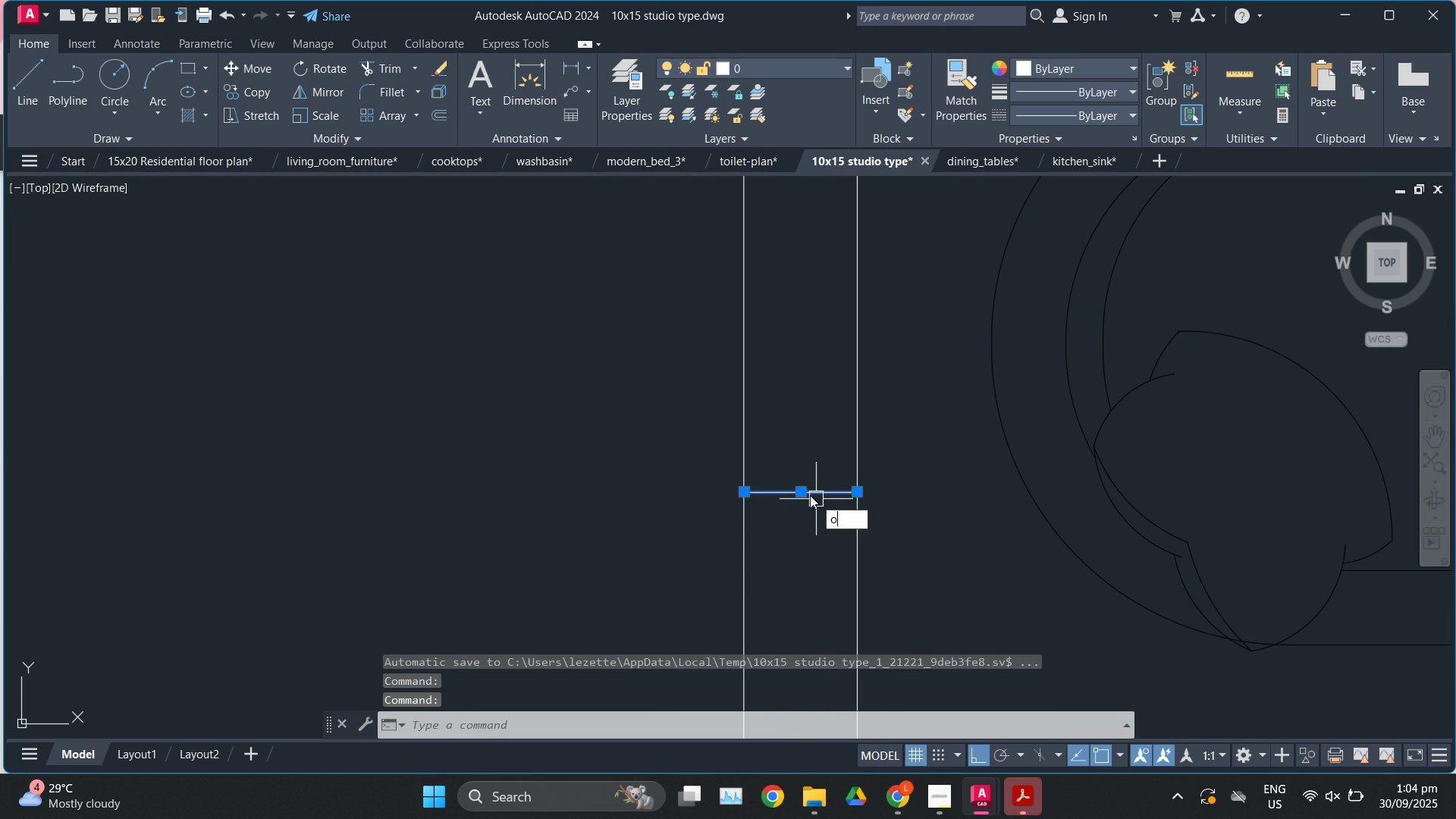 
key(Enter)
 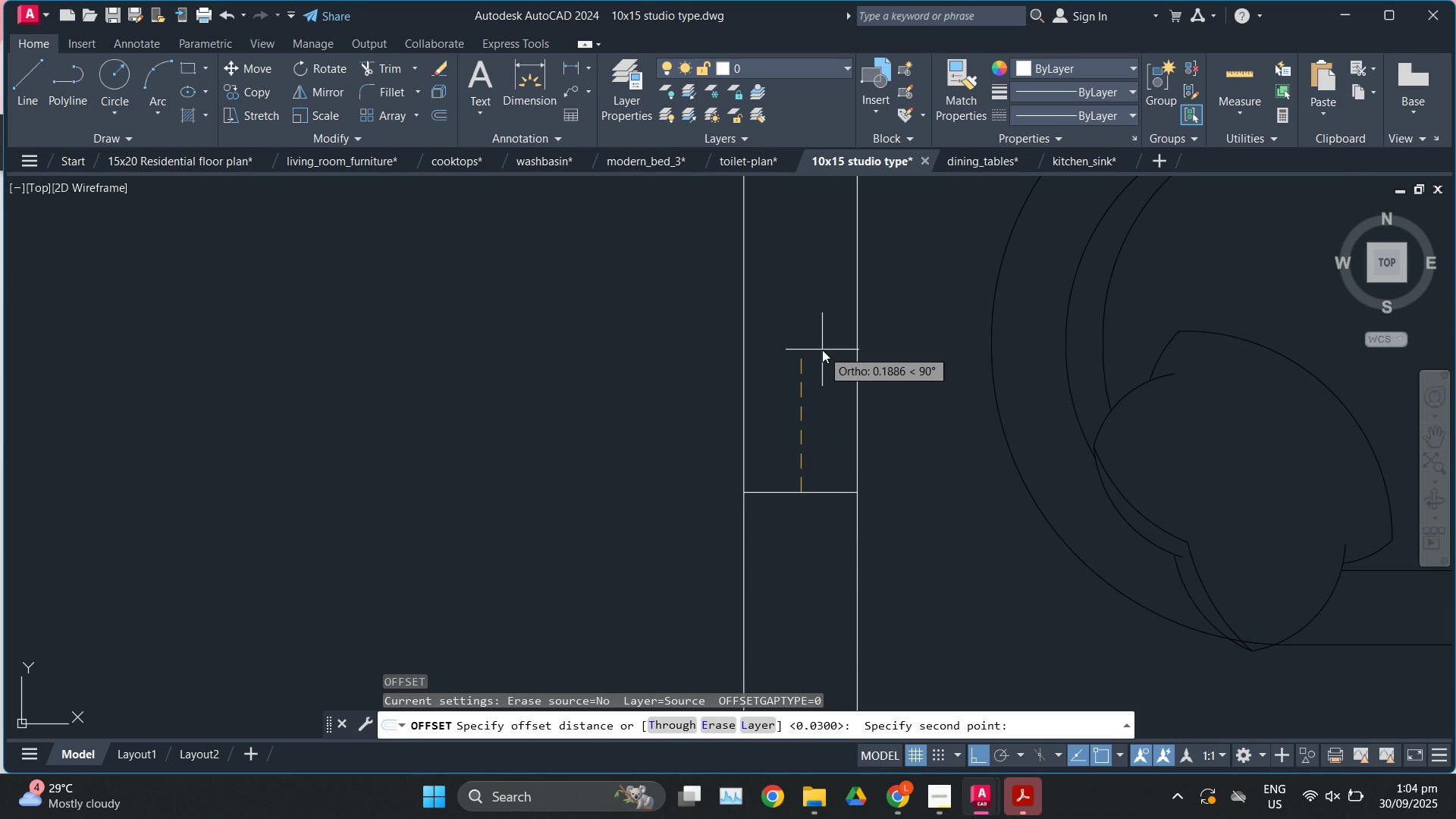 
key(Numpad0)
 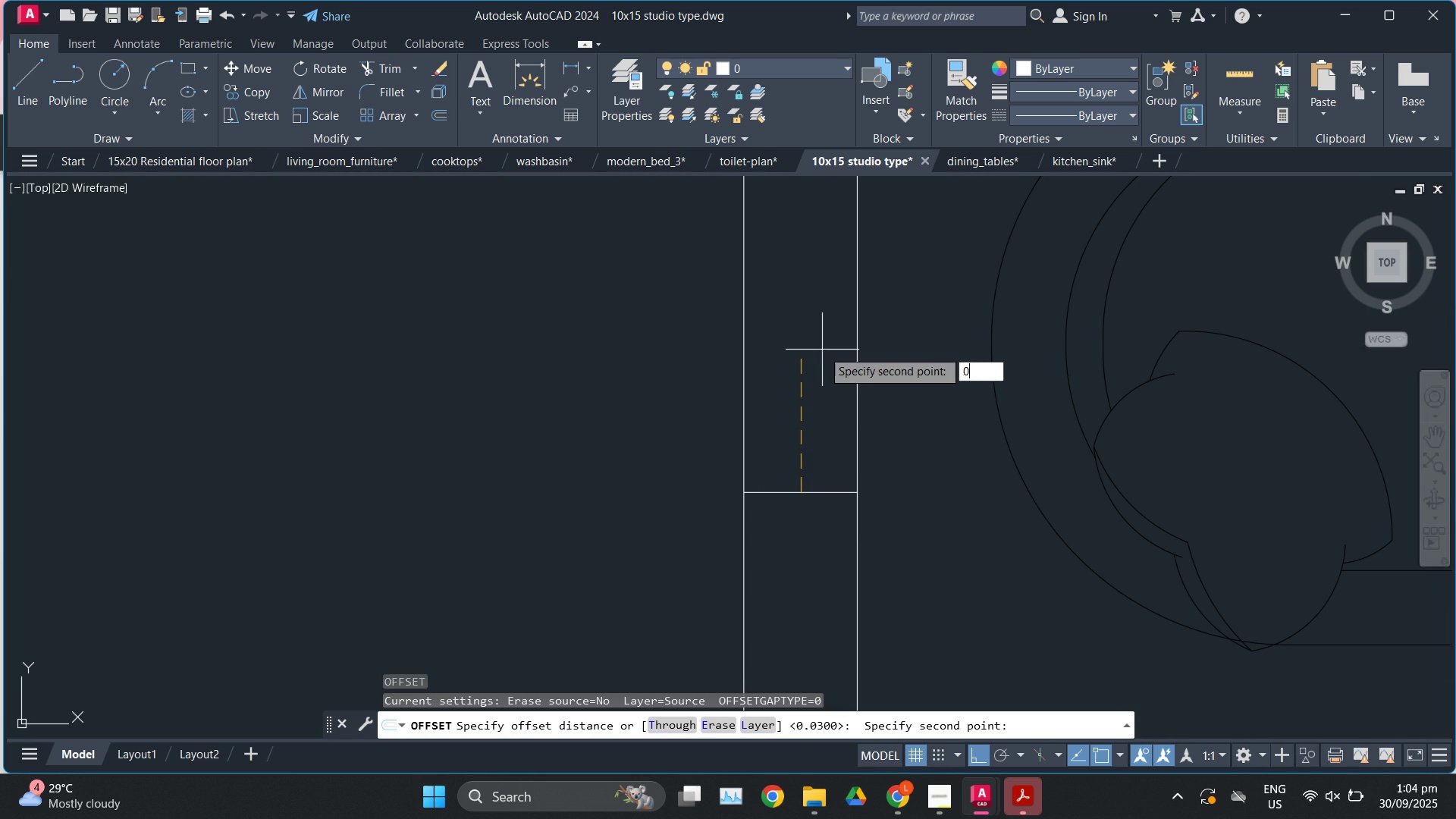 
key(NumpadDecimal)
 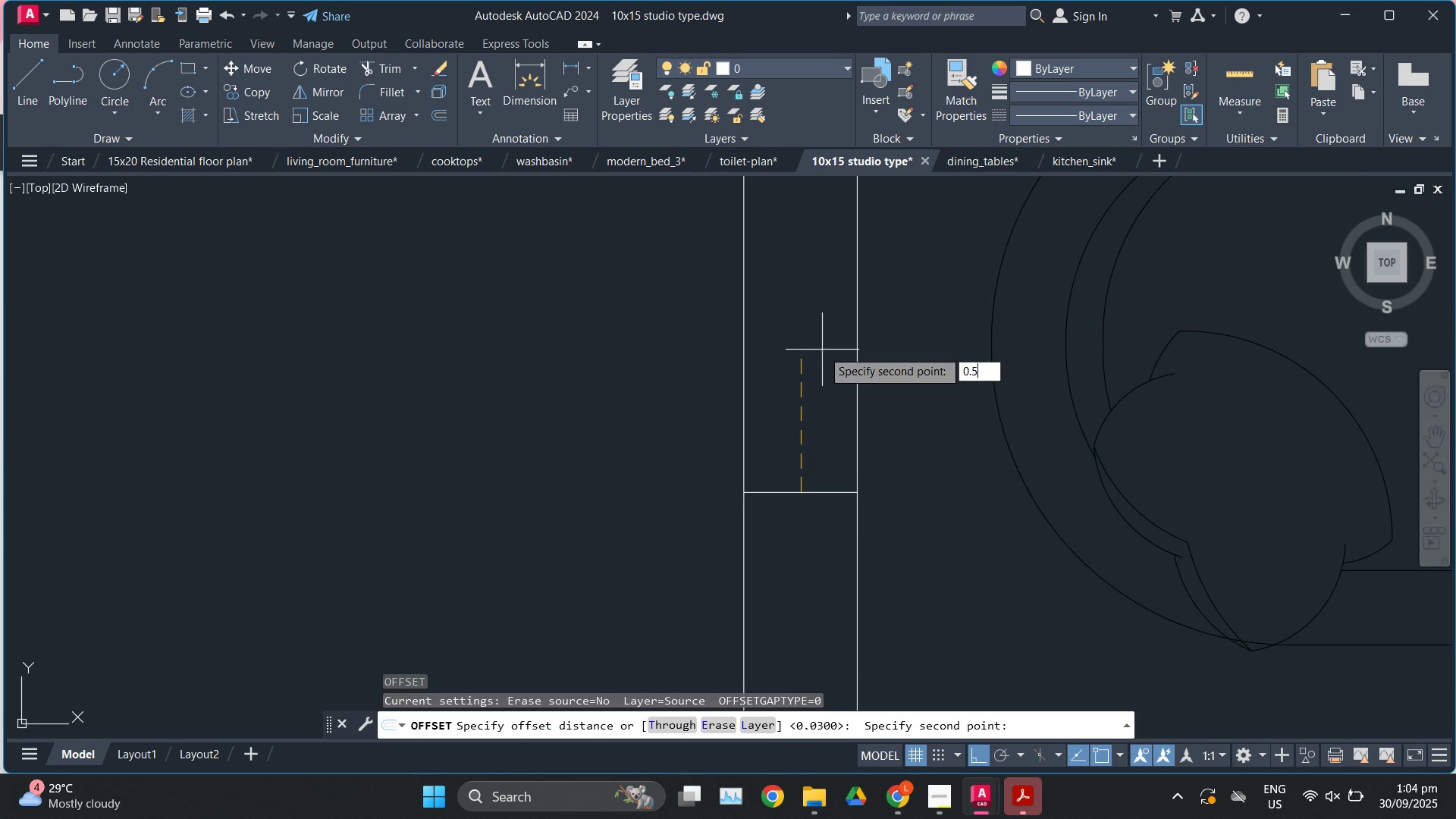 
key(Numpad5)
 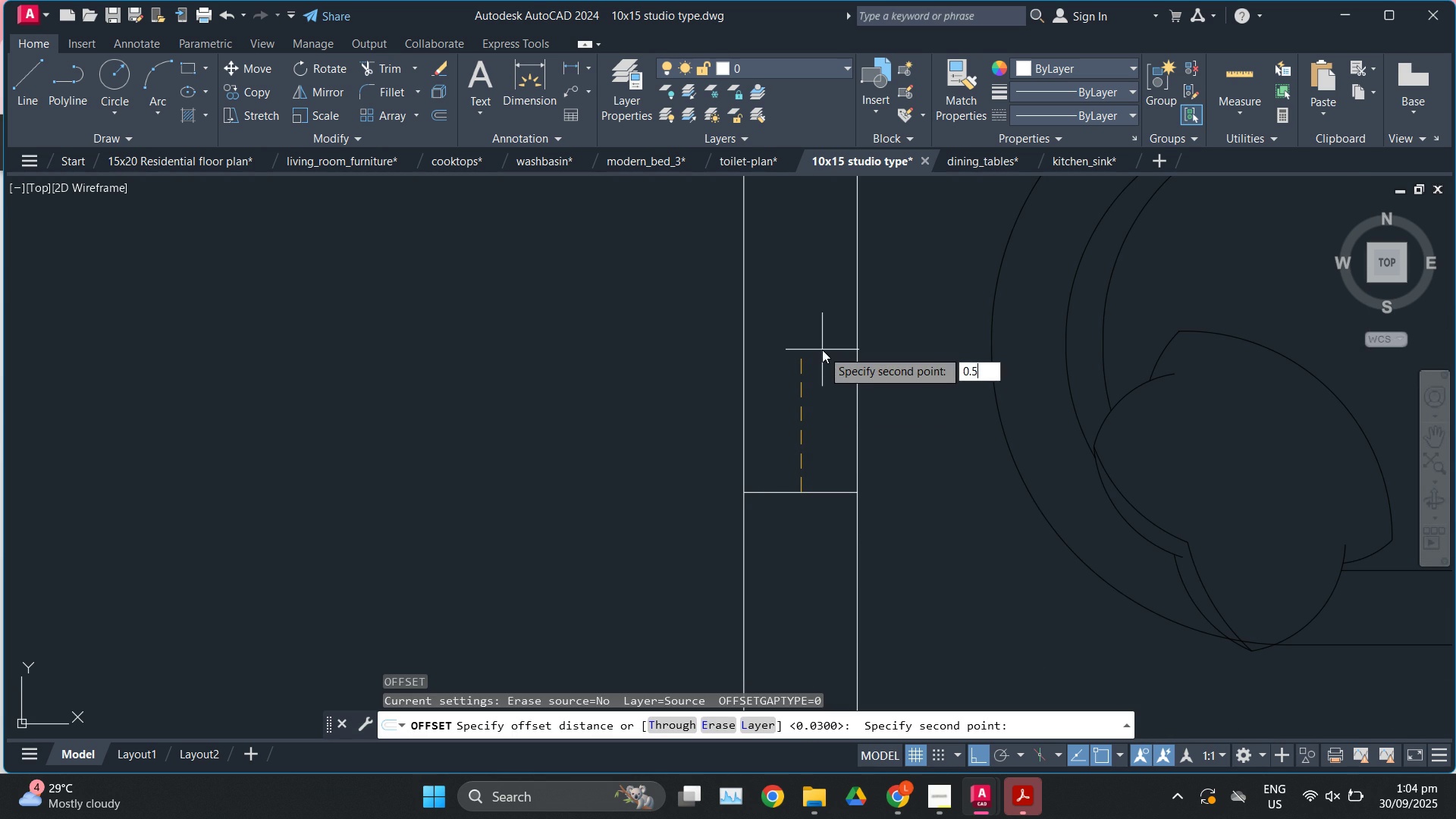 
key(Enter)
 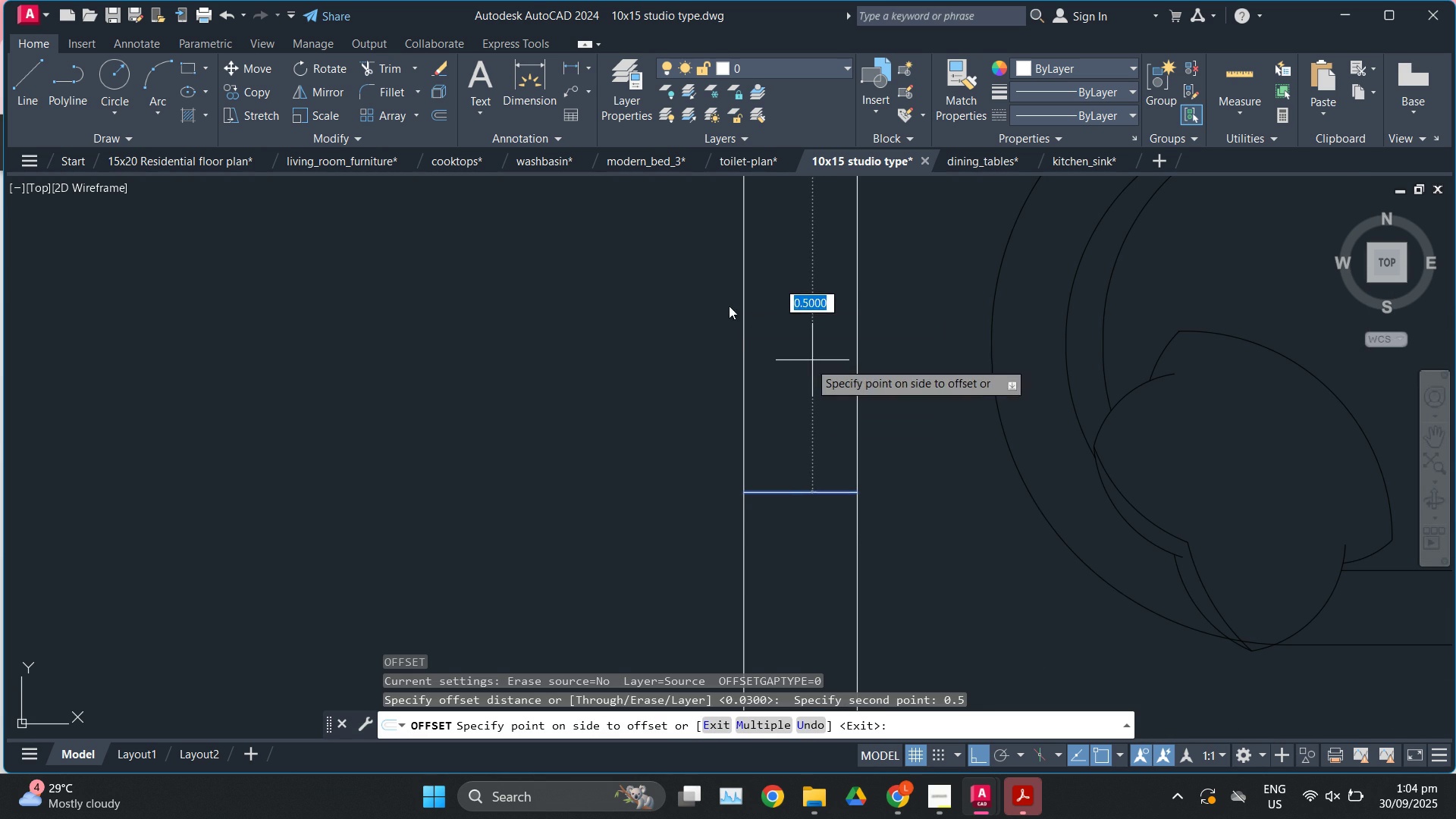 
scroll: coordinate [762, 309], scroll_direction: down, amount: 3.0
 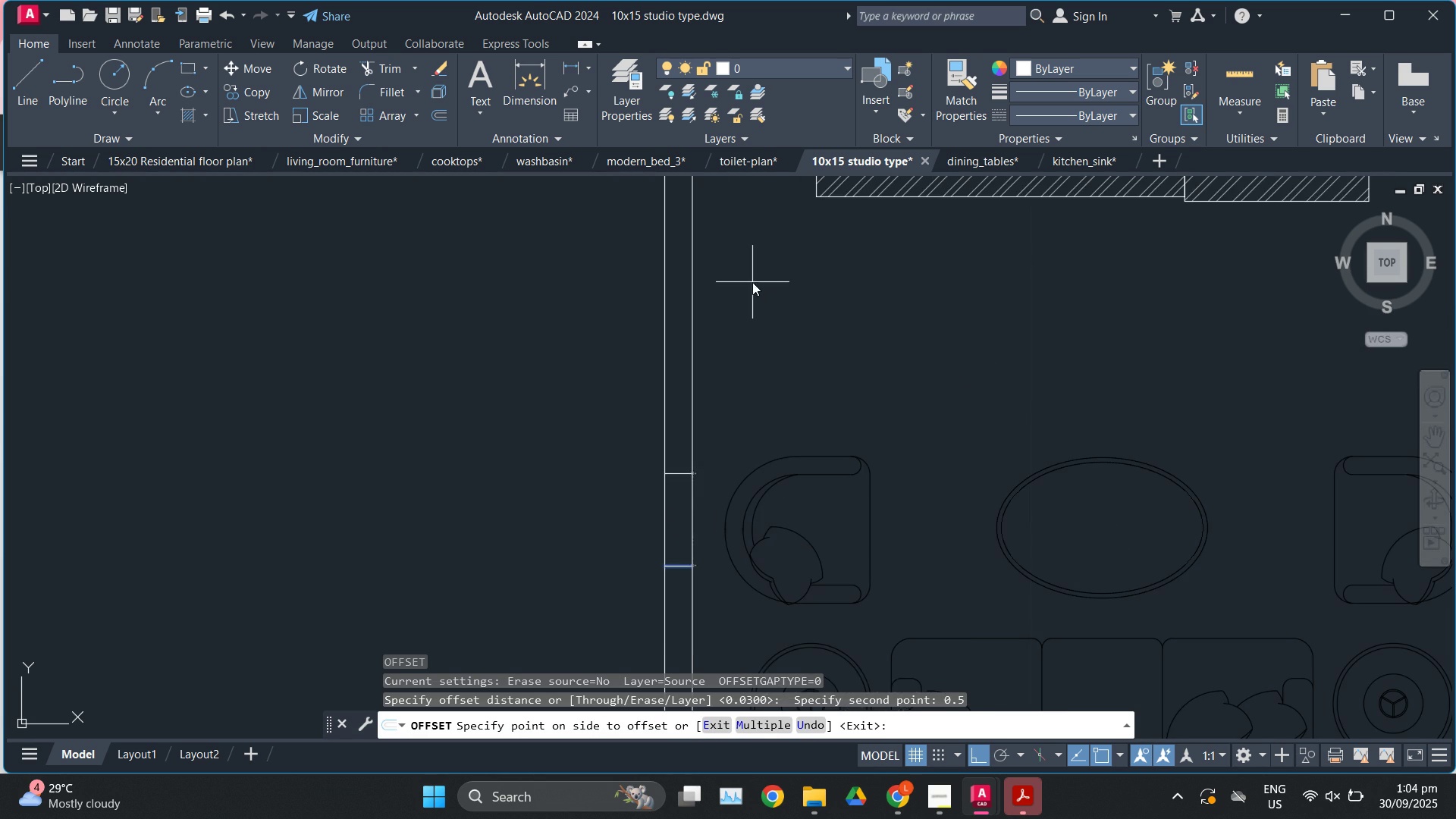 
left_click([752, 282])
 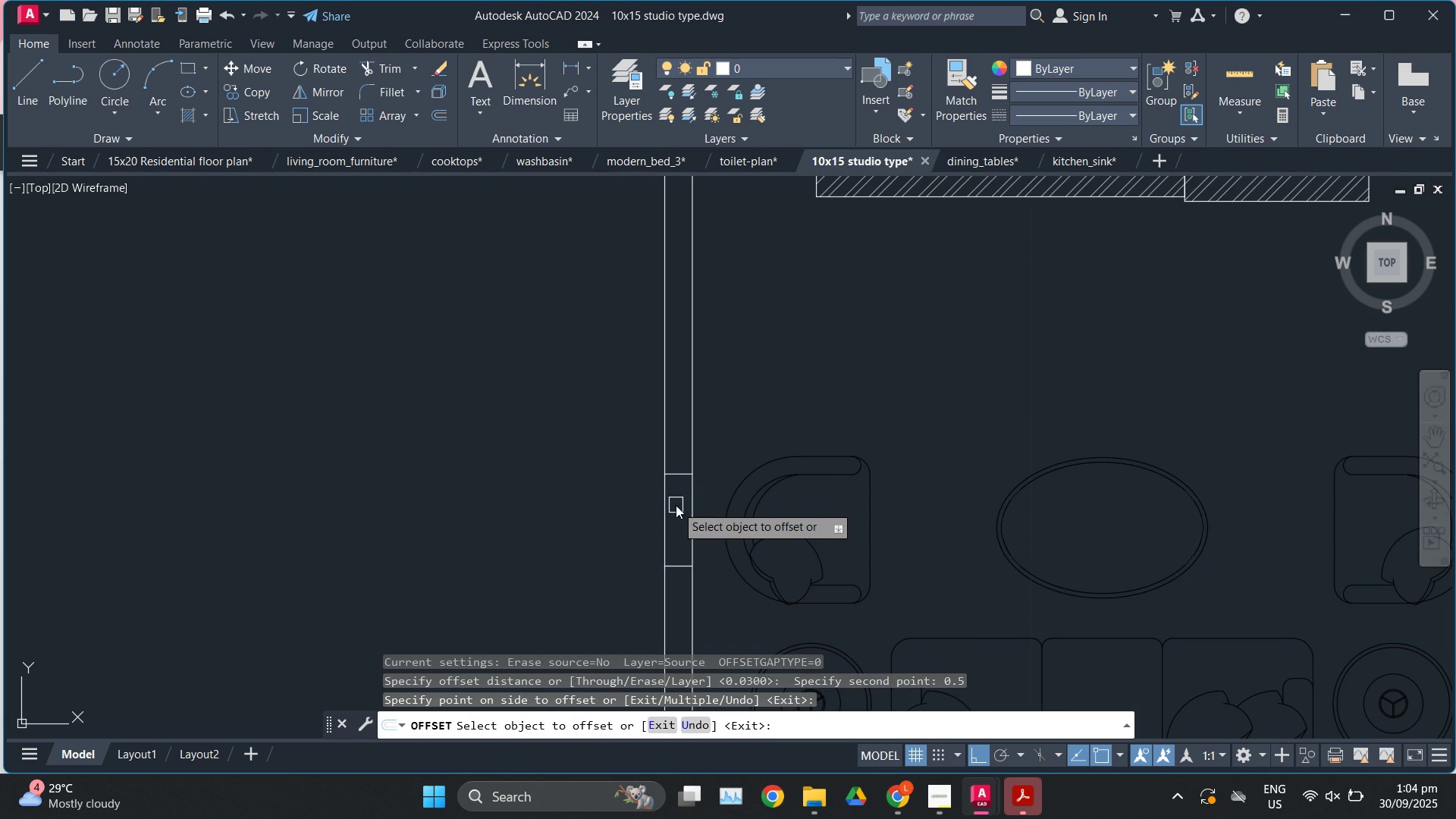 
scroll: coordinate [688, 497], scroll_direction: up, amount: 1.0
 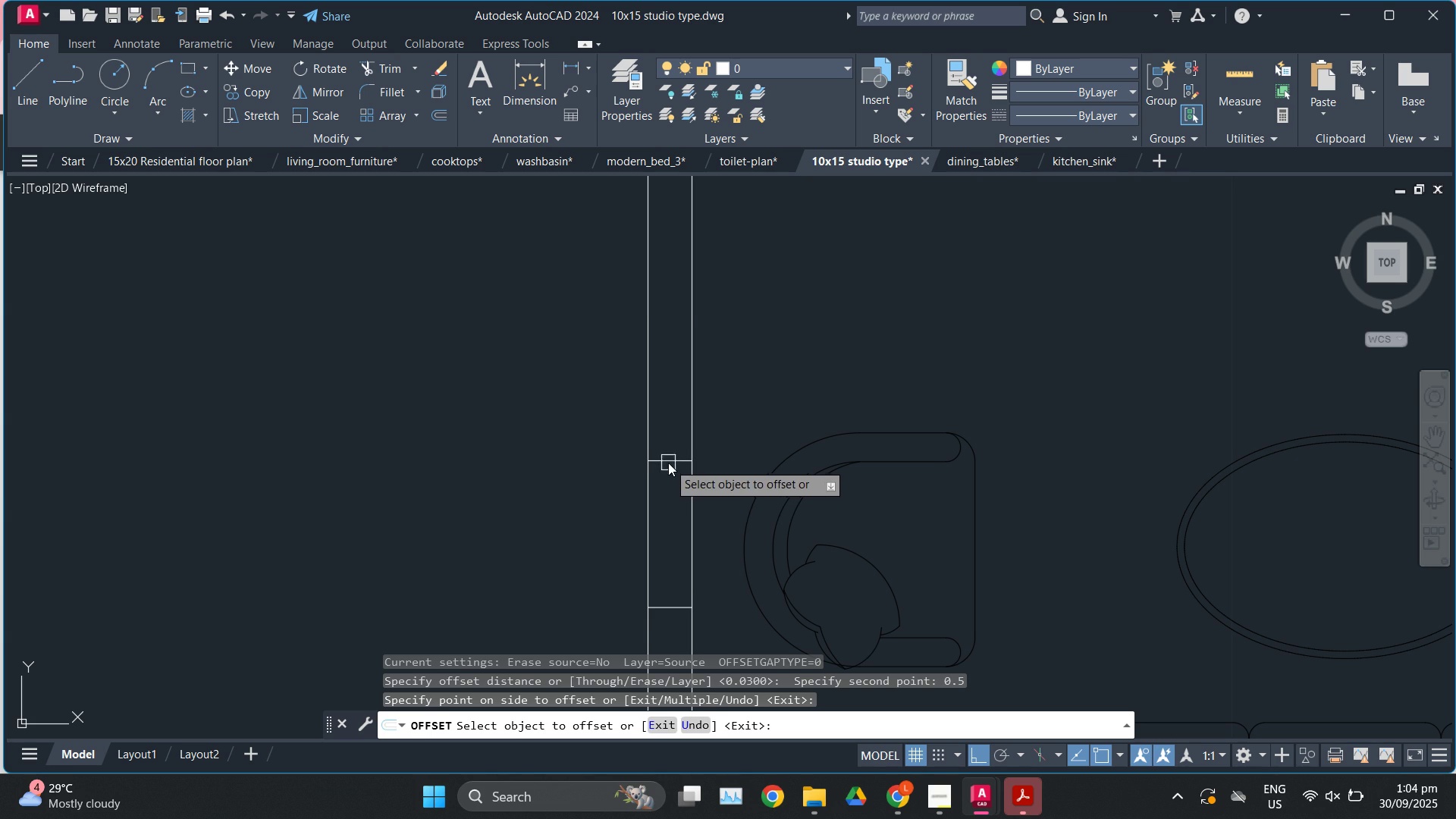 
left_click([668, 463])
 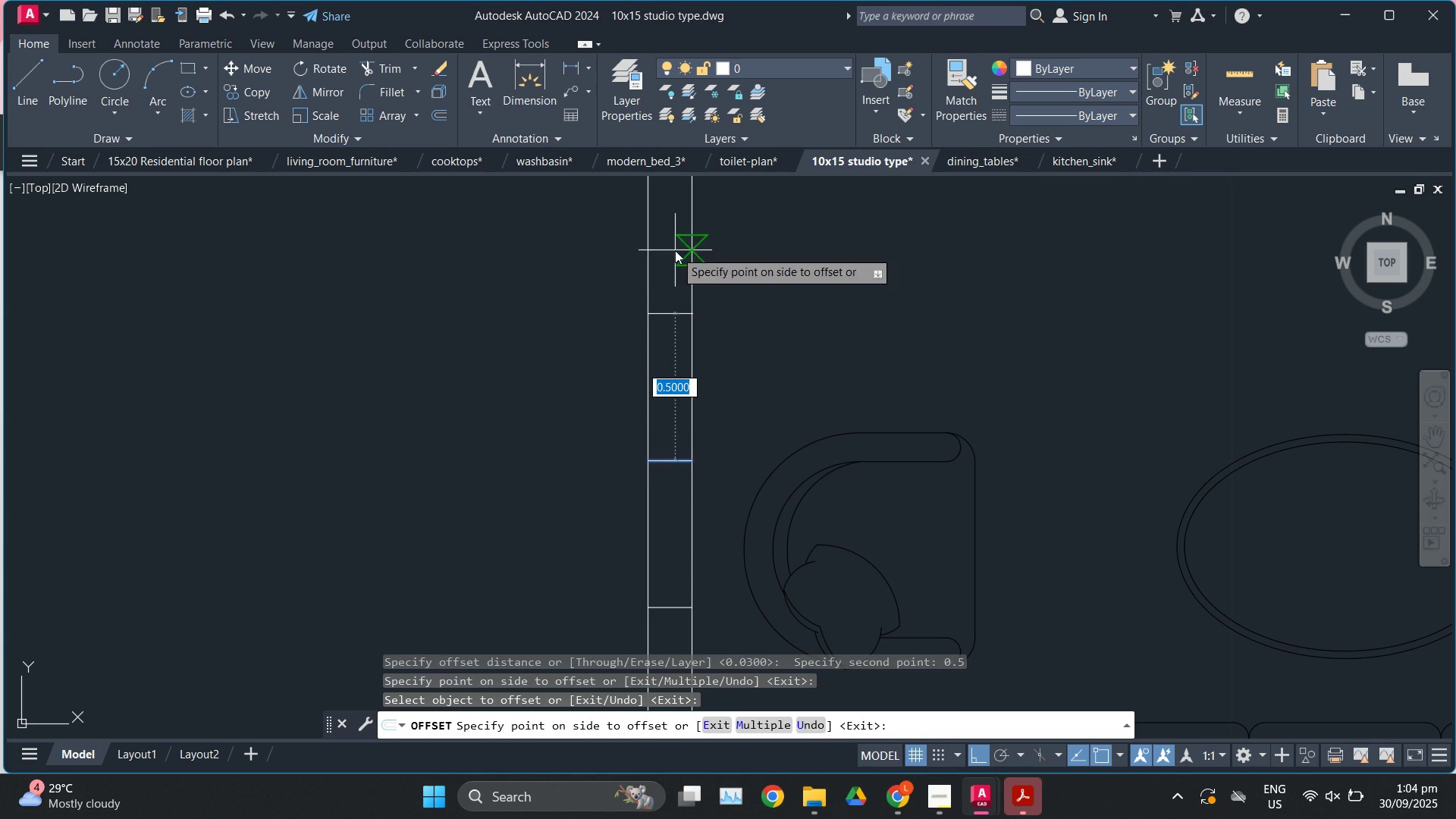 
left_click([675, 250])
 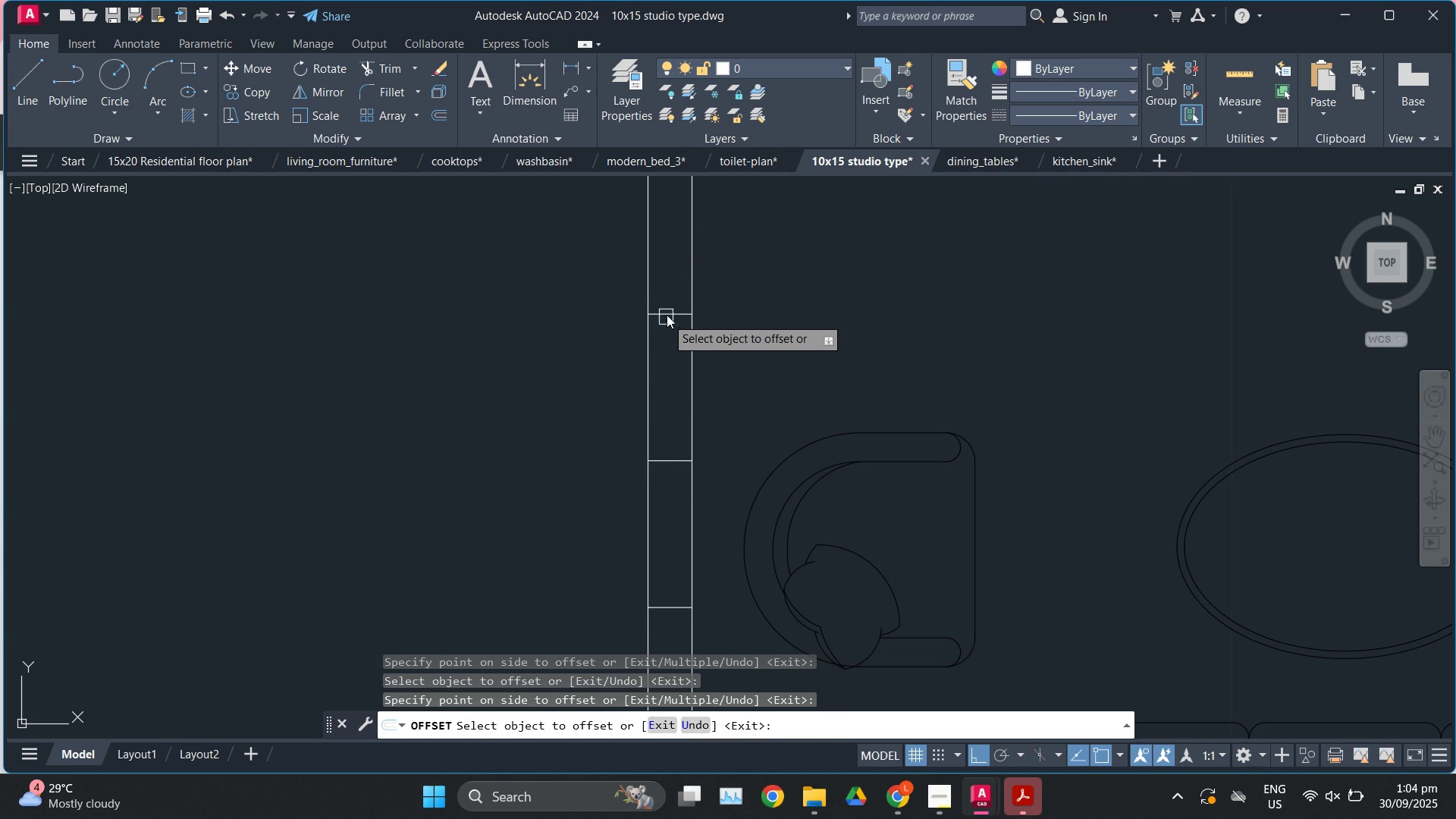 
scroll: coordinate [774, 547], scroll_direction: down, amount: 2.0
 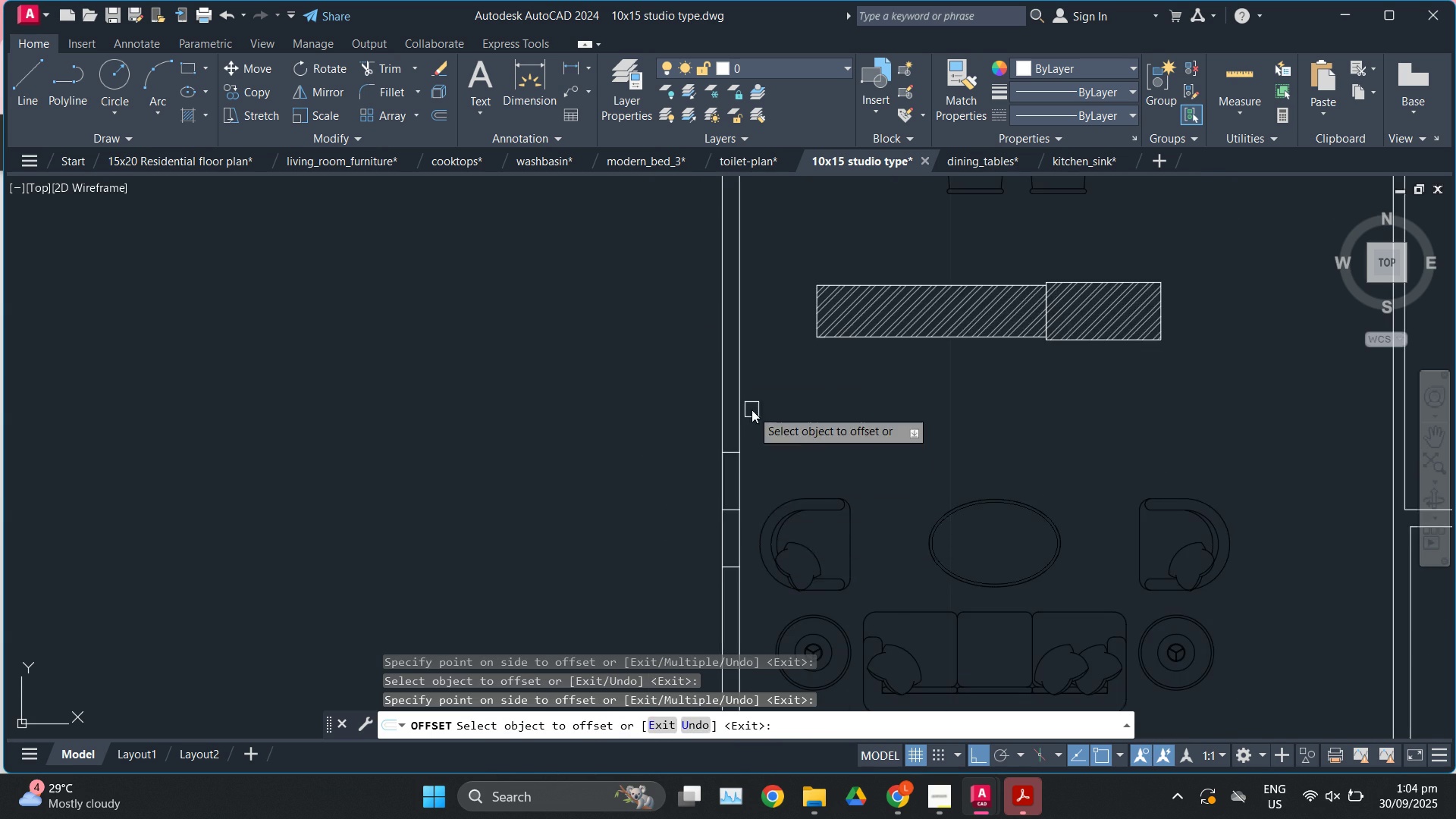 
scroll: coordinate [752, 410], scroll_direction: up, amount: 1.0
 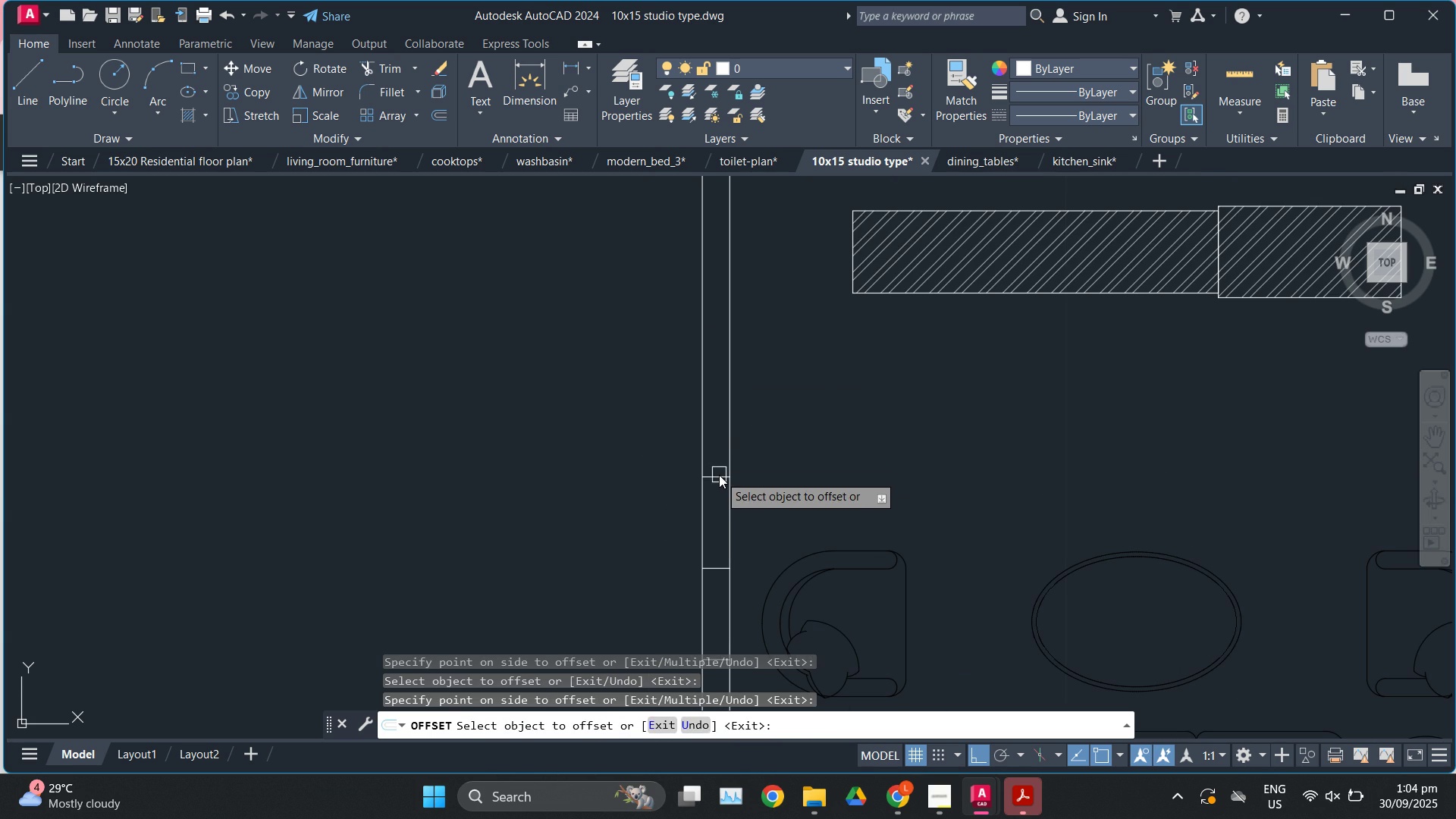 
left_click([719, 475])
 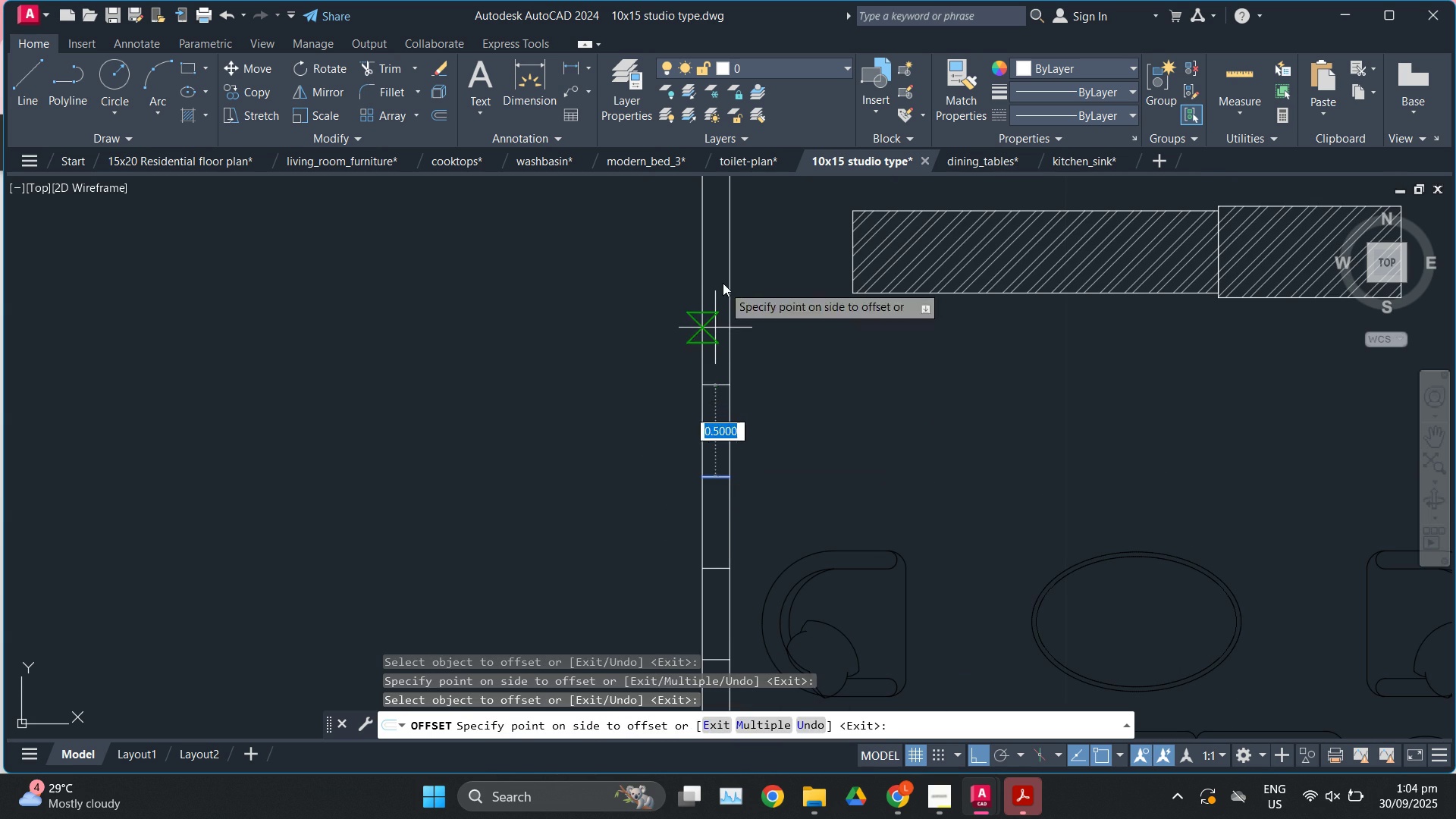 
left_click([723, 283])
 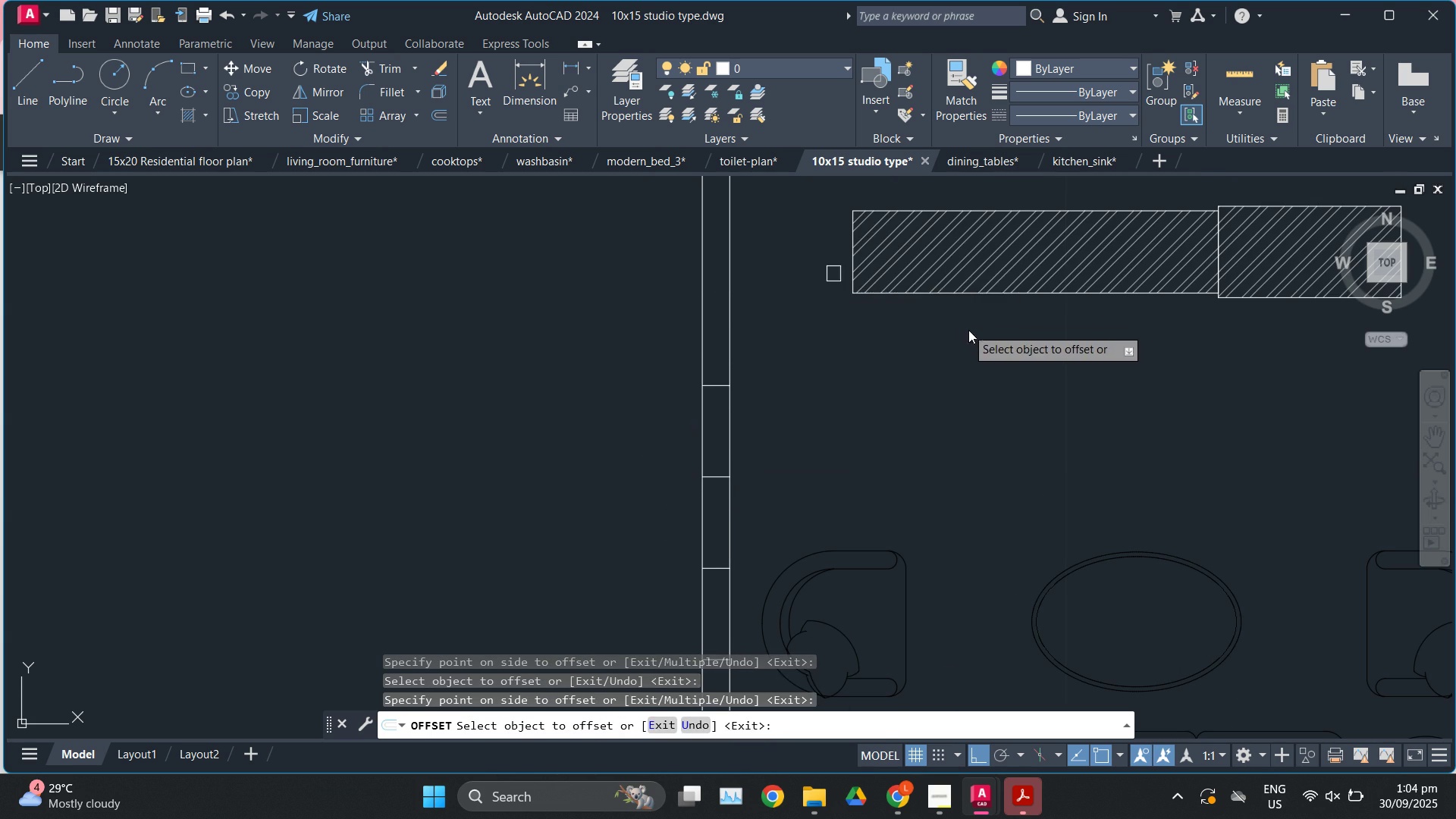 
scroll: coordinate [981, 342], scroll_direction: down, amount: 2.0
 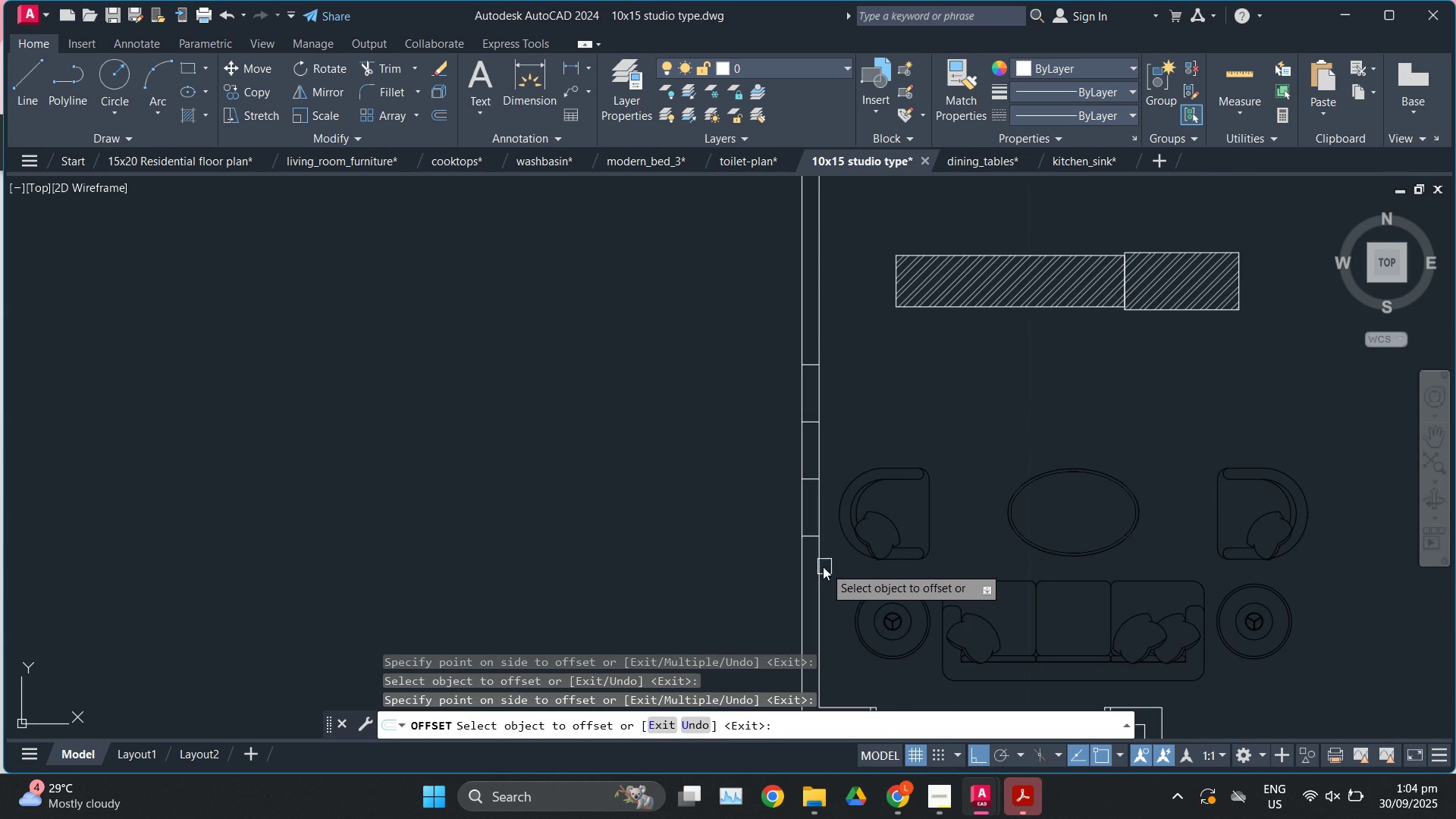 
scroll: coordinate [820, 555], scroll_direction: up, amount: 2.0
 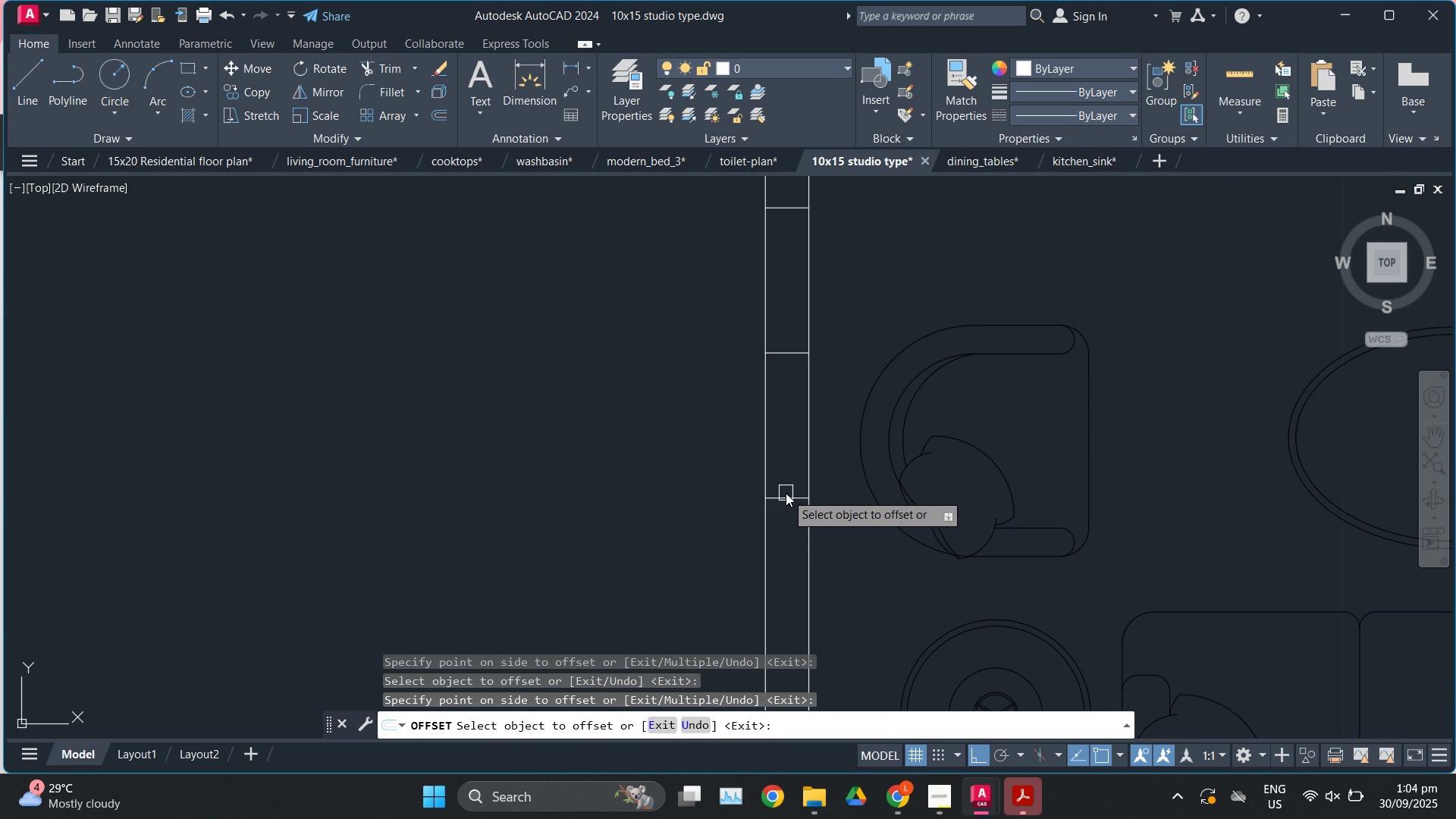 
left_click([786, 493])
 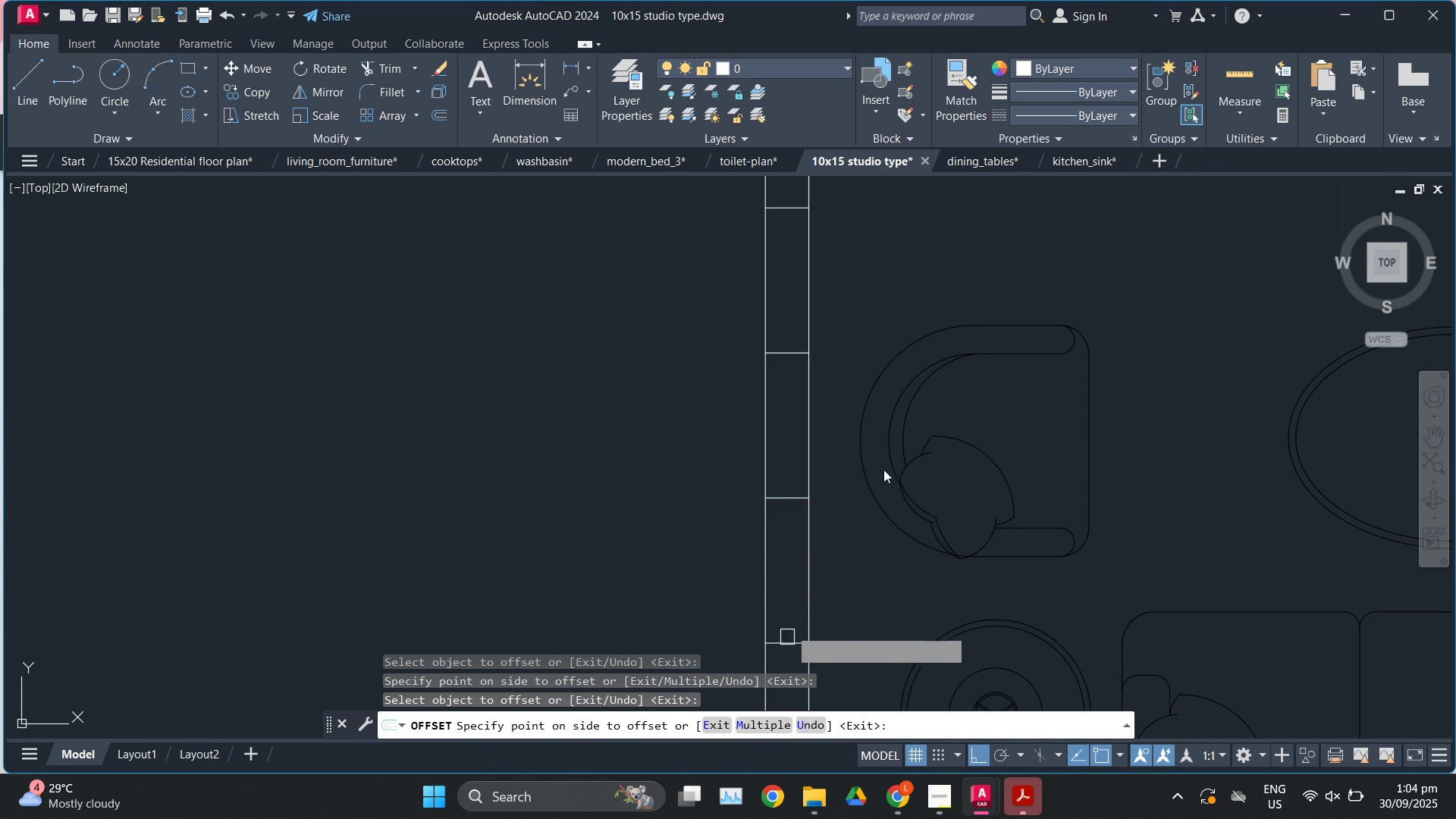 
scroll: coordinate [954, 381], scroll_direction: down, amount: 3.0
 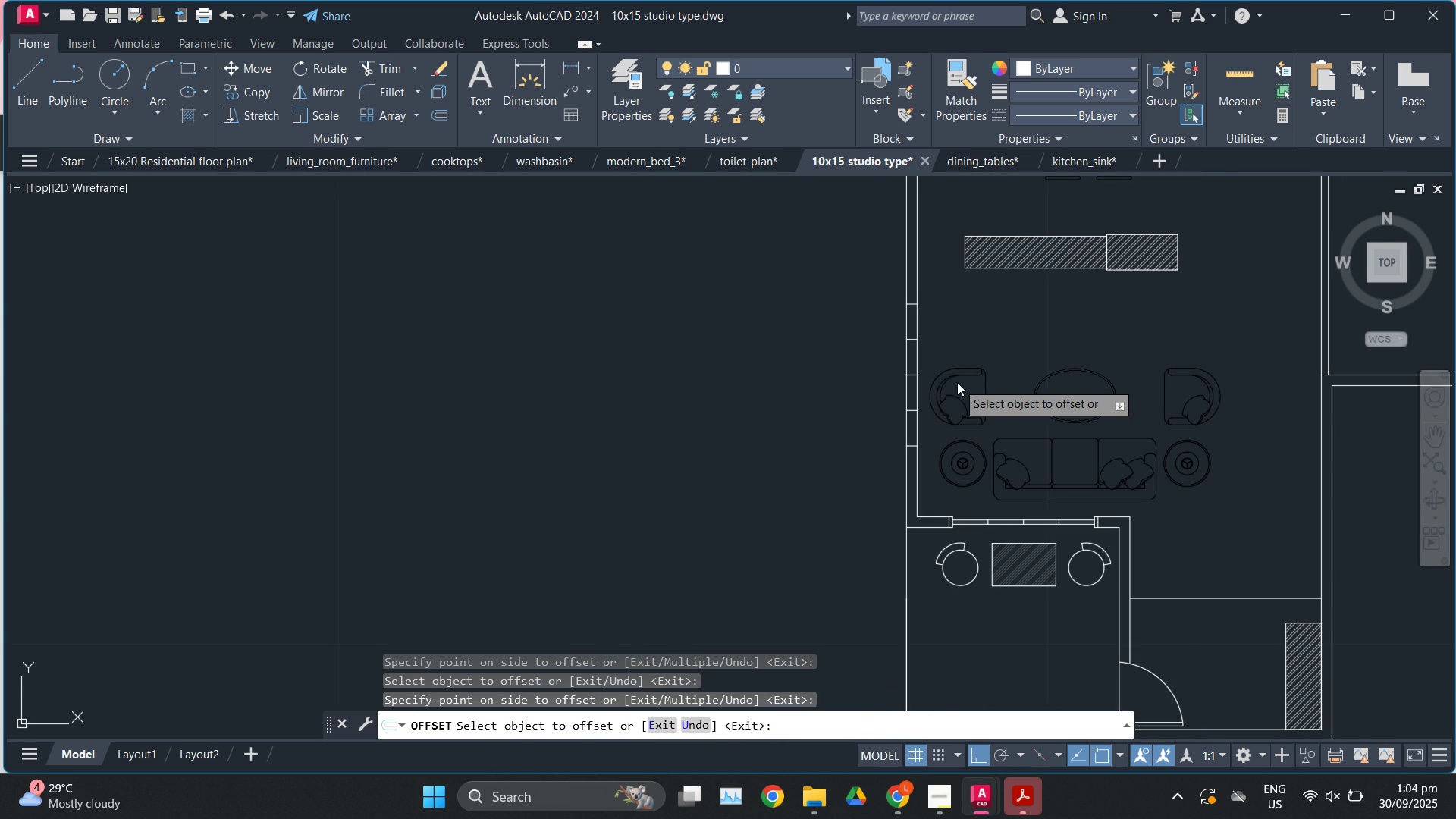 
key(Escape)
 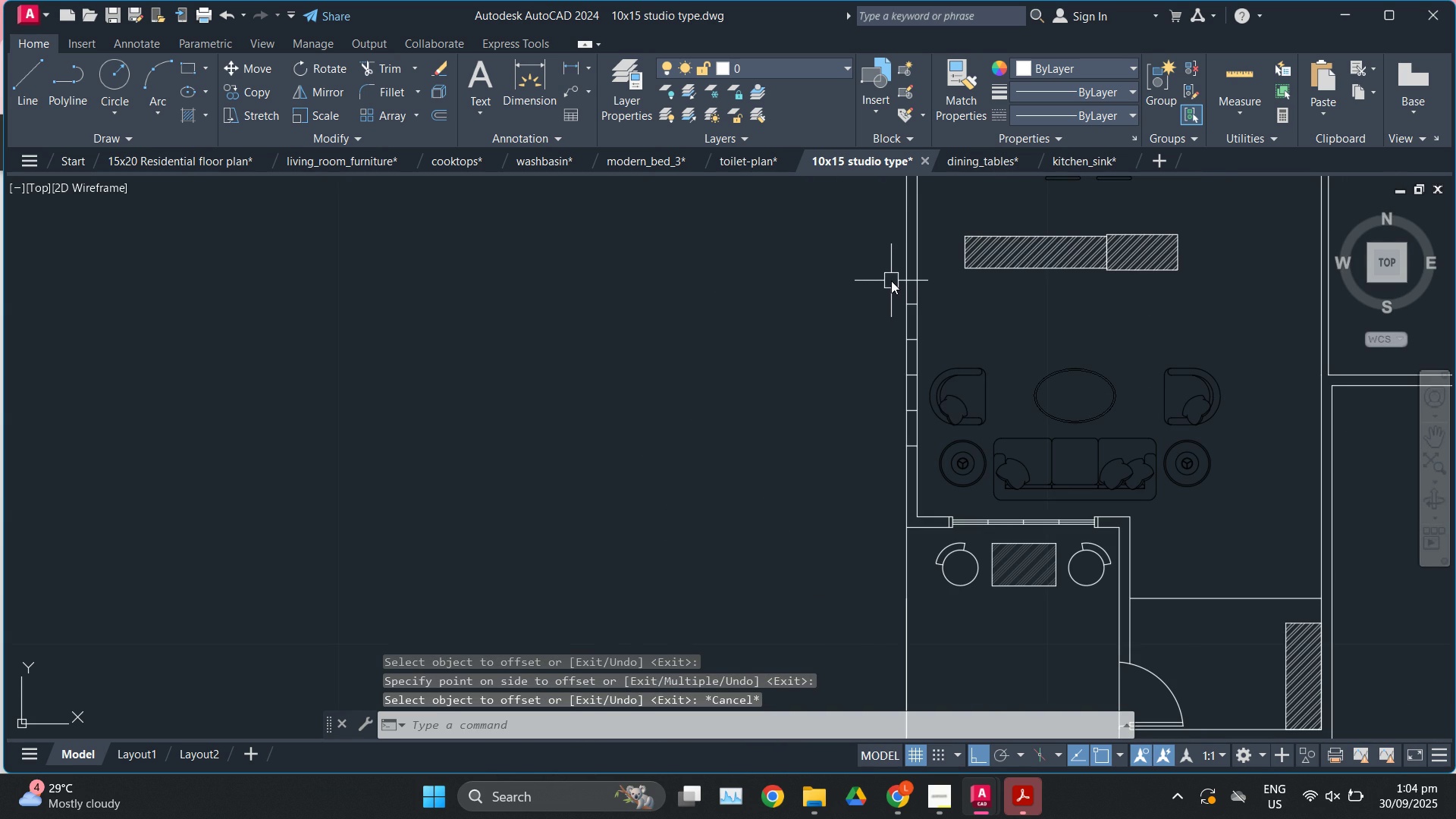 
scroll: coordinate [911, 290], scroll_direction: up, amount: 3.0
 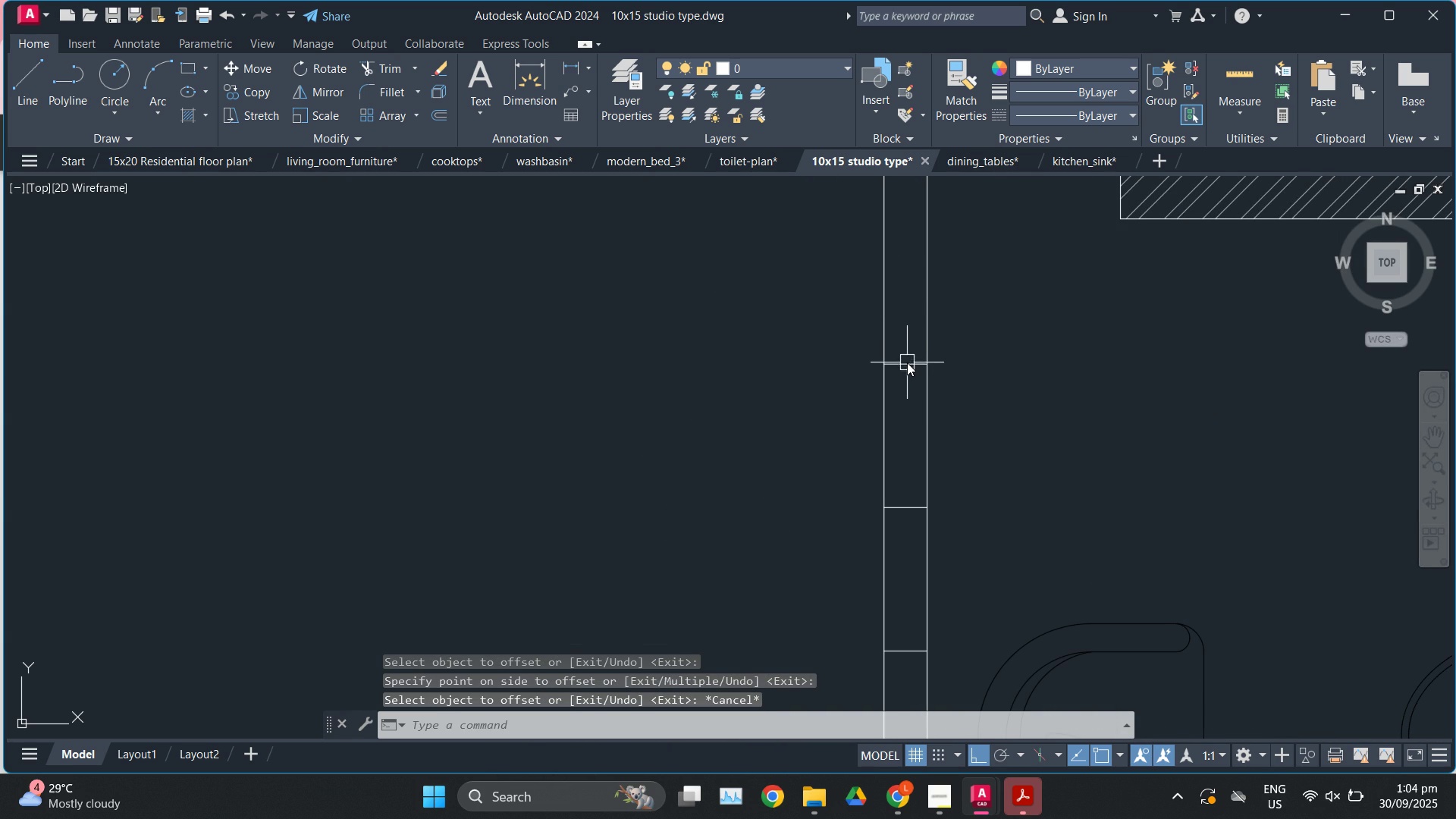 
left_click([907, 362])
 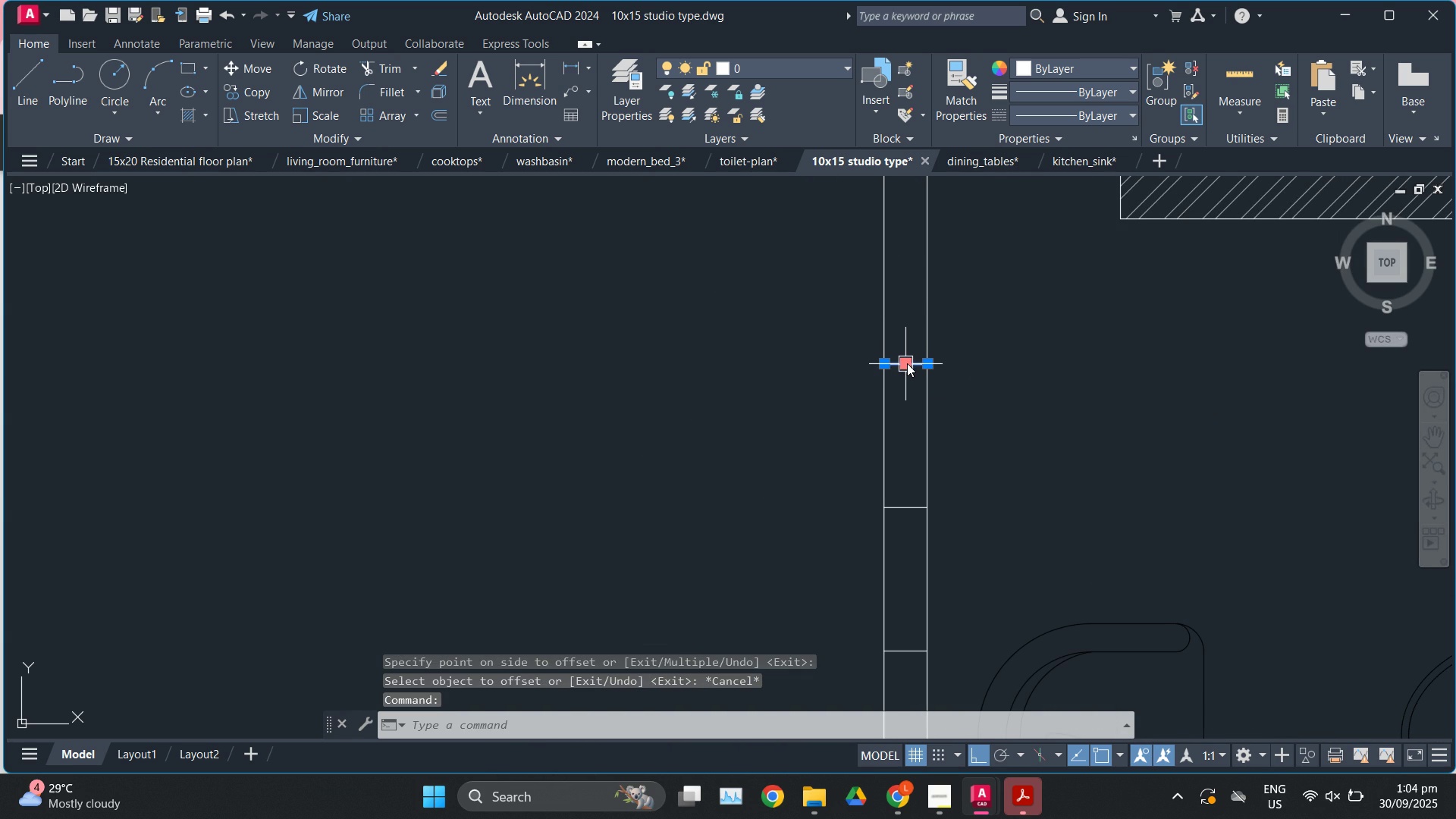 
key(O)
 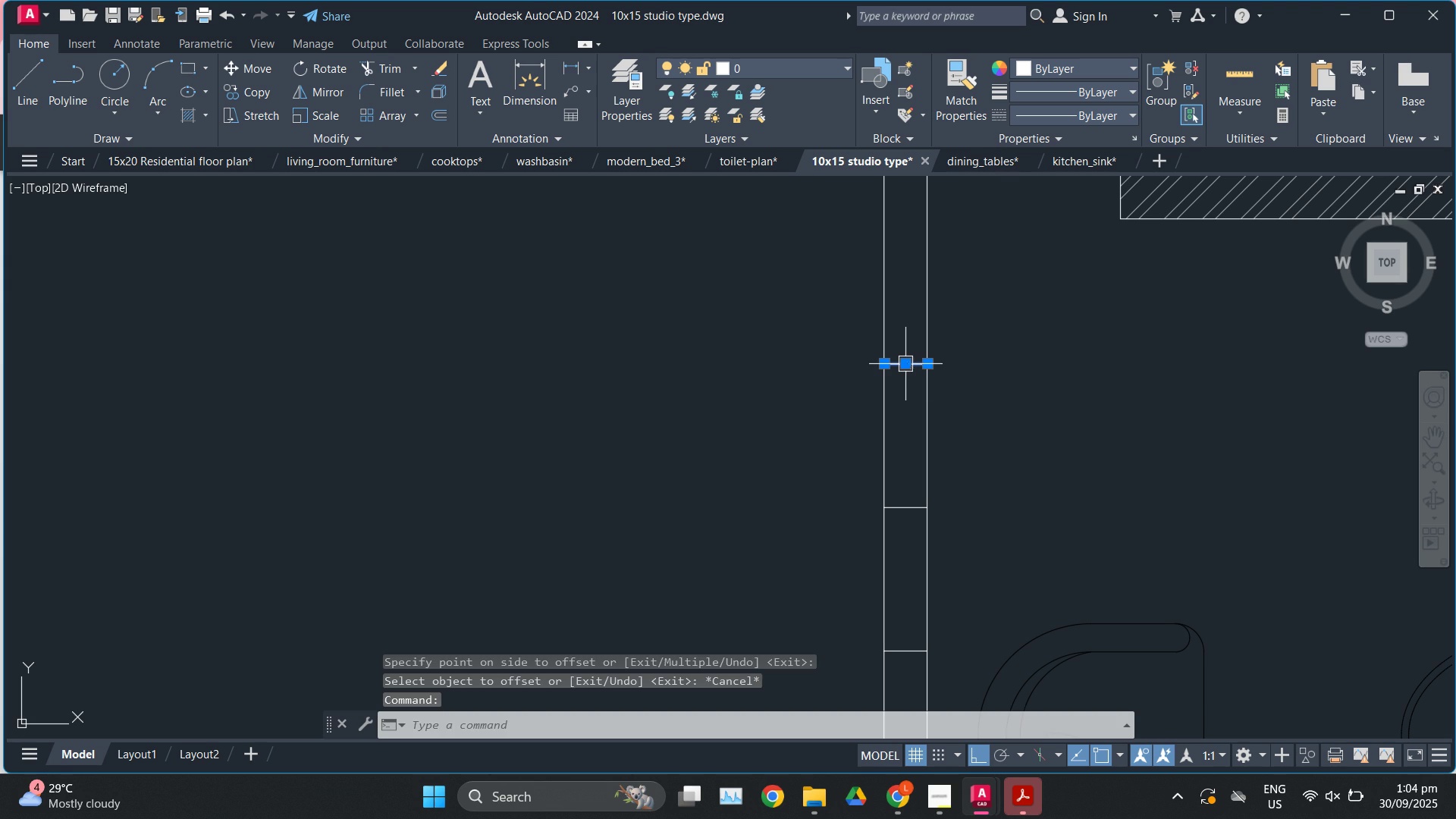 
key(Enter)
 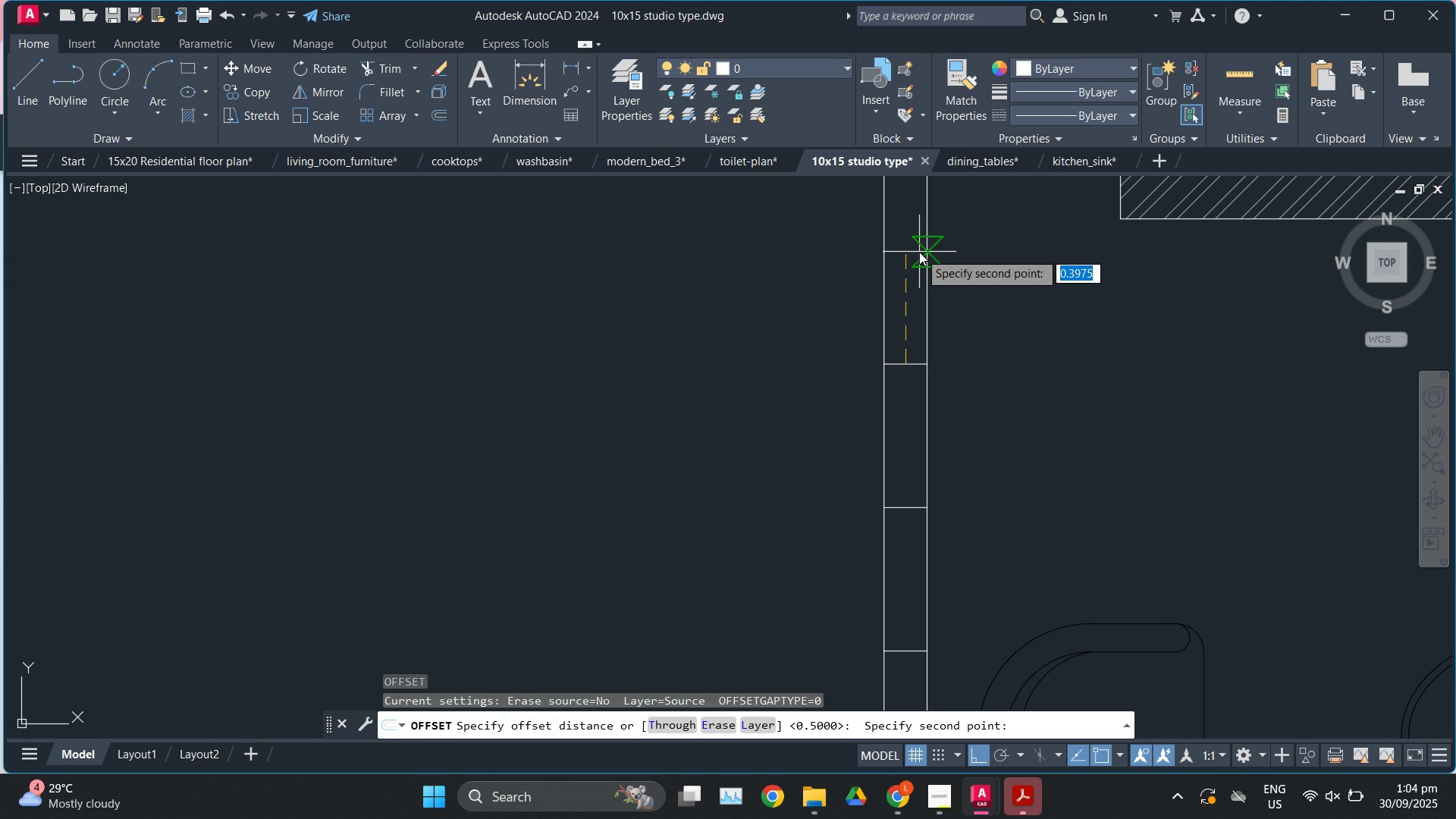 
key(Numpad0)
 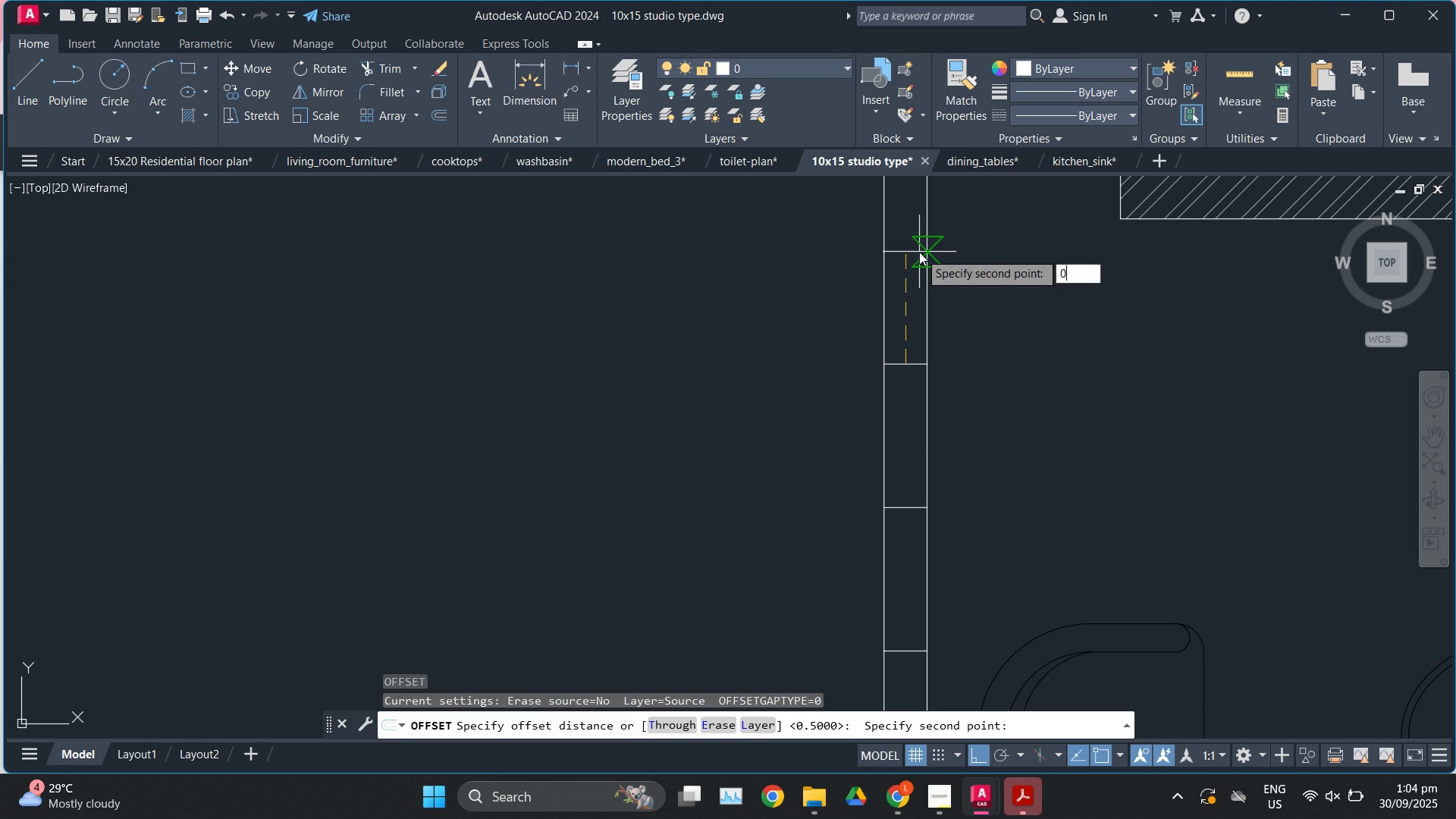 
key(NumpadDecimal)
 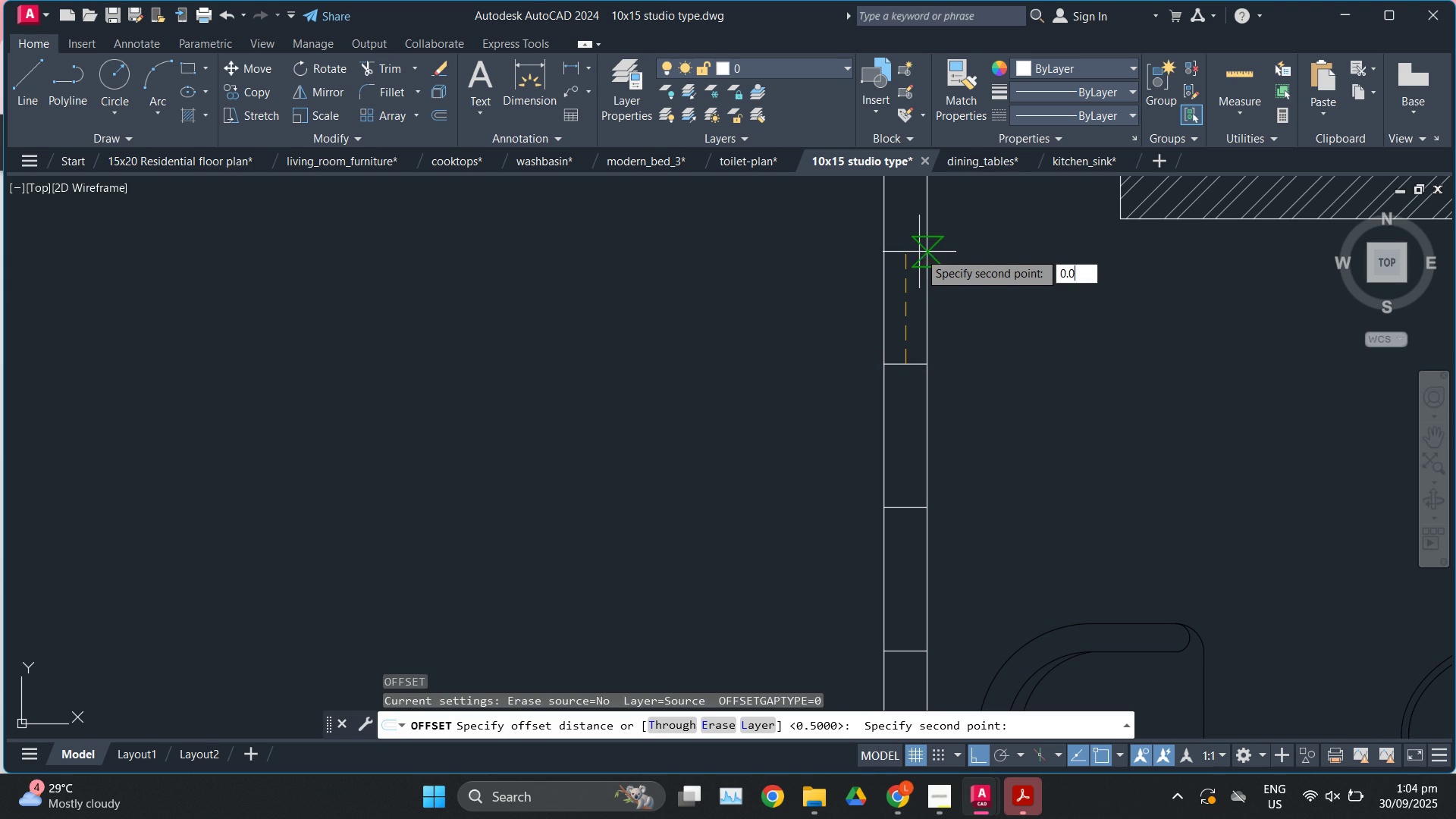 
key(Numpad0)
 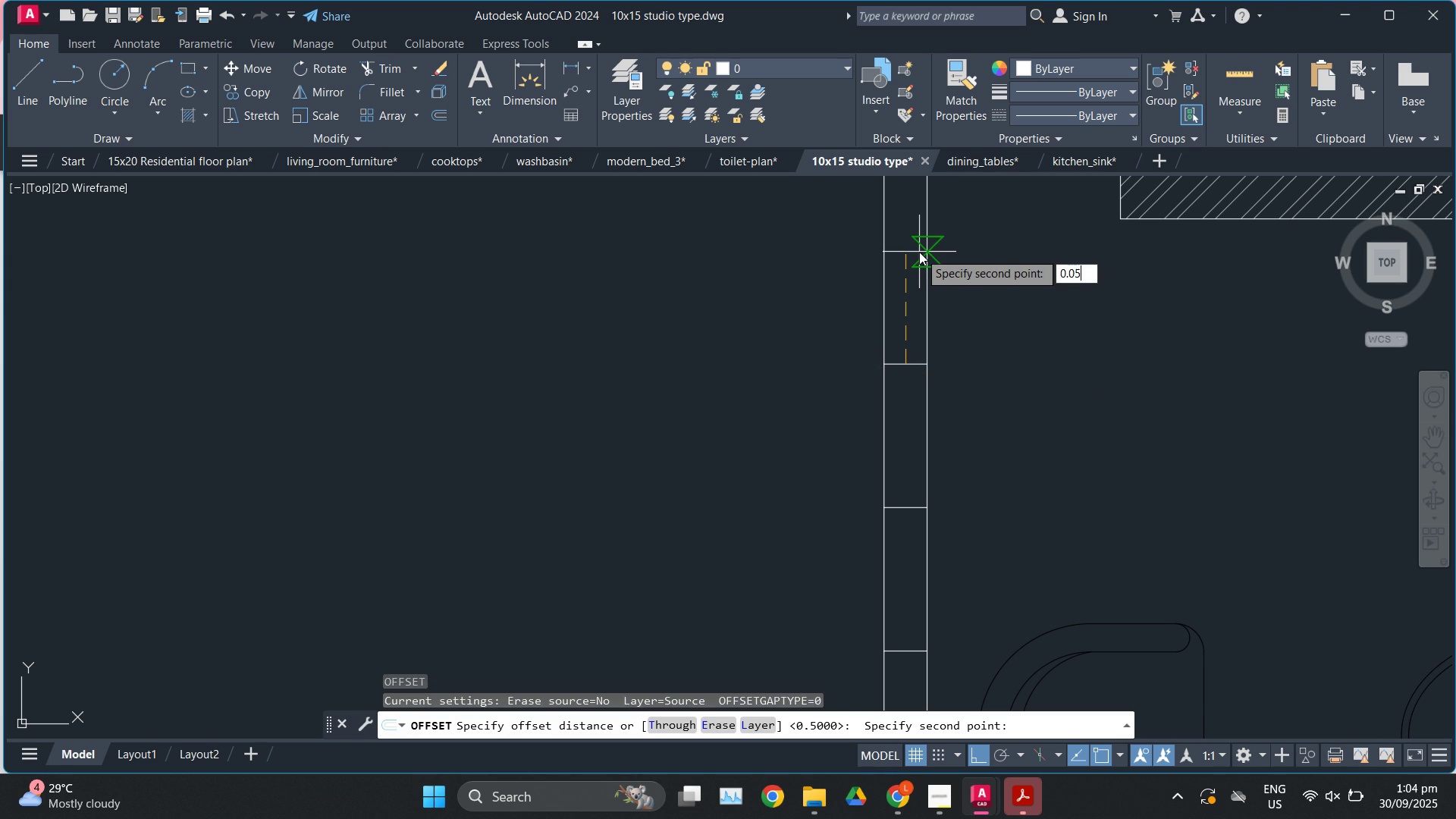 
key(Numpad5)
 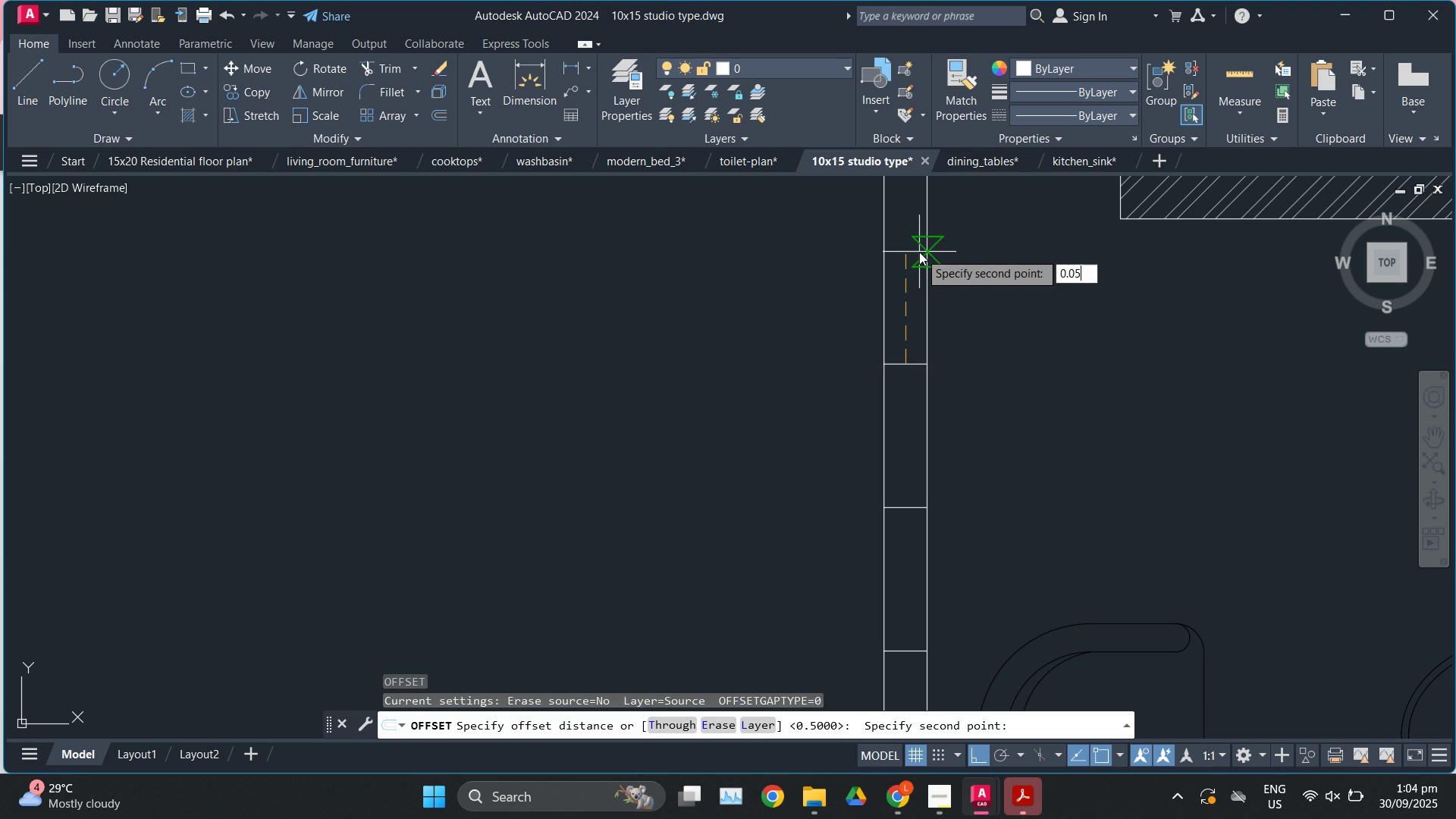 
key(Enter)
 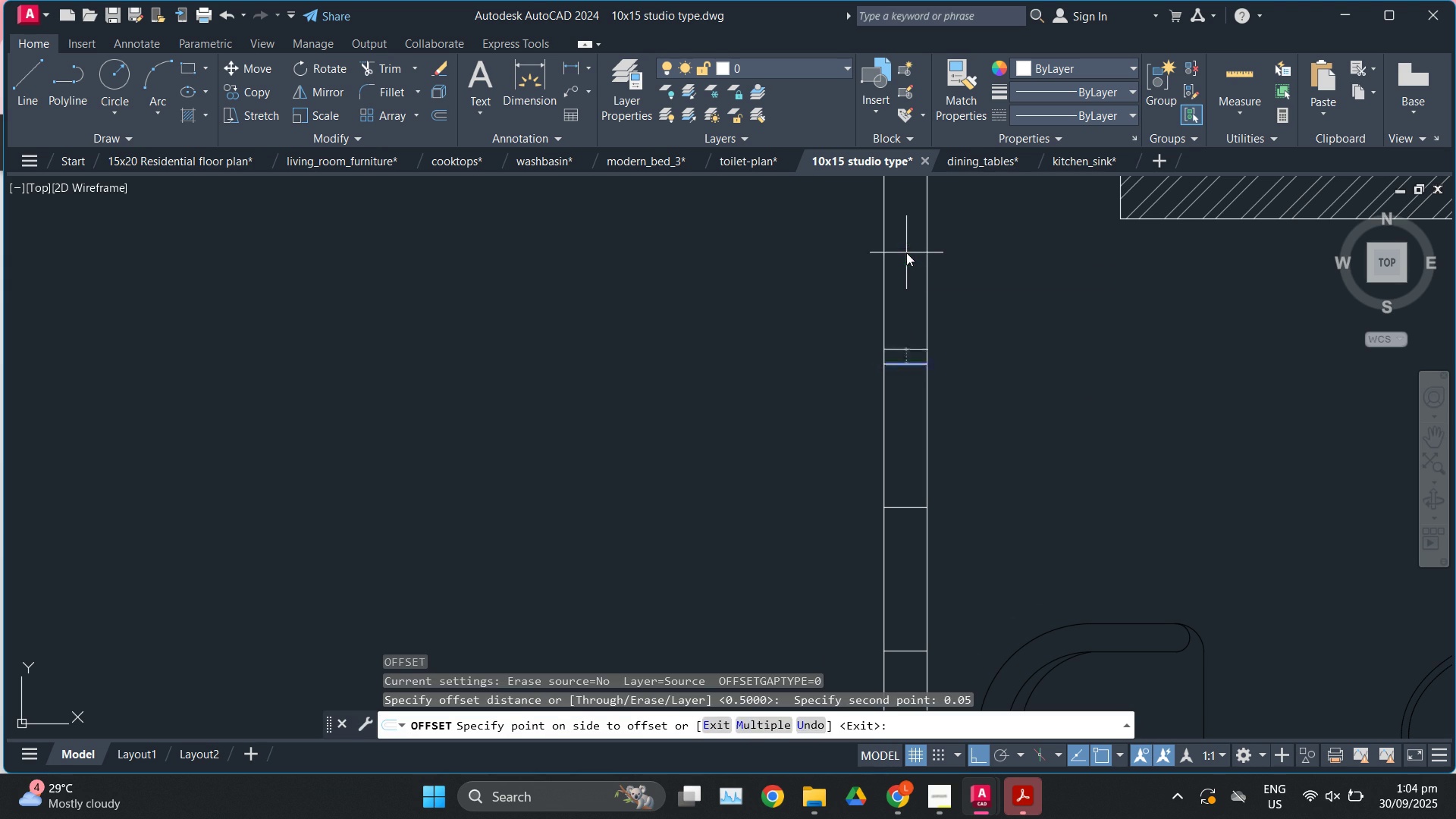 
left_click([906, 253])
 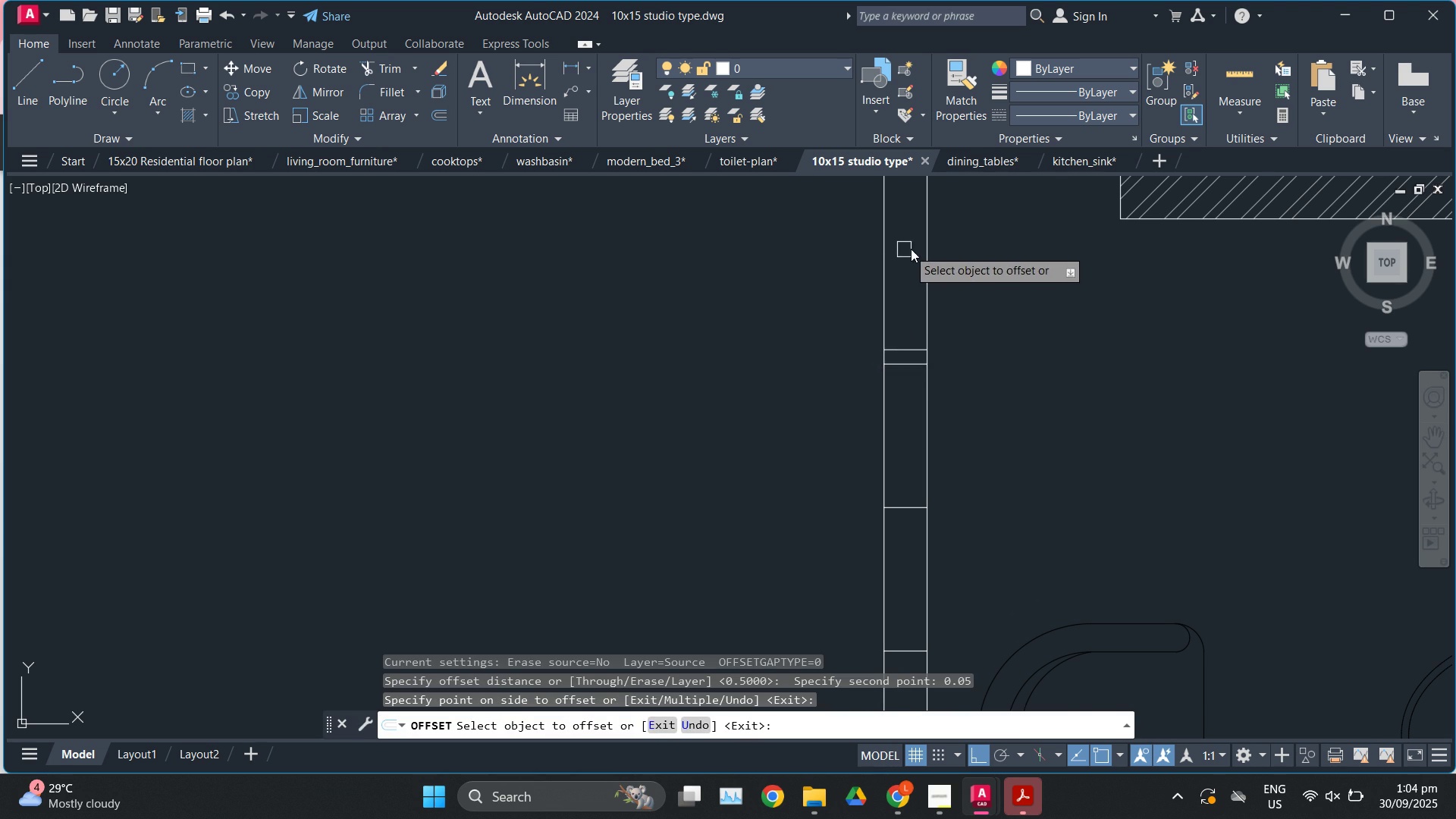 
scroll: coordinate [928, 249], scroll_direction: down, amount: 3.0
 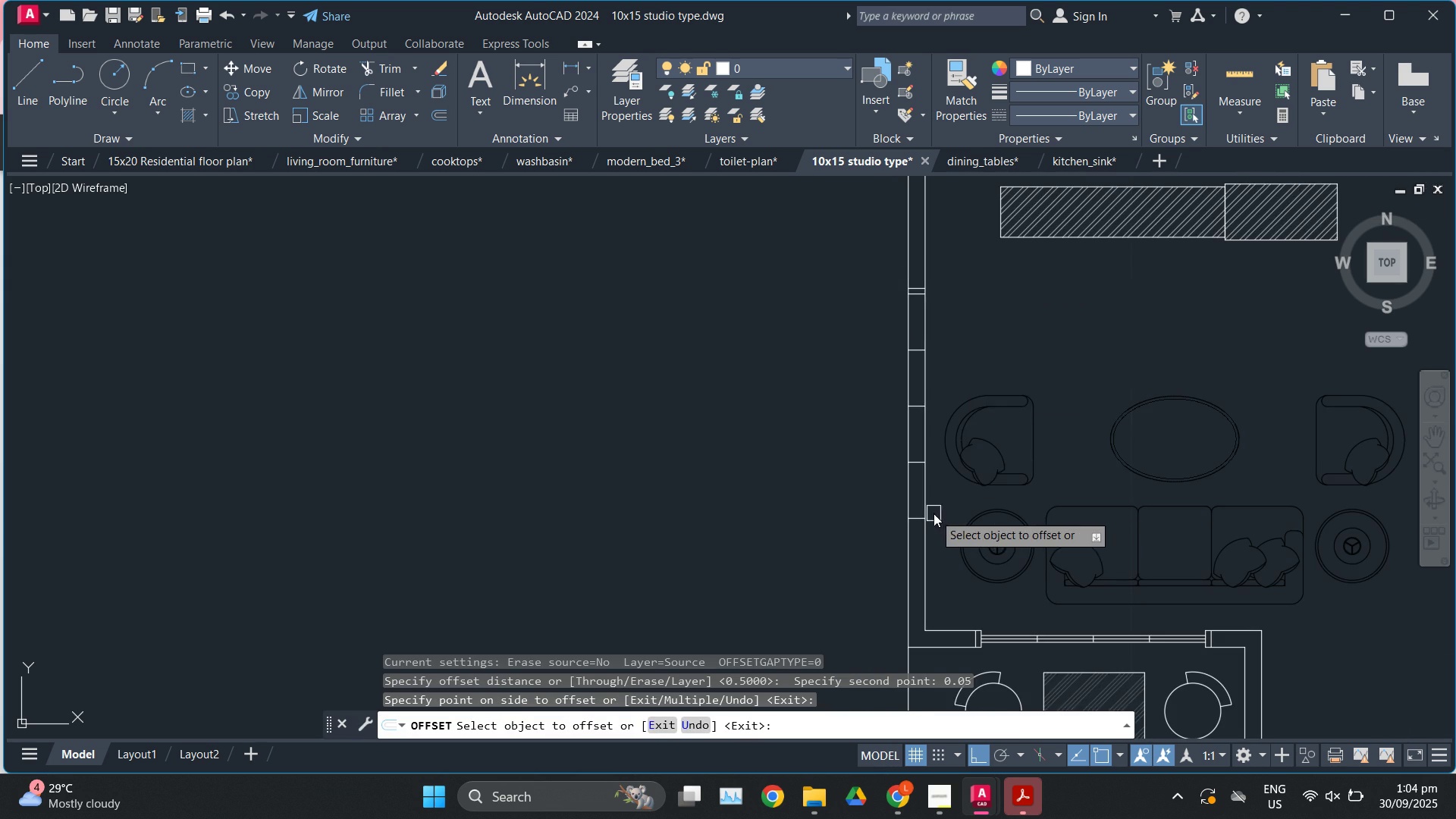 
scroll: coordinate [927, 518], scroll_direction: up, amount: 2.0
 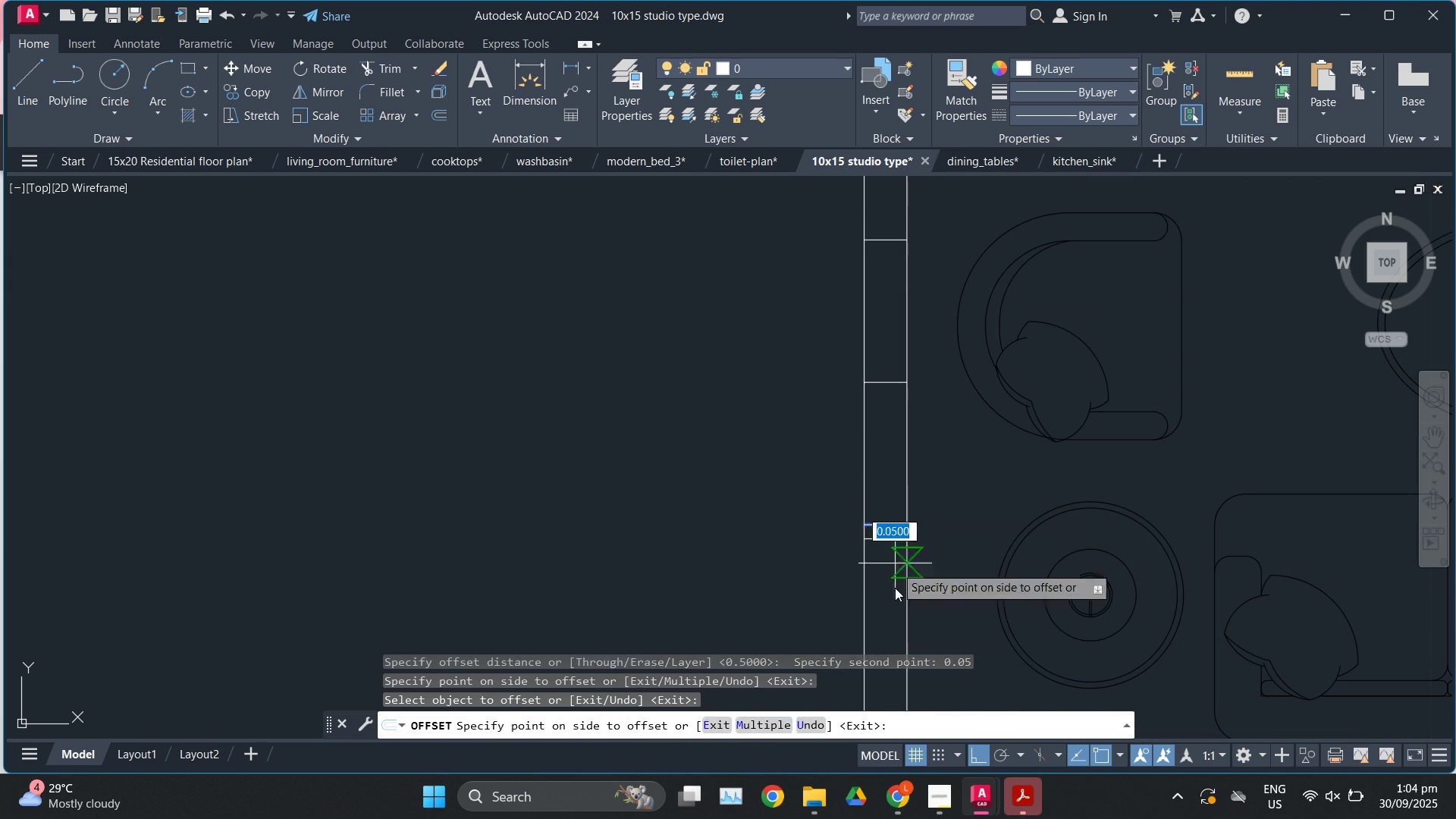 
key(Escape)
 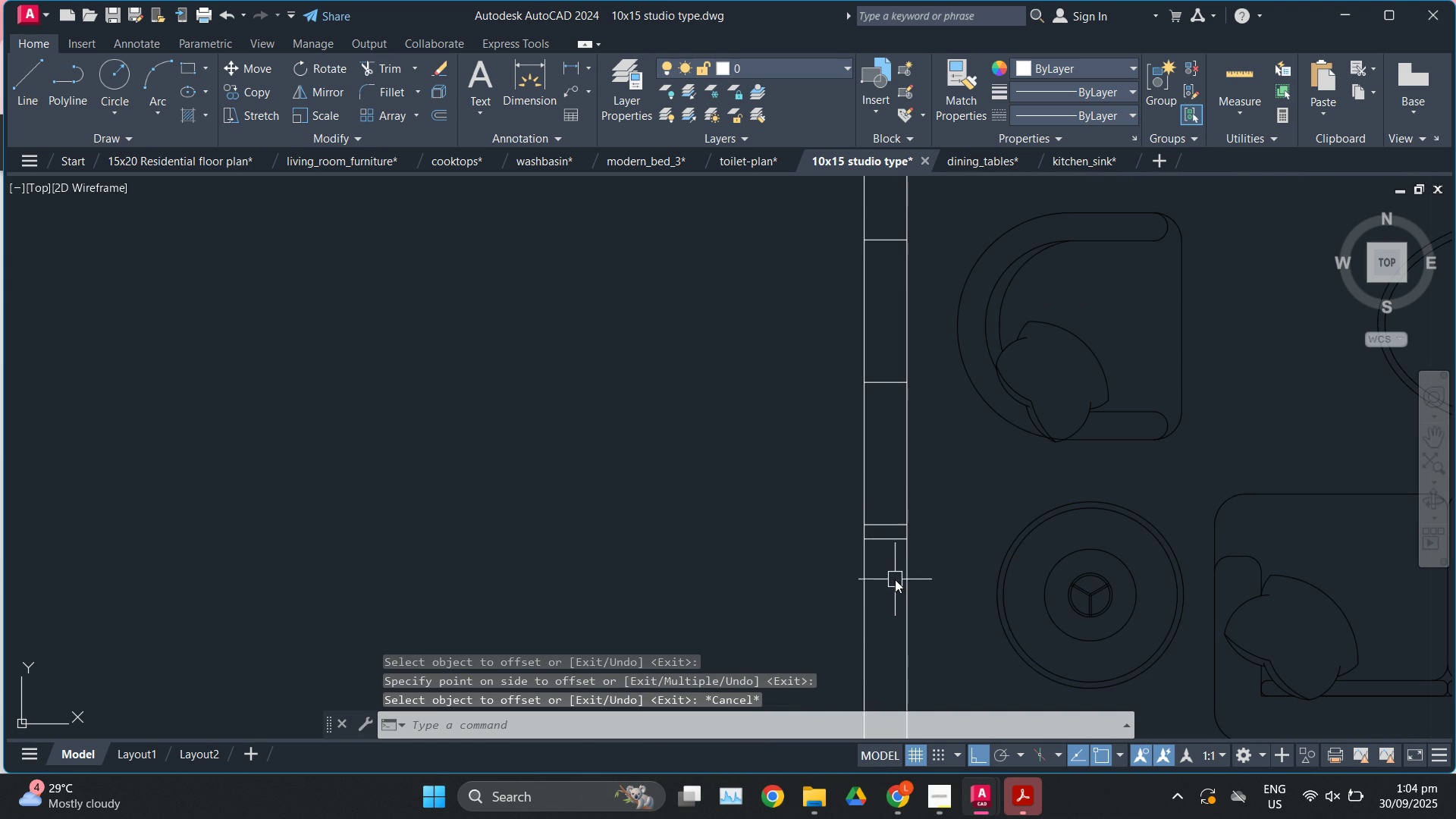 
key(L)
 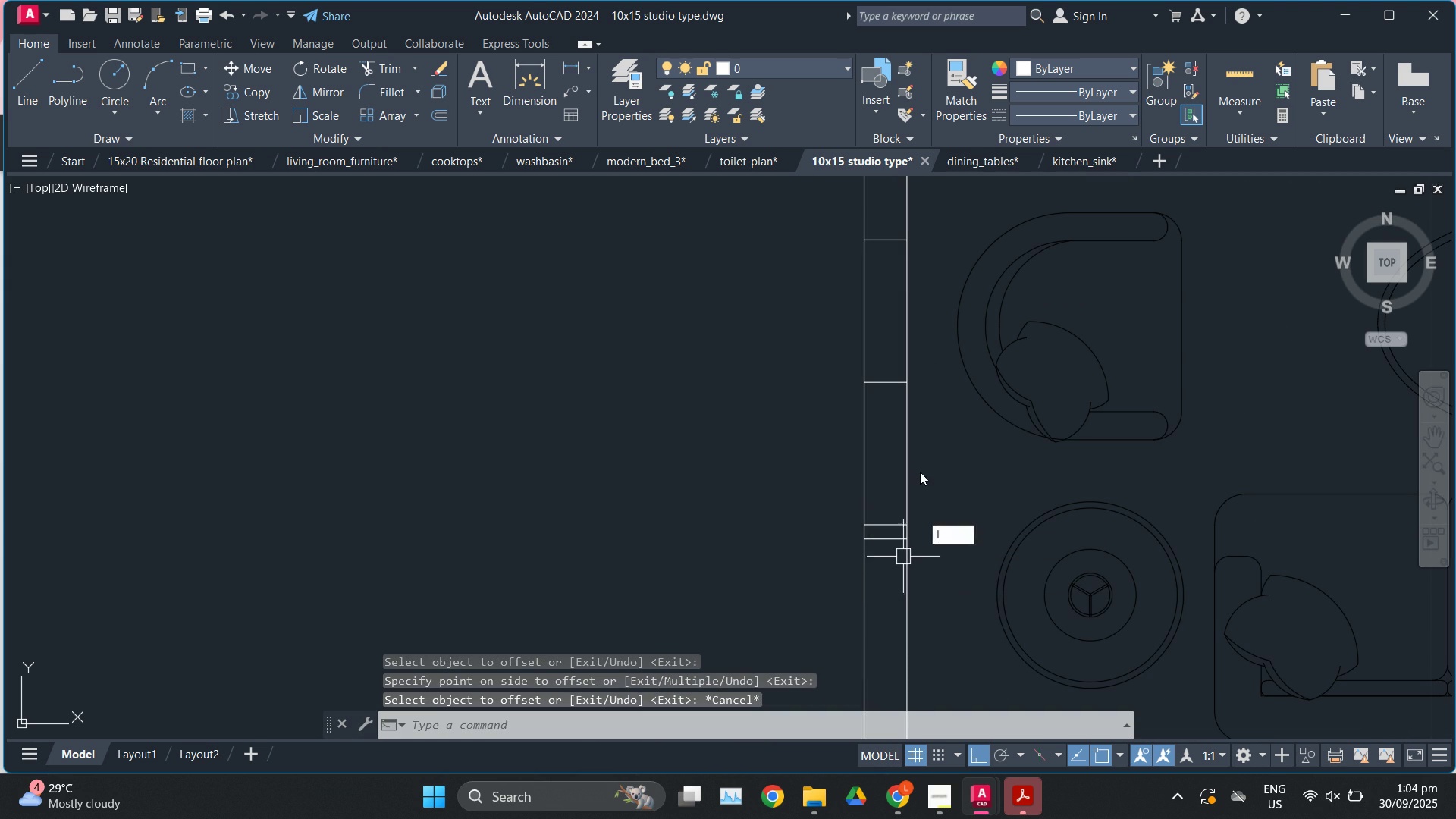 
key(Enter)
 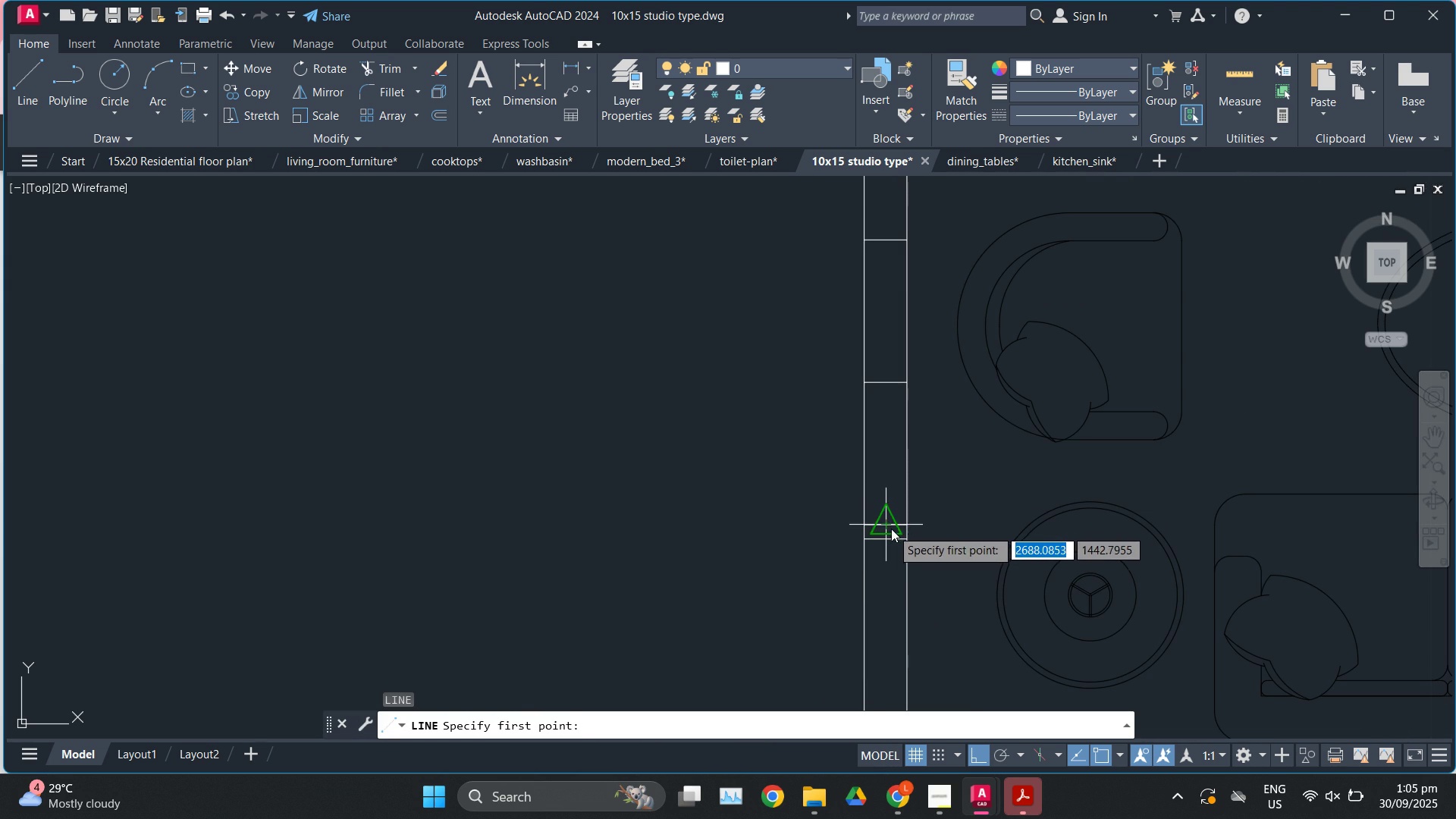 
left_click([891, 529])
 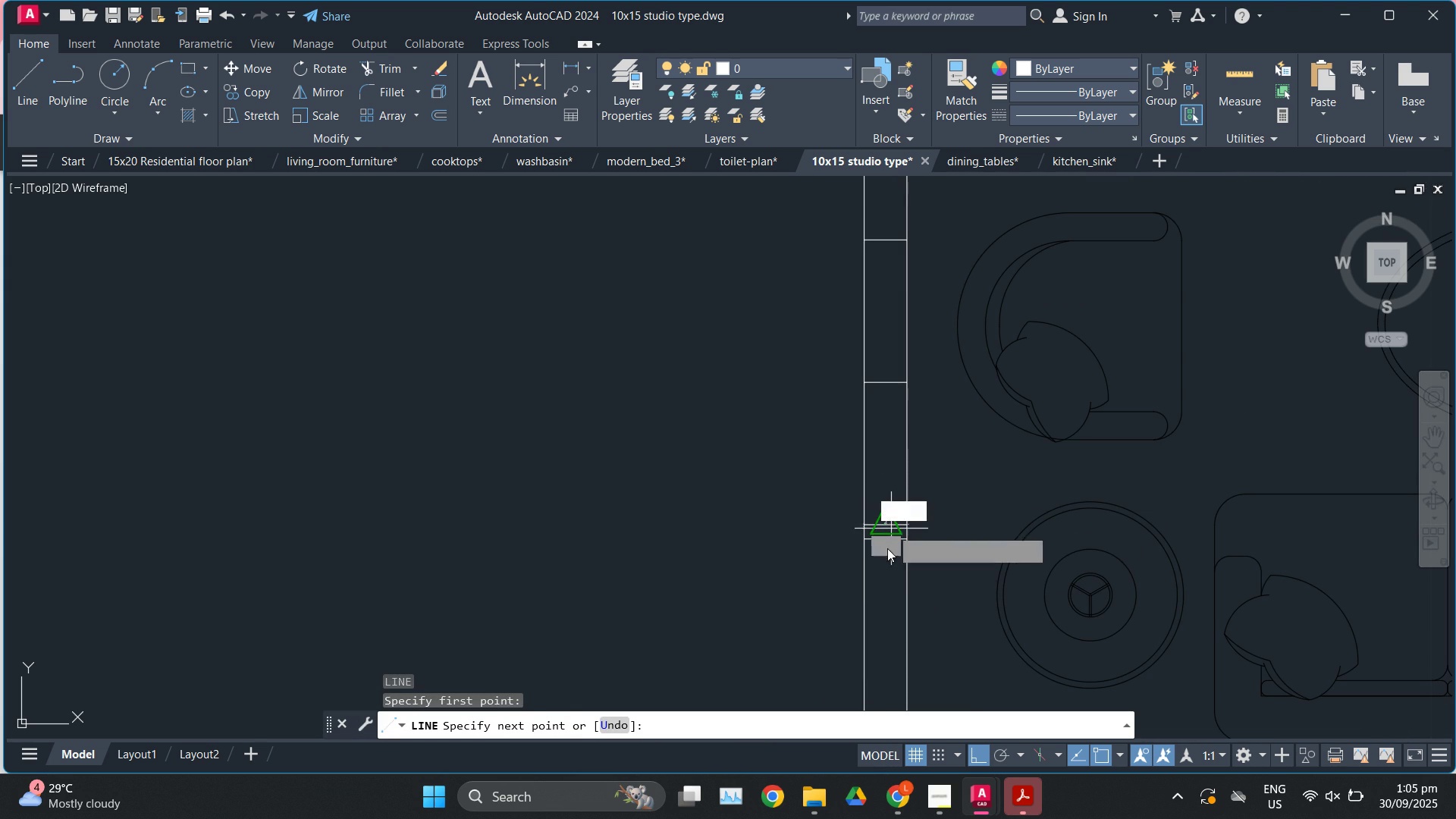 
scroll: coordinate [892, 419], scroll_direction: down, amount: 4.0
 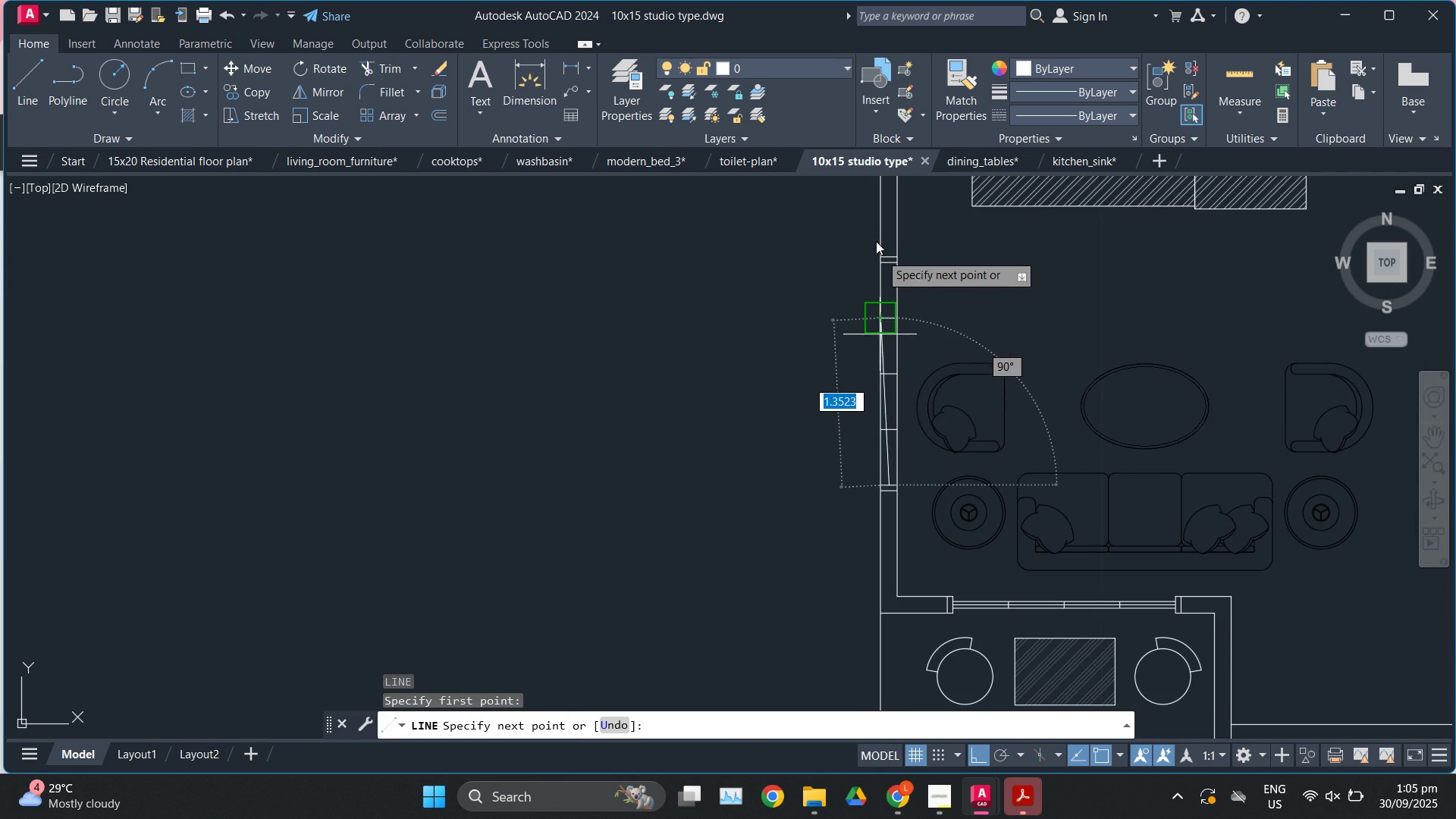 
scroll: coordinate [874, 237], scroll_direction: up, amount: 3.0
 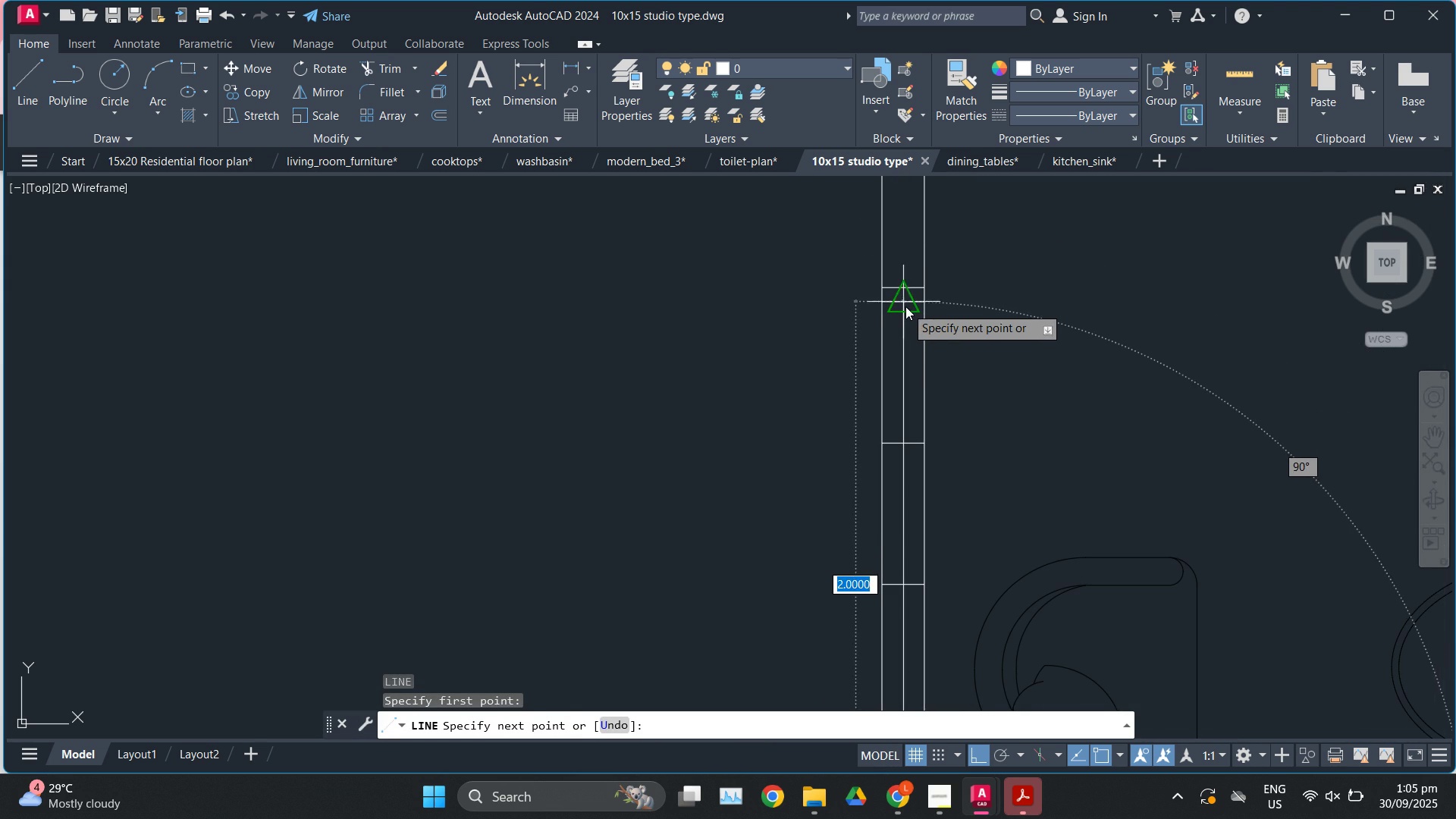 
left_click([905, 306])
 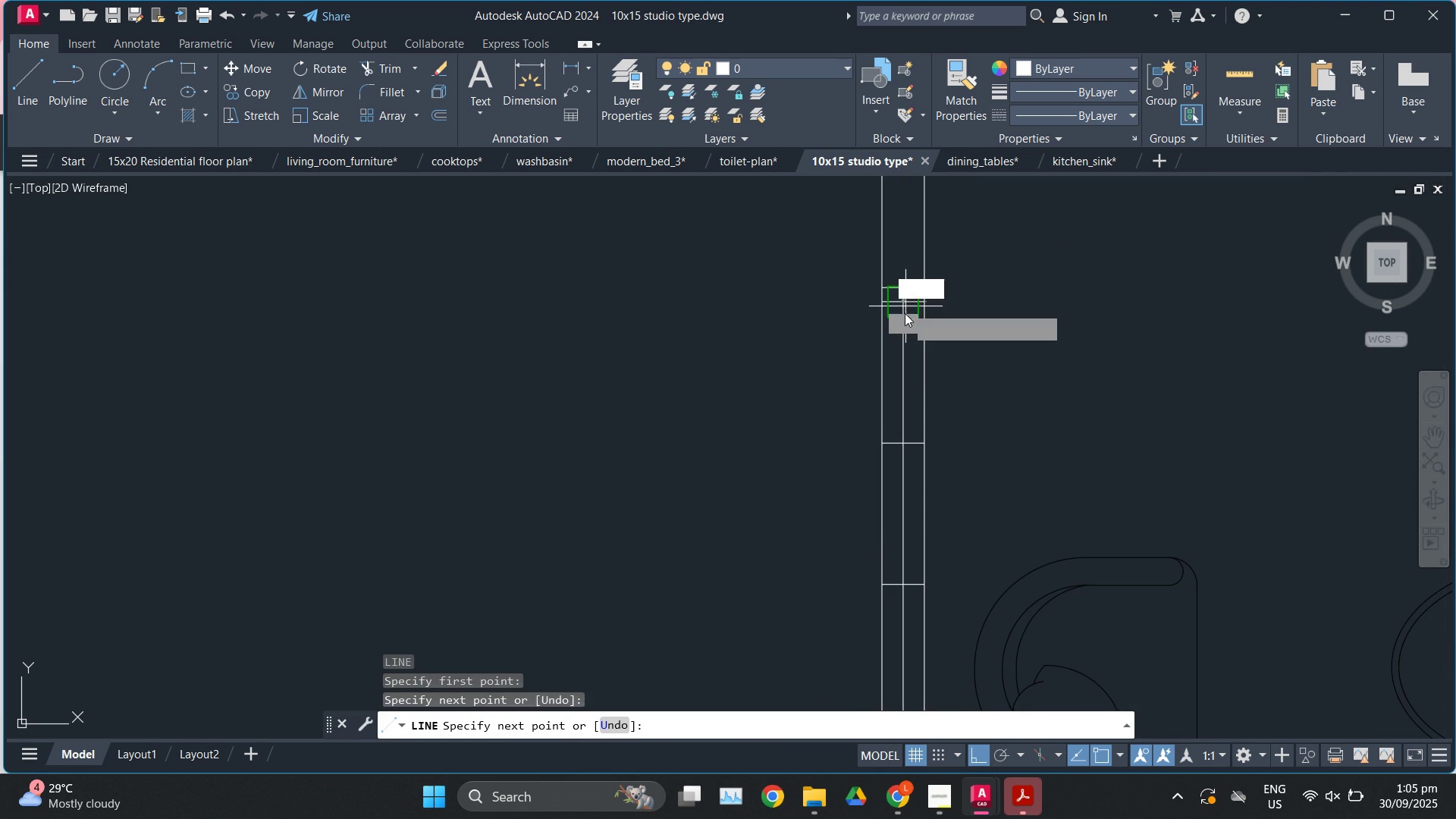 
key(Escape)
 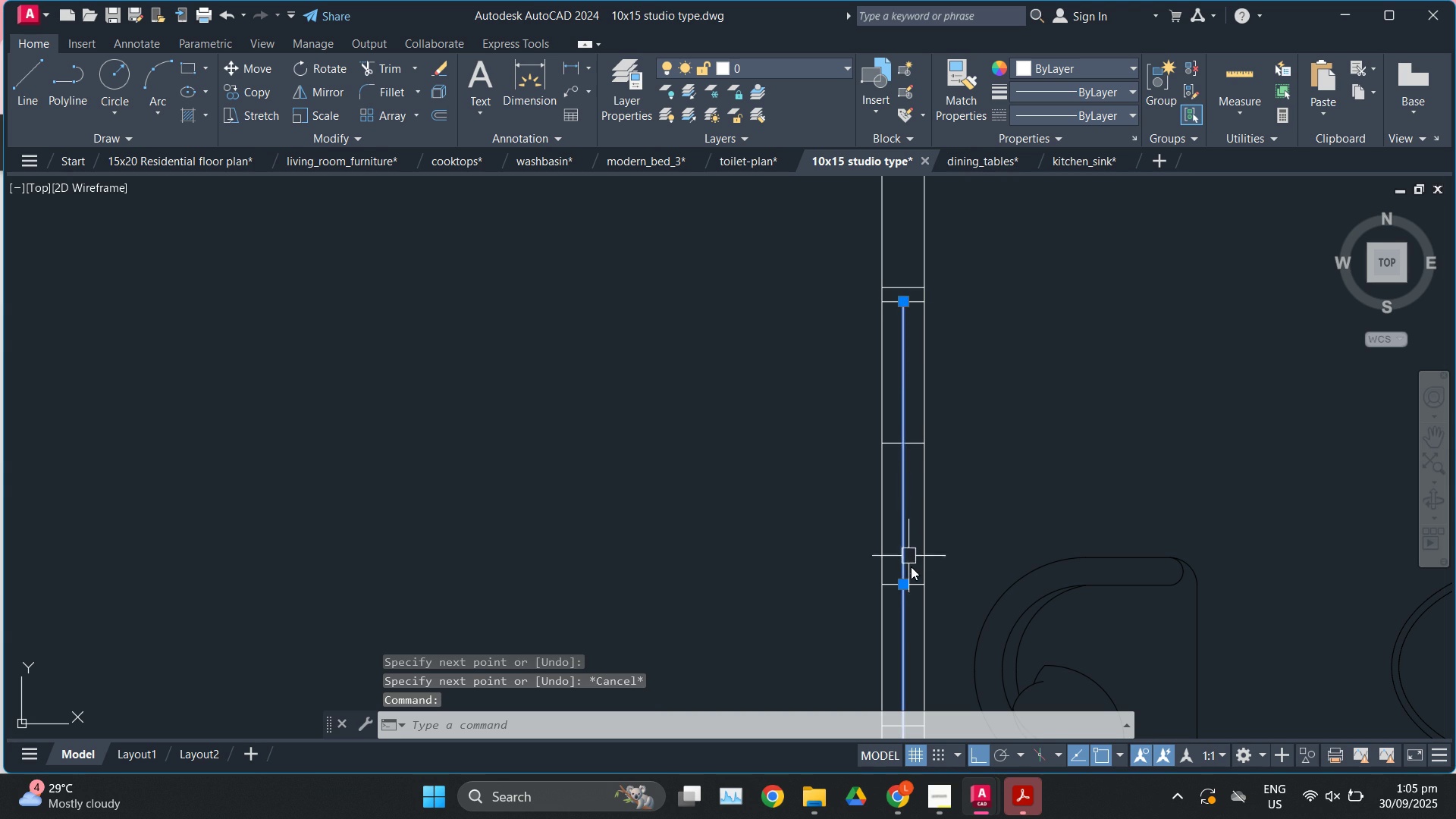 
key(O)
 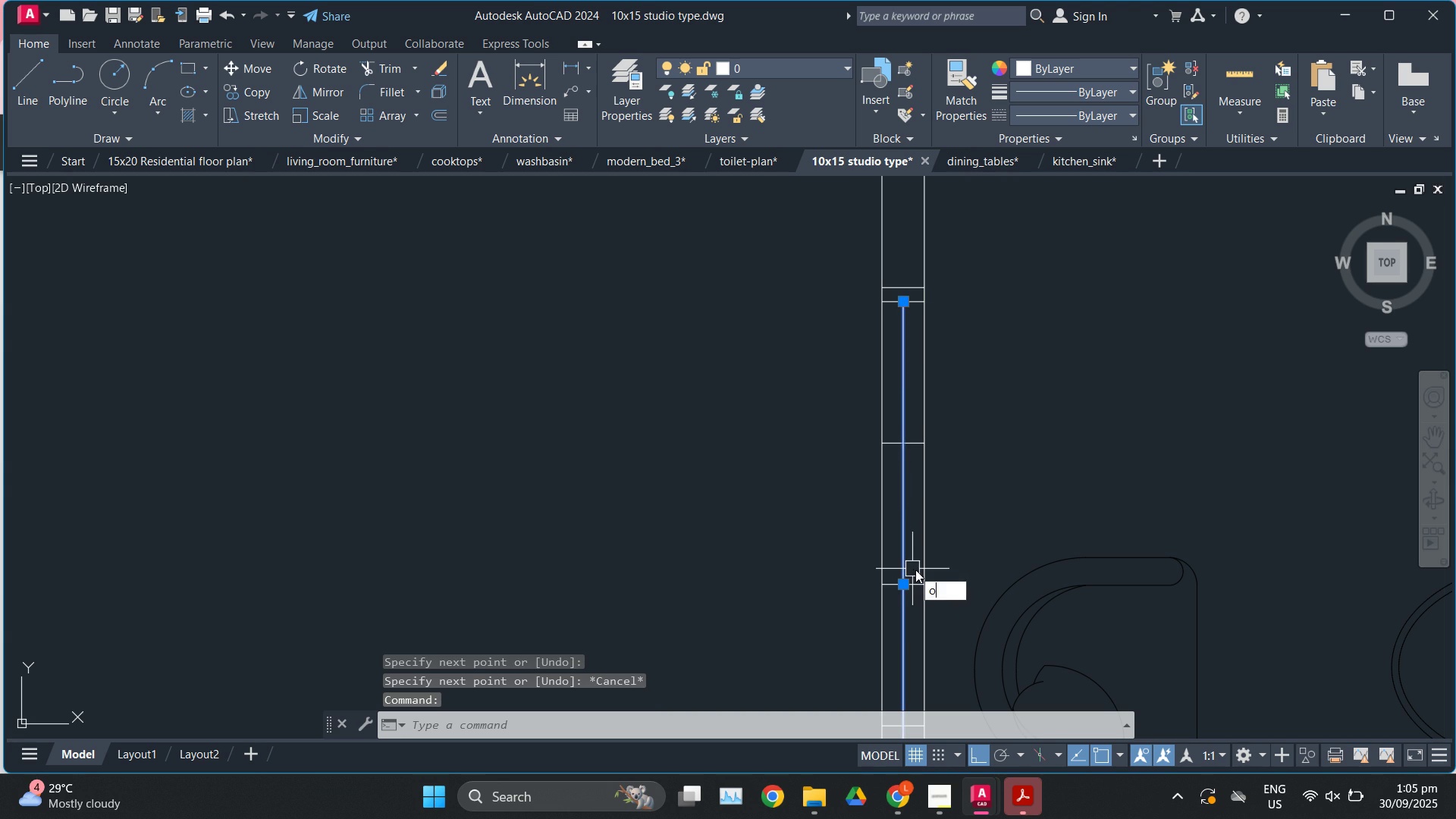 
key(Enter)
 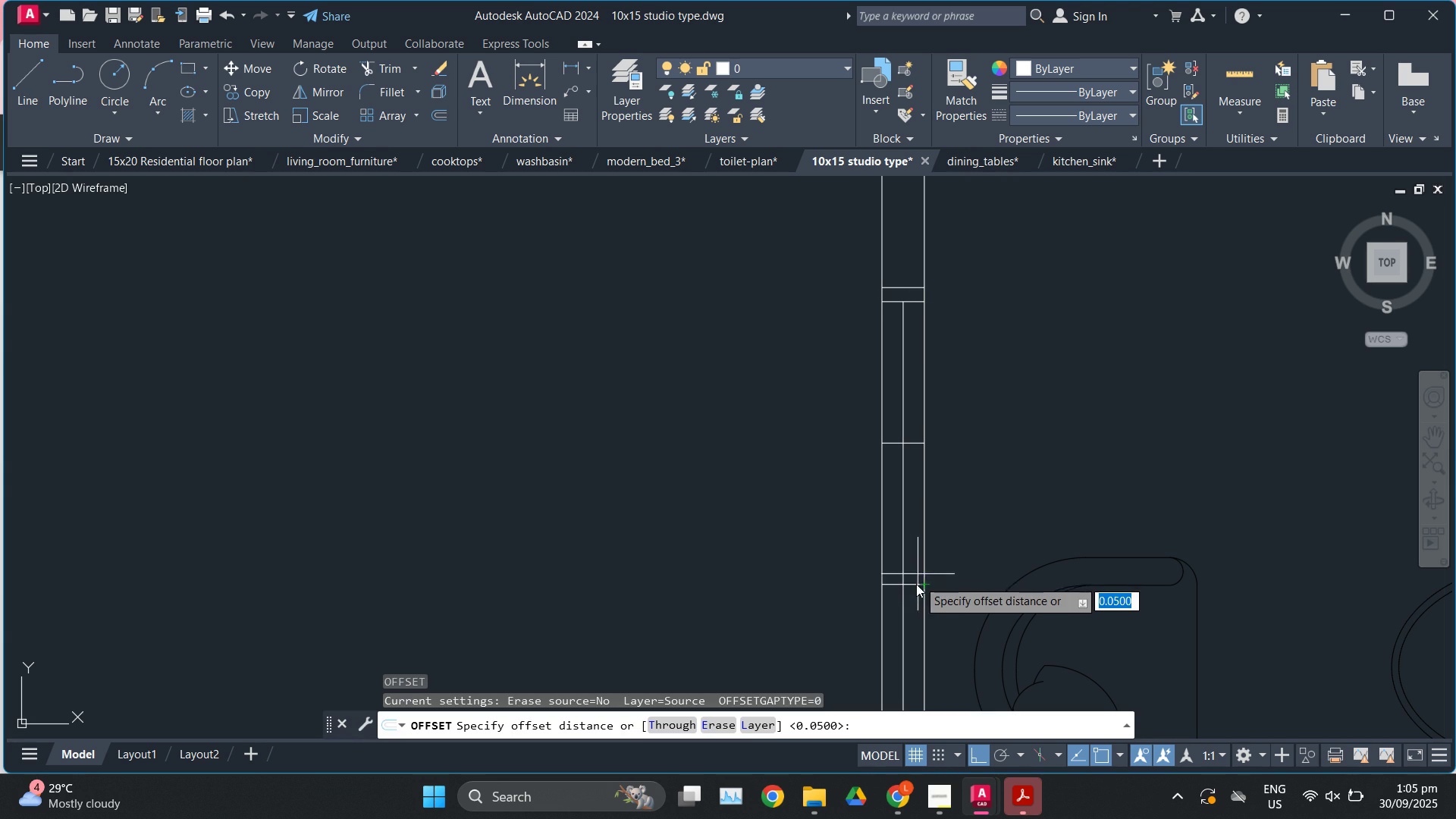 
scroll: coordinate [914, 586], scroll_direction: up, amount: 2.0
 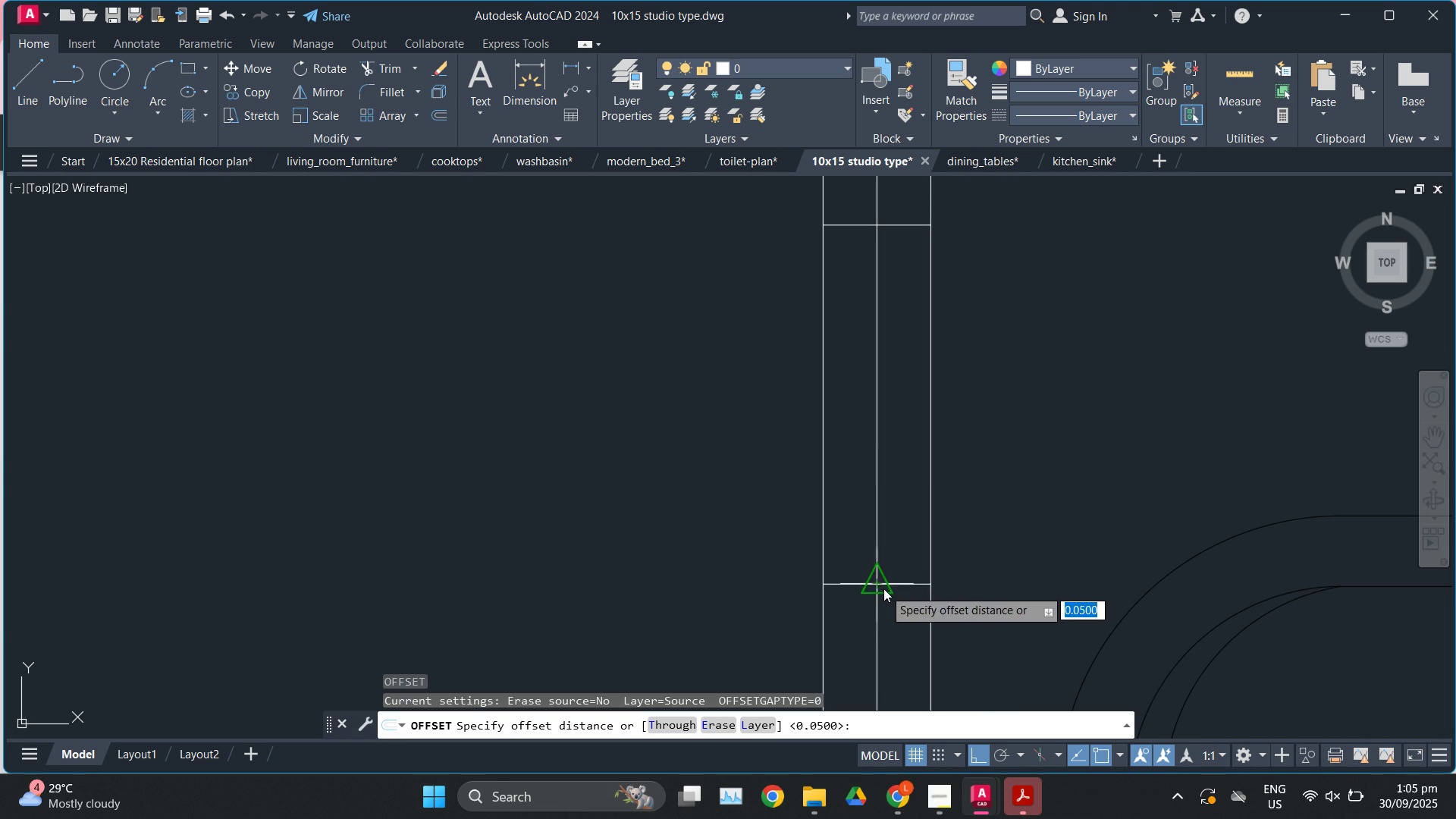 
left_click([883, 588])
 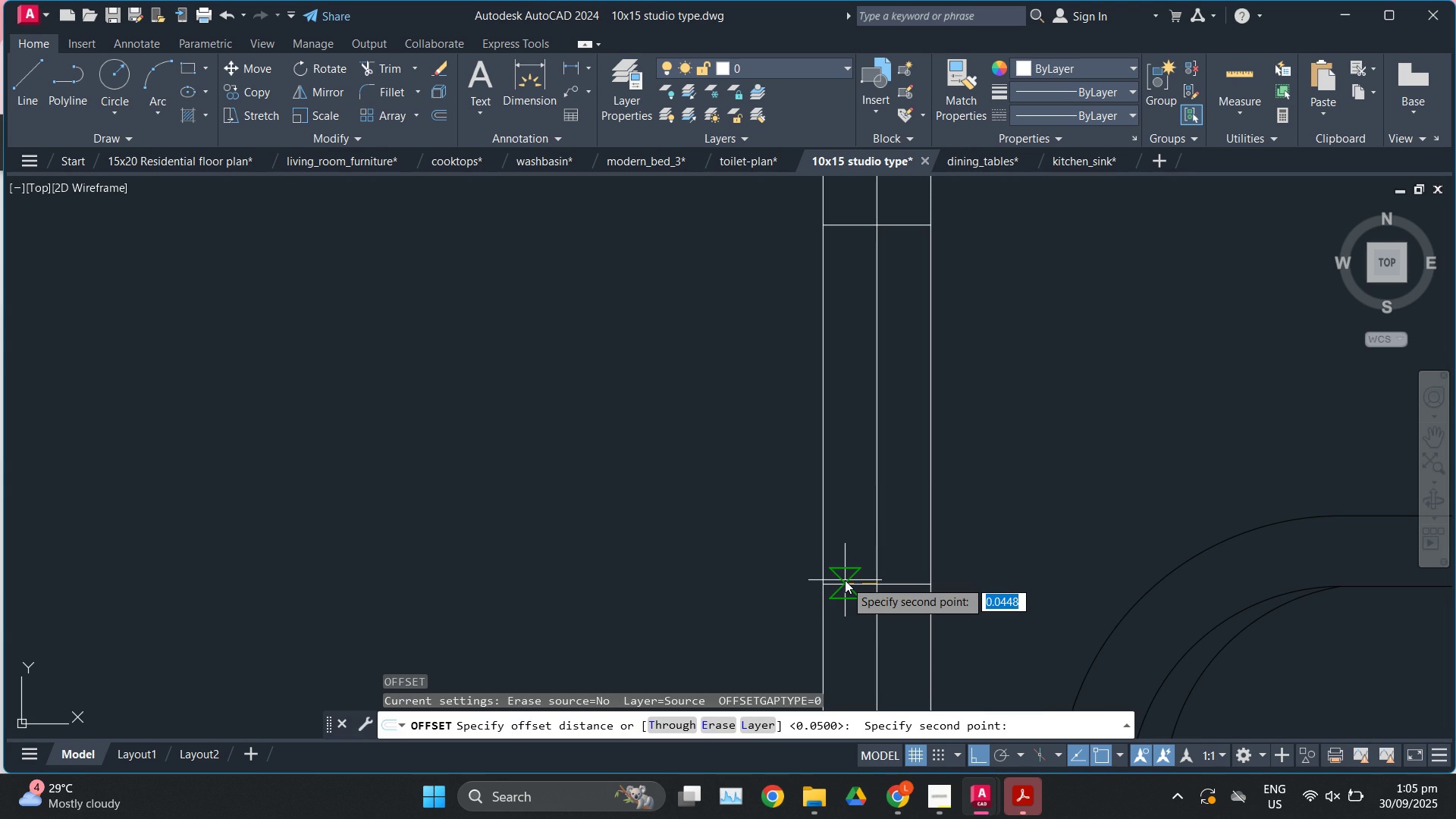 
key(Numpad0)
 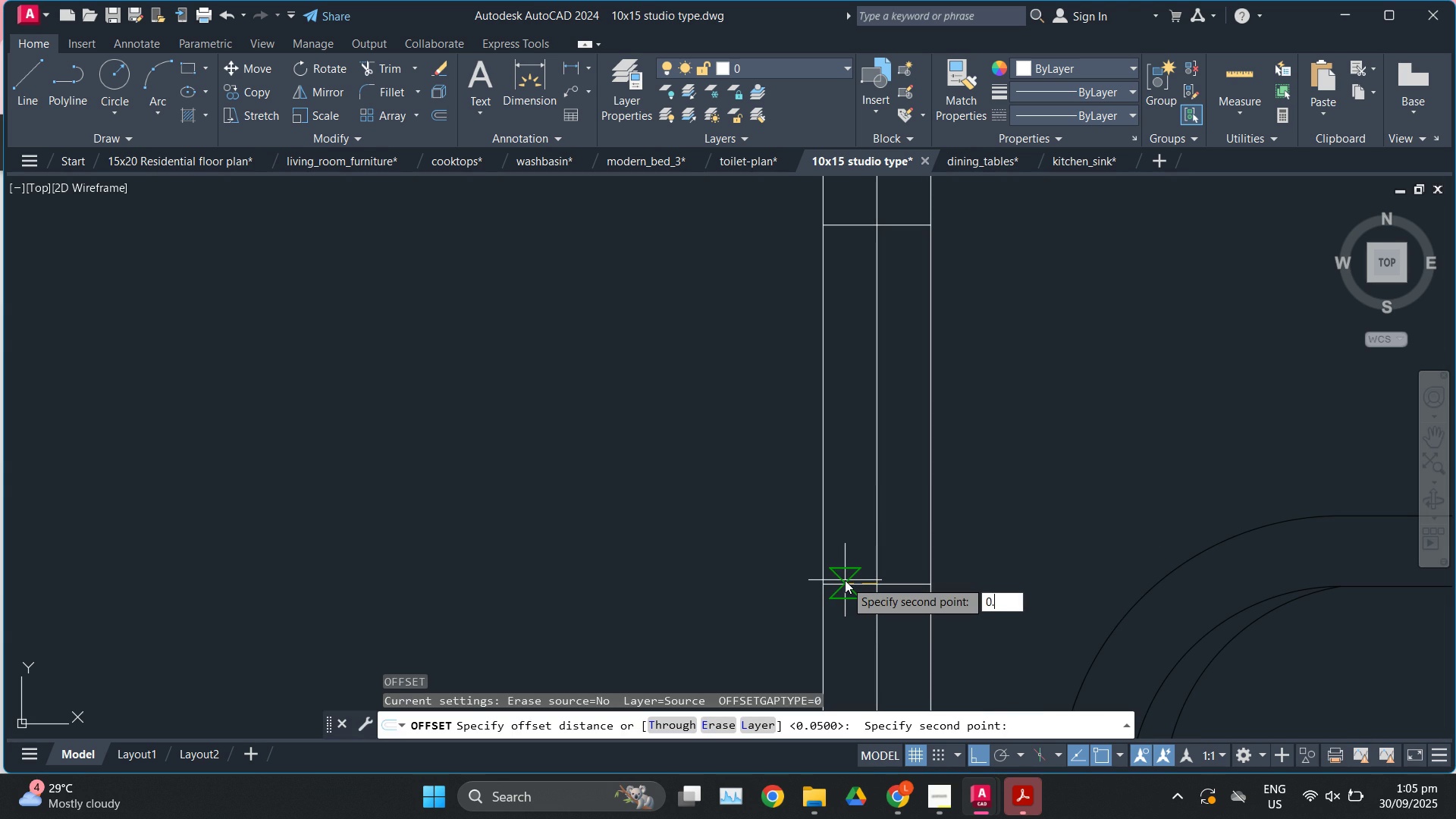 
key(NumpadDecimal)
 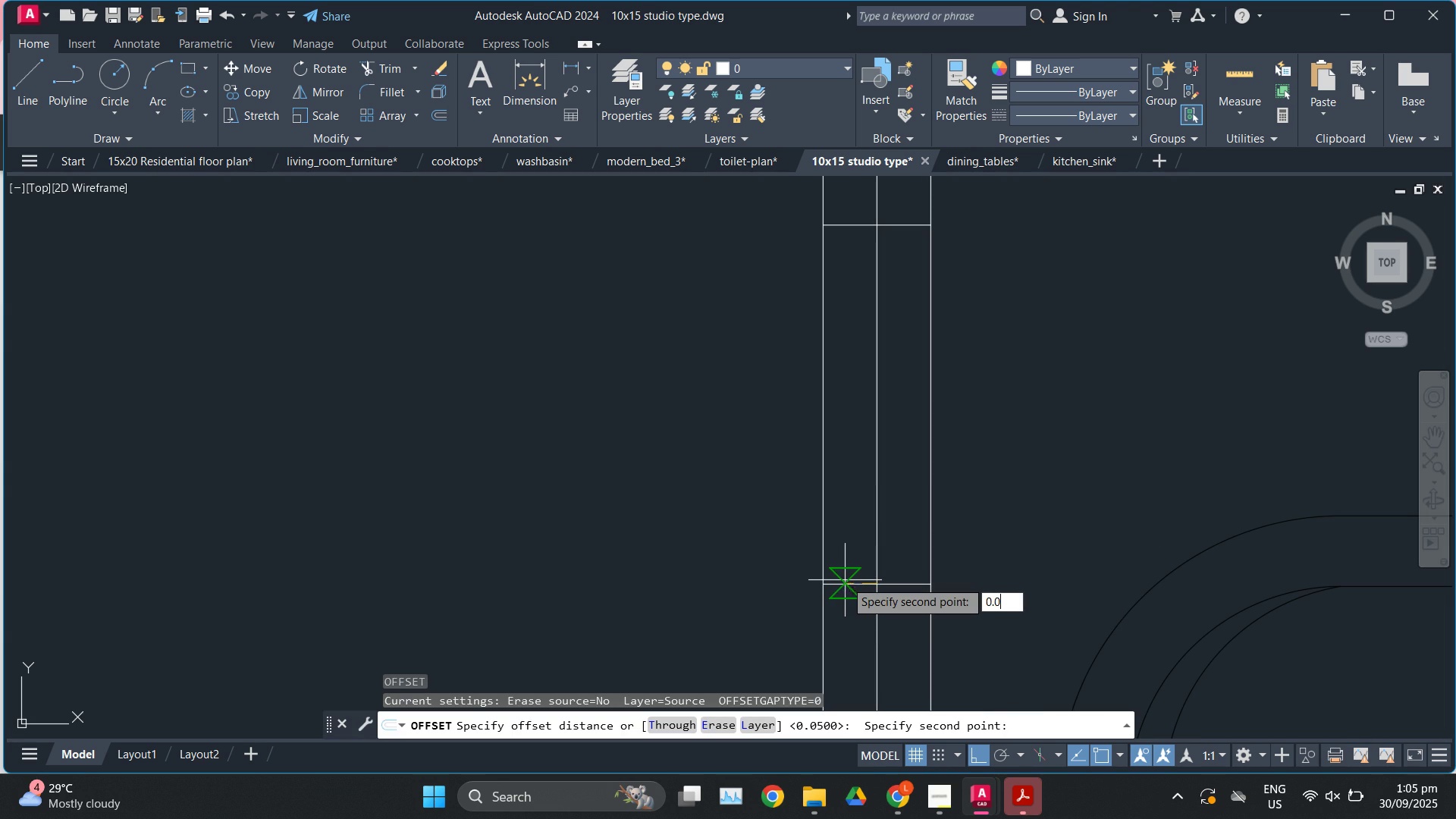 
key(Numpad0)
 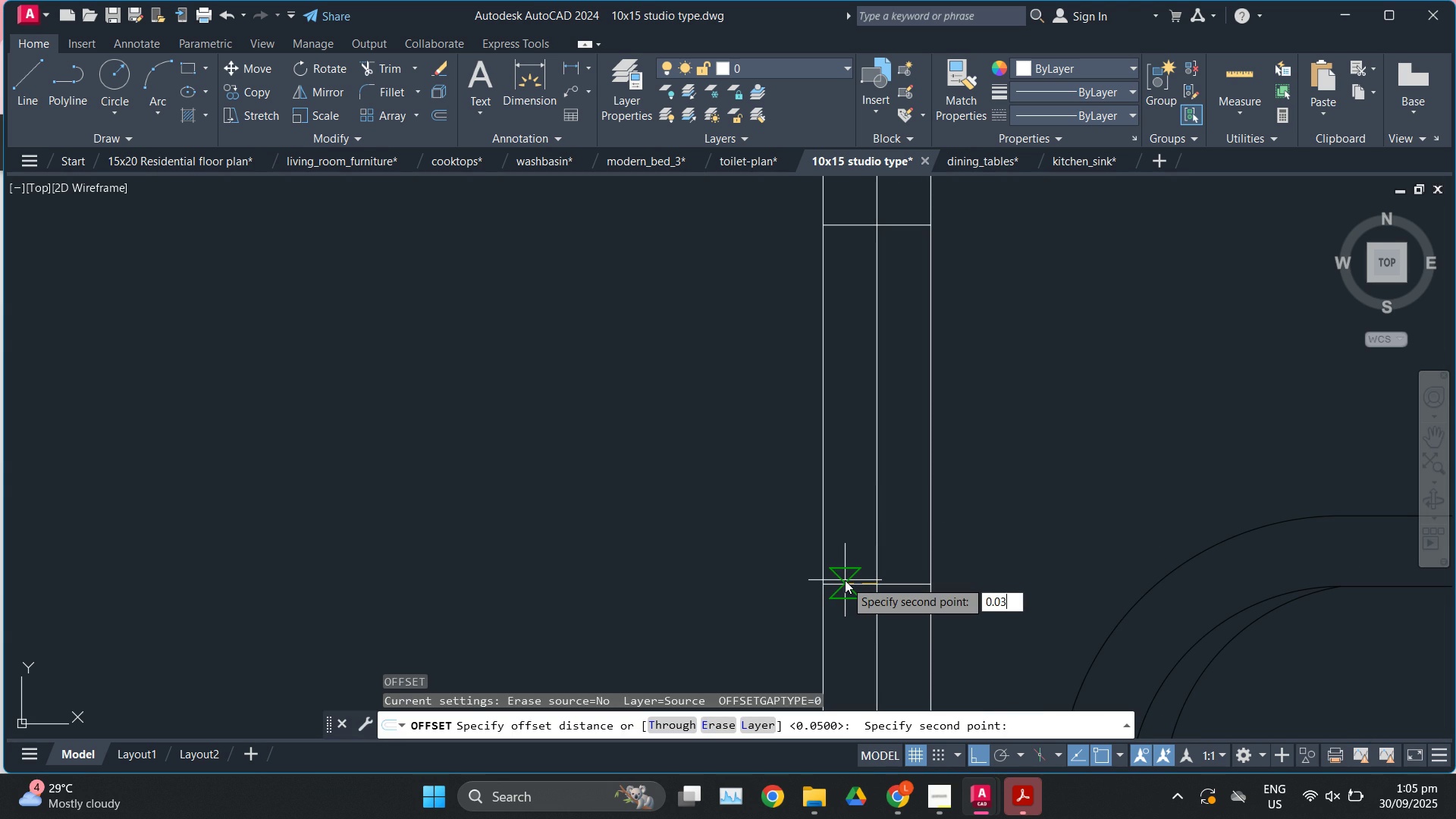 
key(Numpad3)
 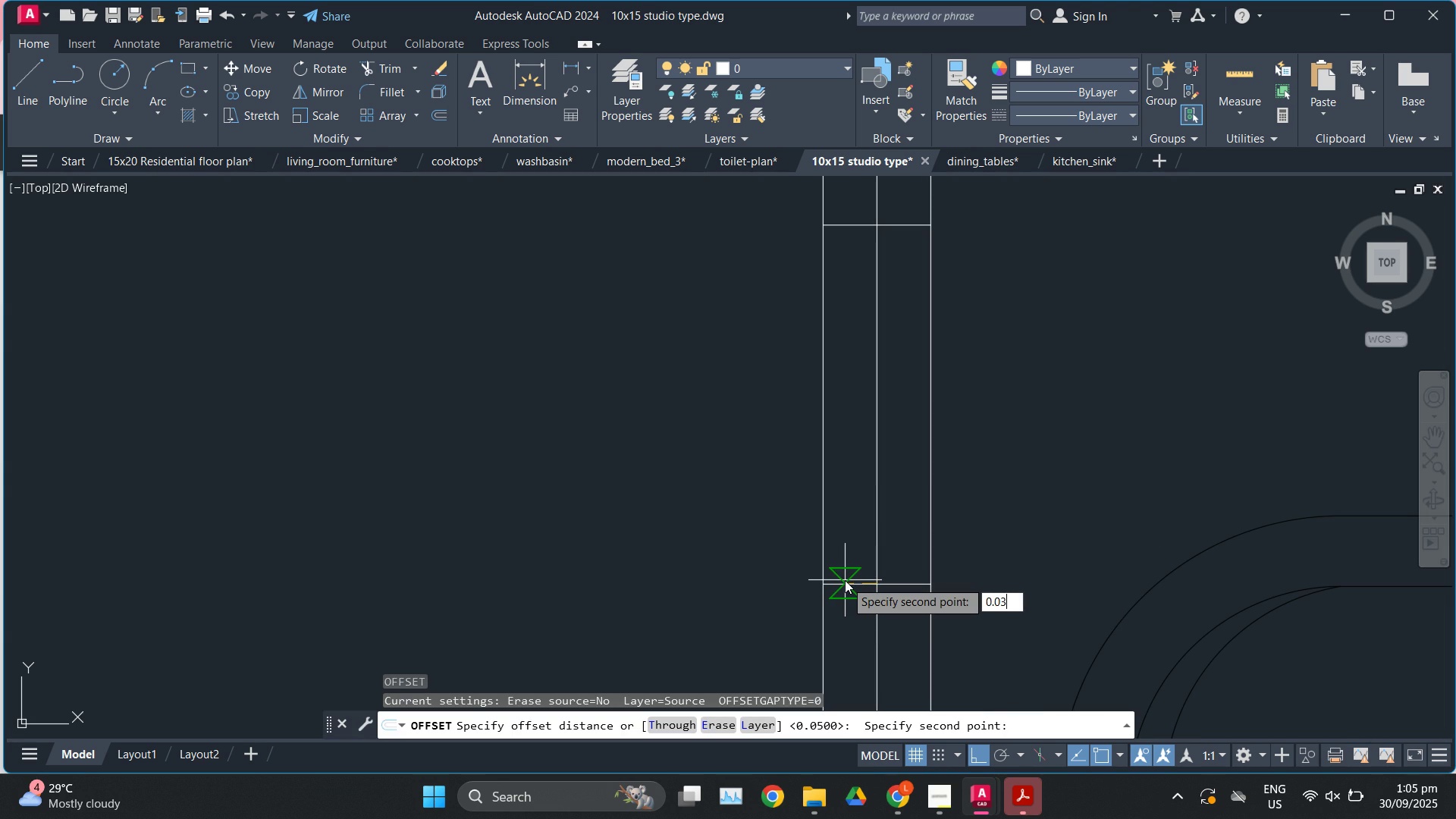 
key(Enter)
 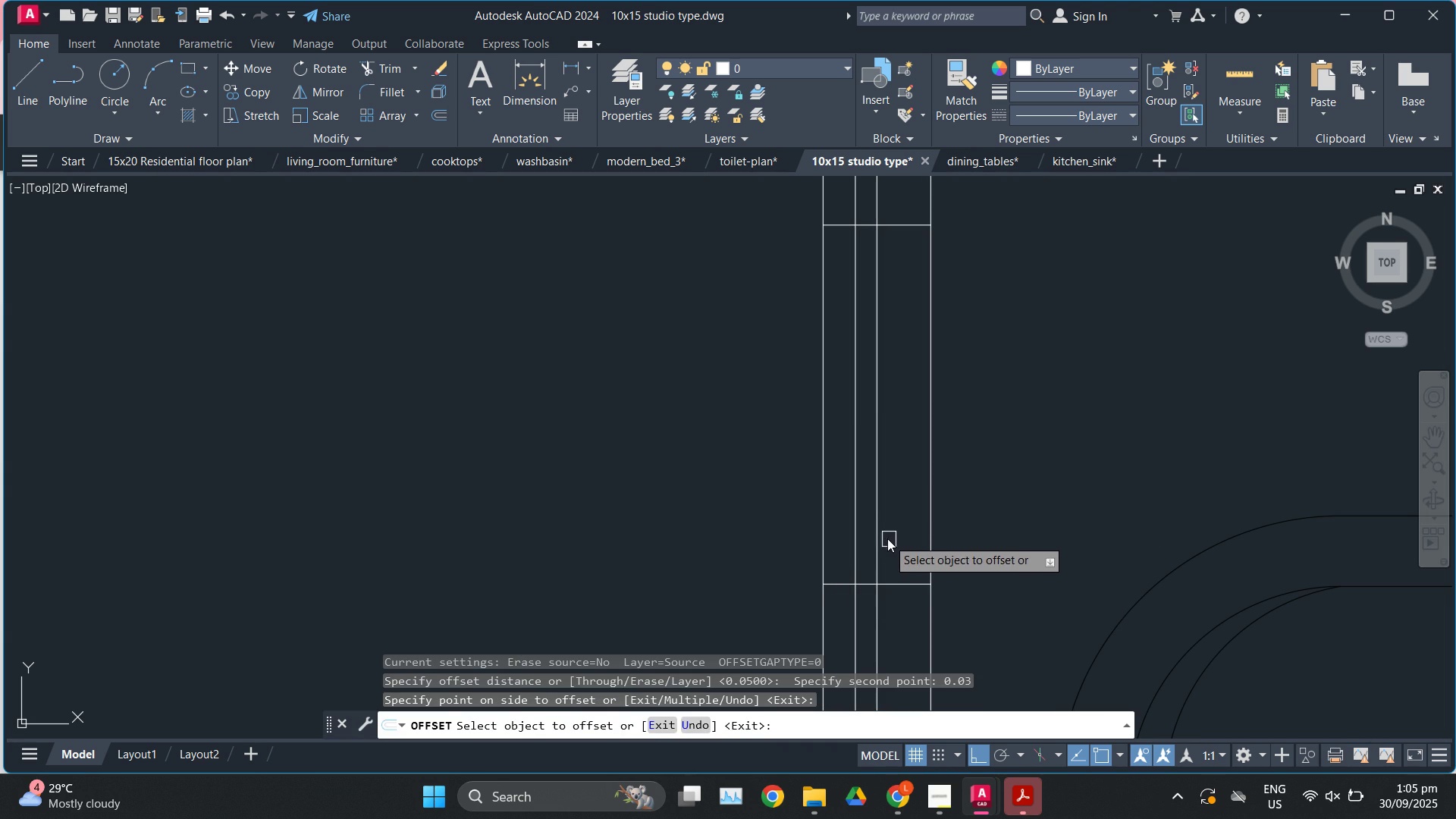 
left_click([883, 526])
 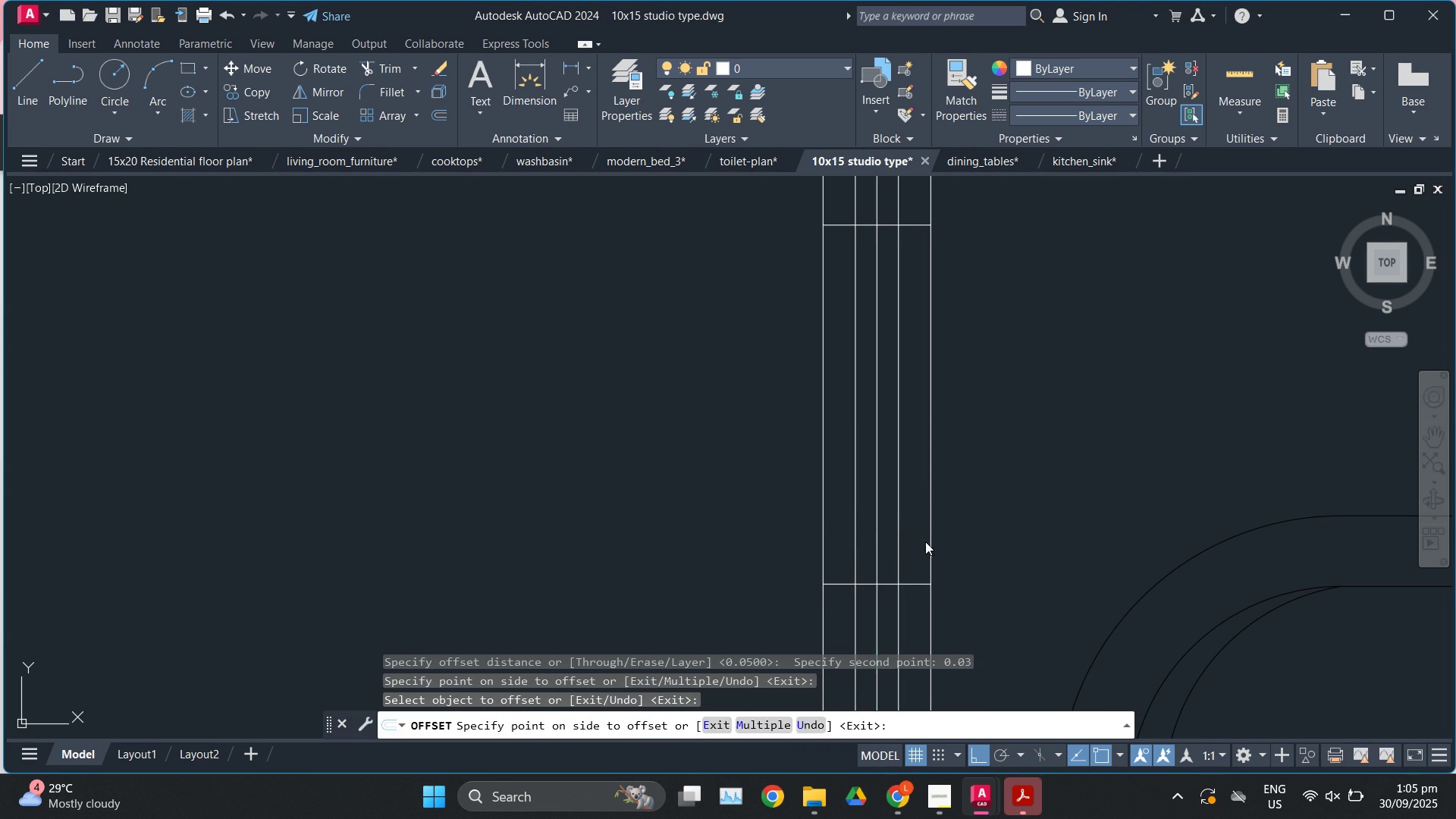 
key(Escape)
 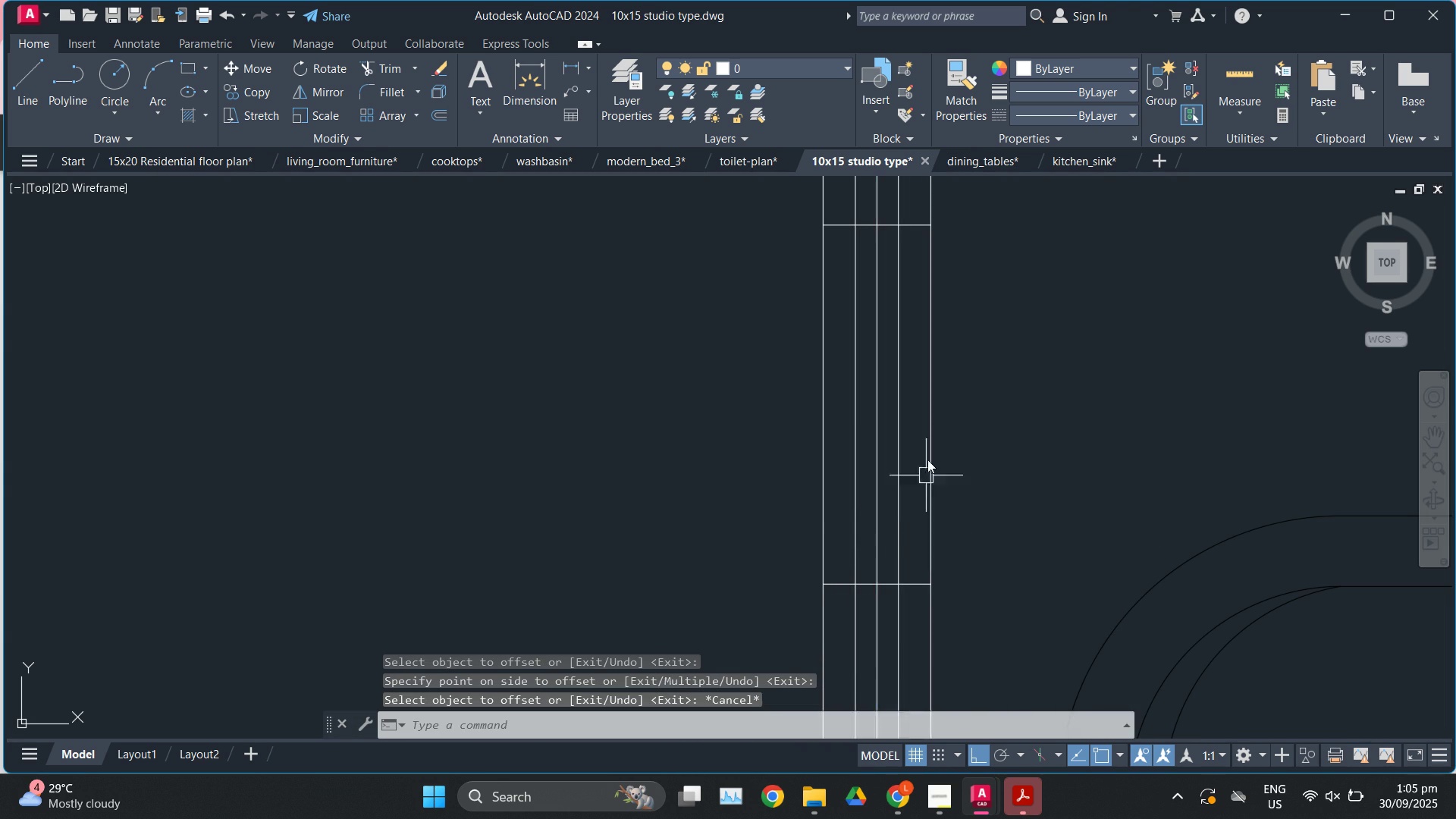 
scroll: coordinate [931, 457], scroll_direction: down, amount: 5.0
 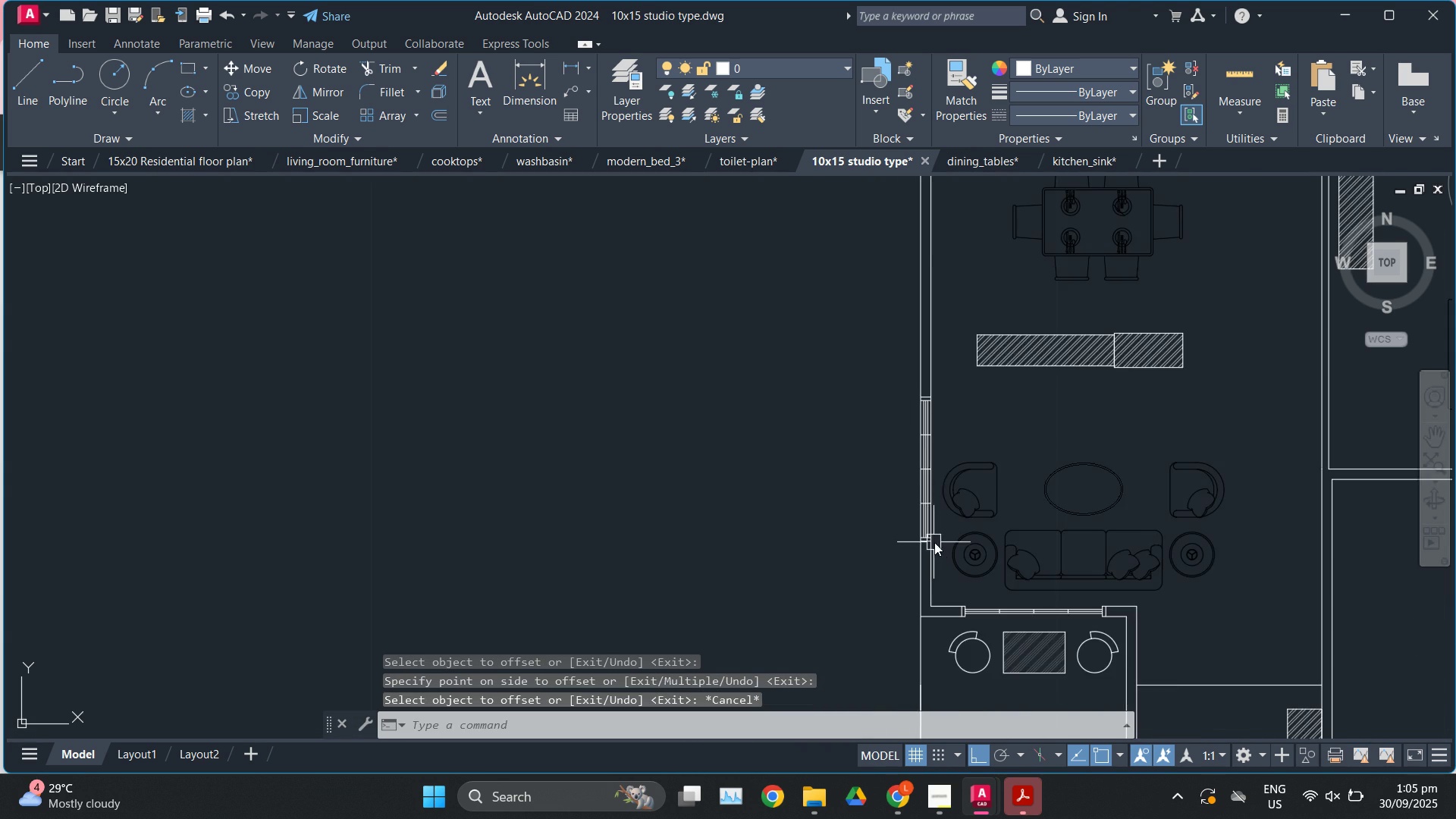 
scroll: coordinate [940, 554], scroll_direction: up, amount: 2.0
 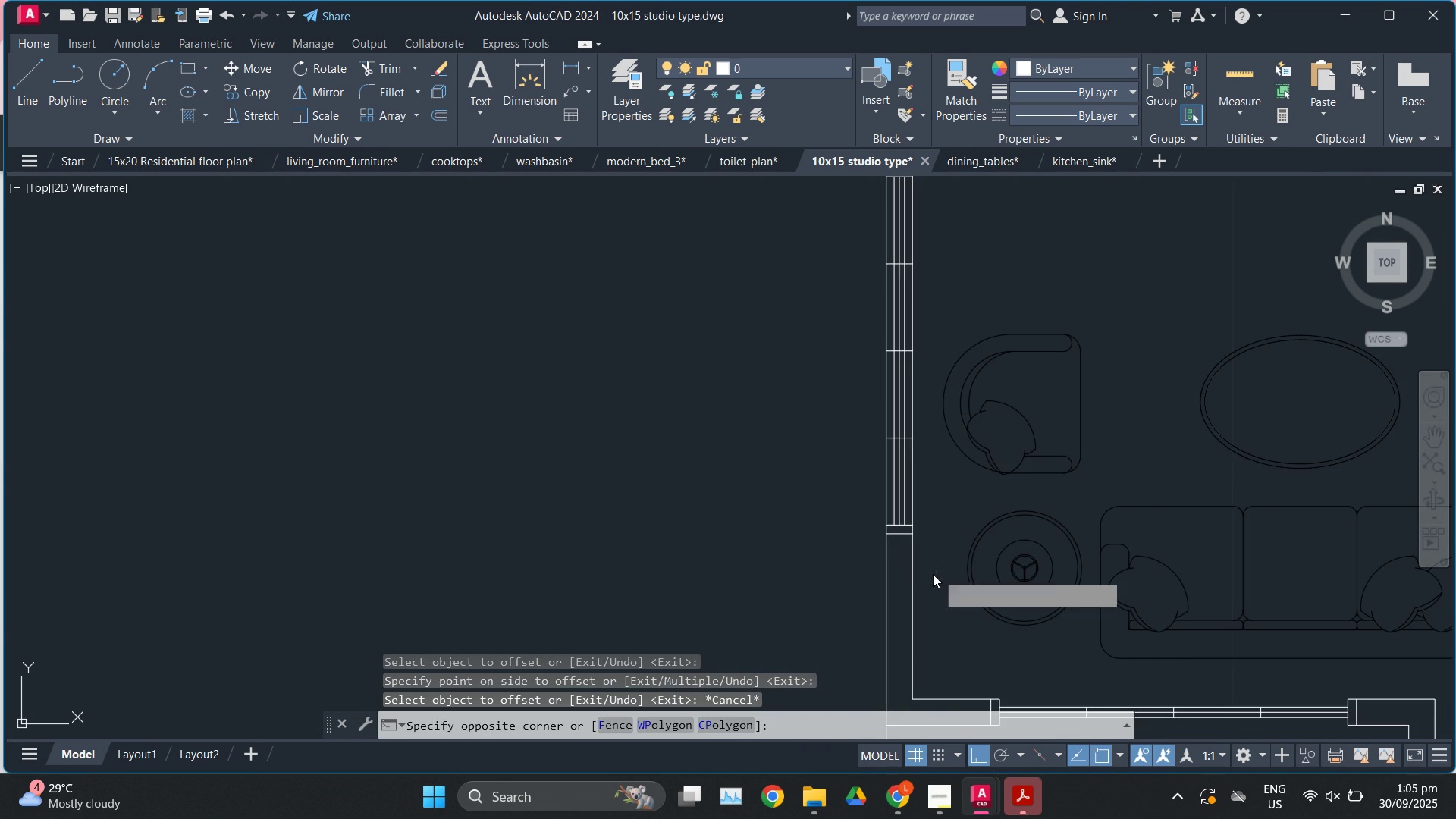 
scroll: coordinate [930, 574], scroll_direction: down, amount: 1.0
 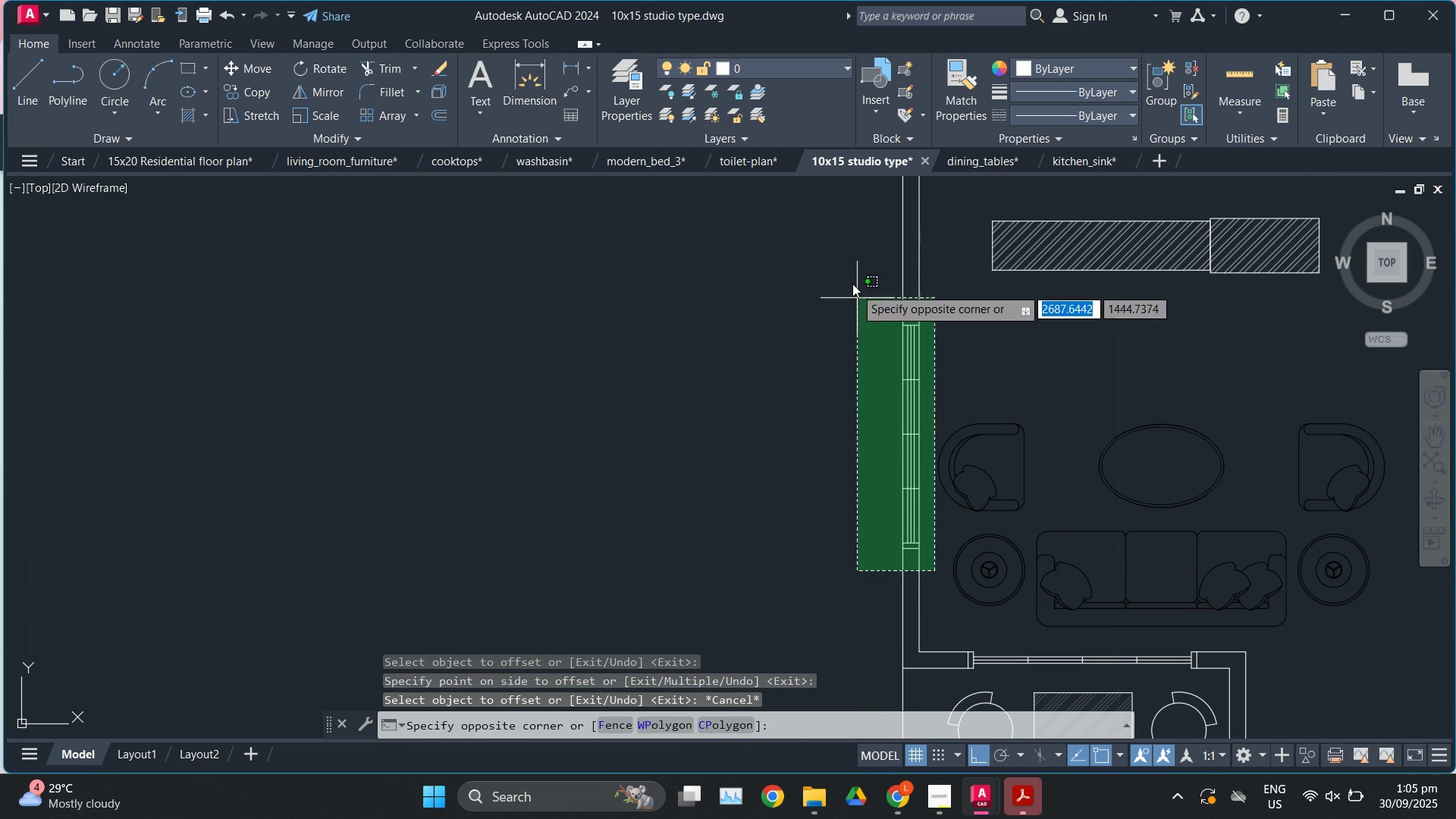 
left_click([852, 284])
 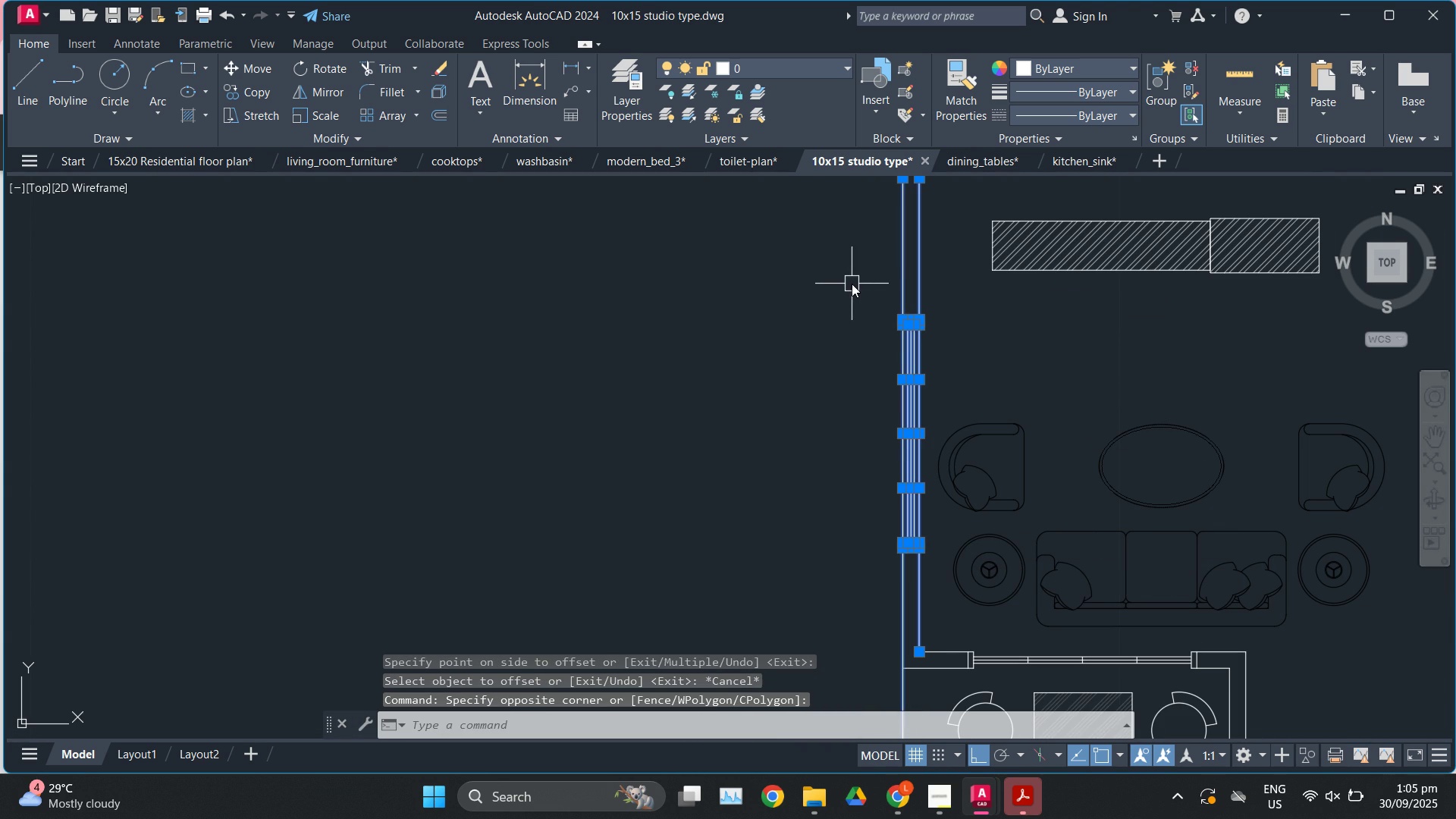 
type(tr)
 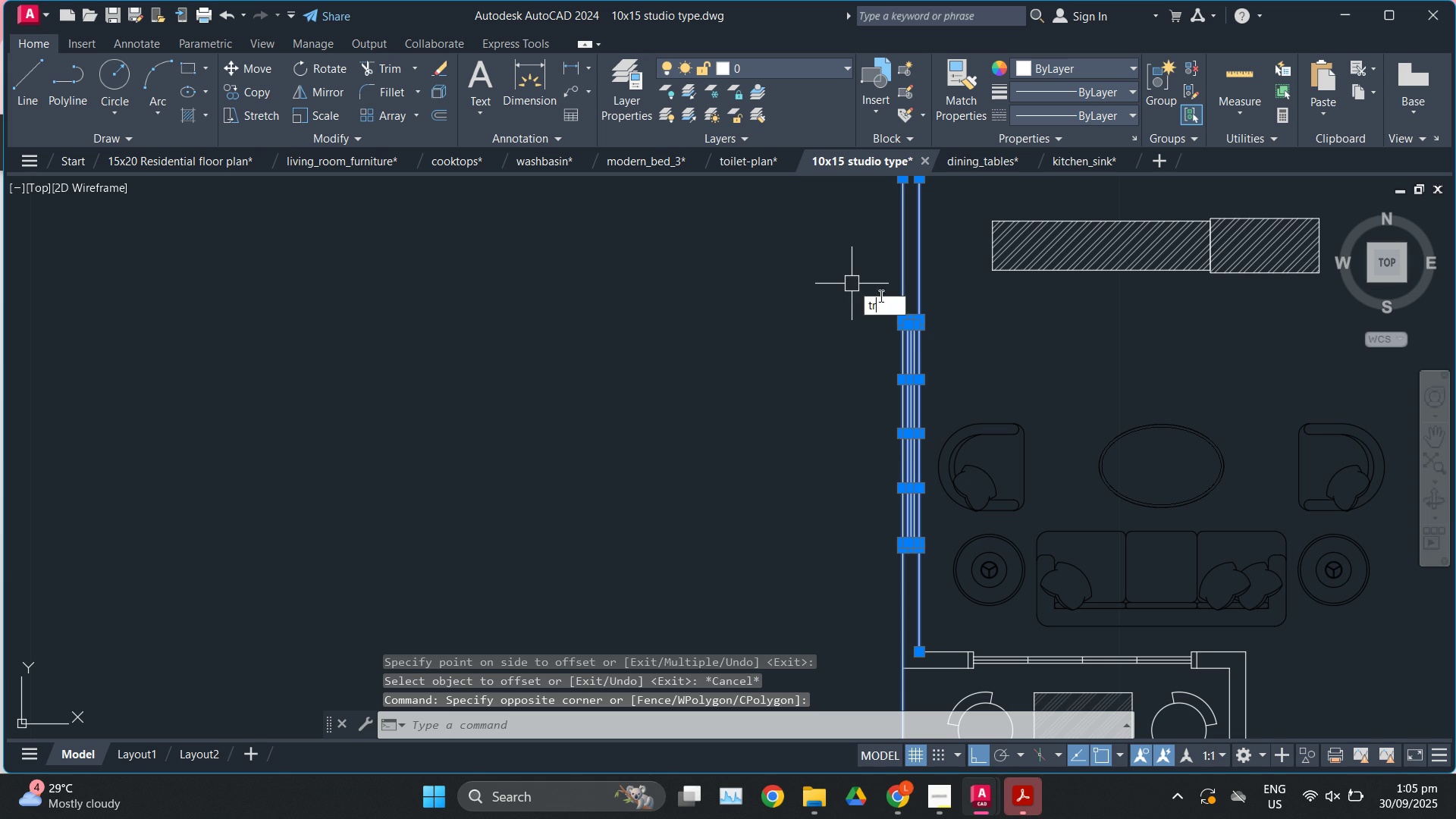 
key(Enter)
 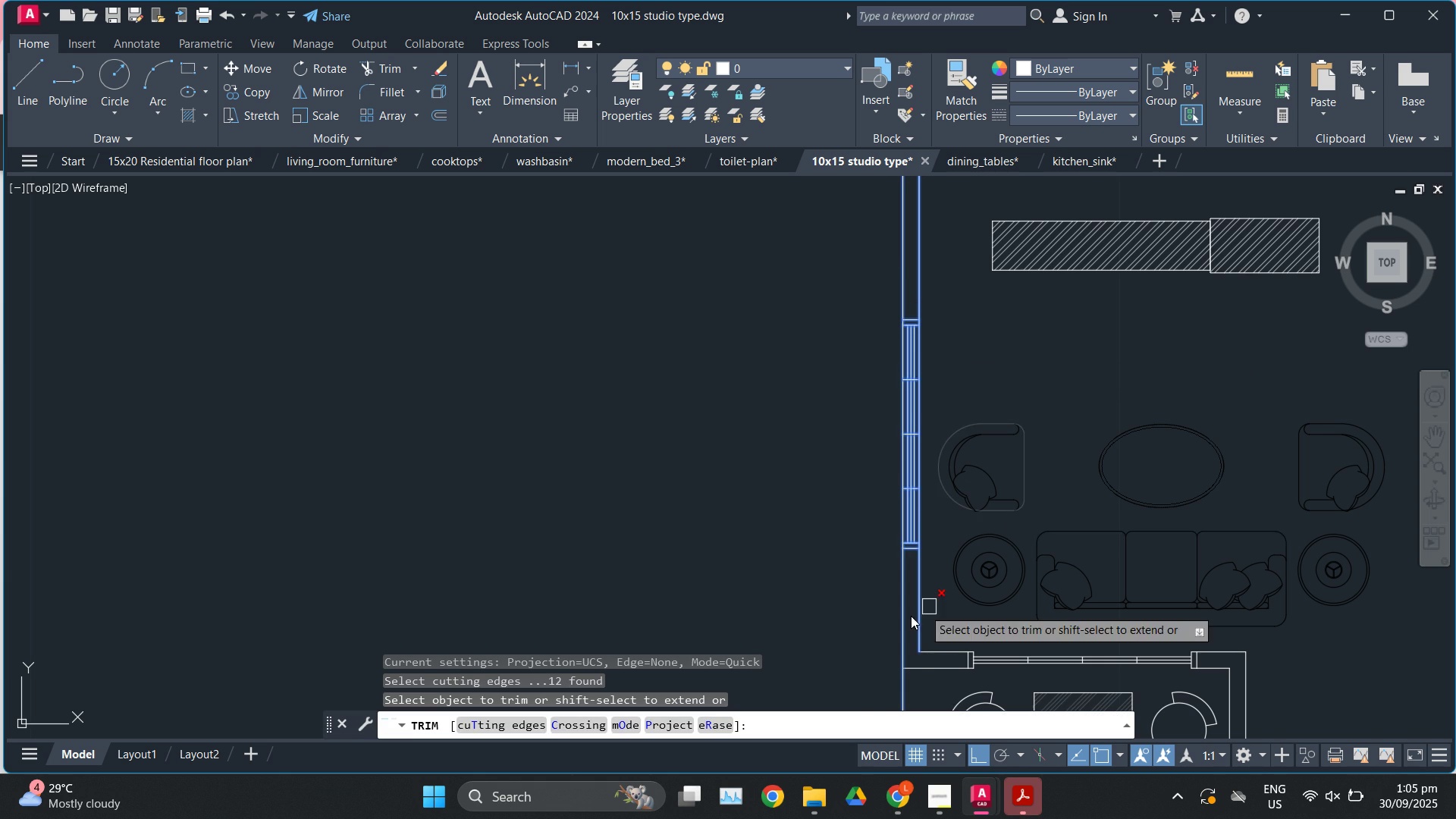 
scroll: coordinate [919, 490], scroll_direction: up, amount: 3.0
 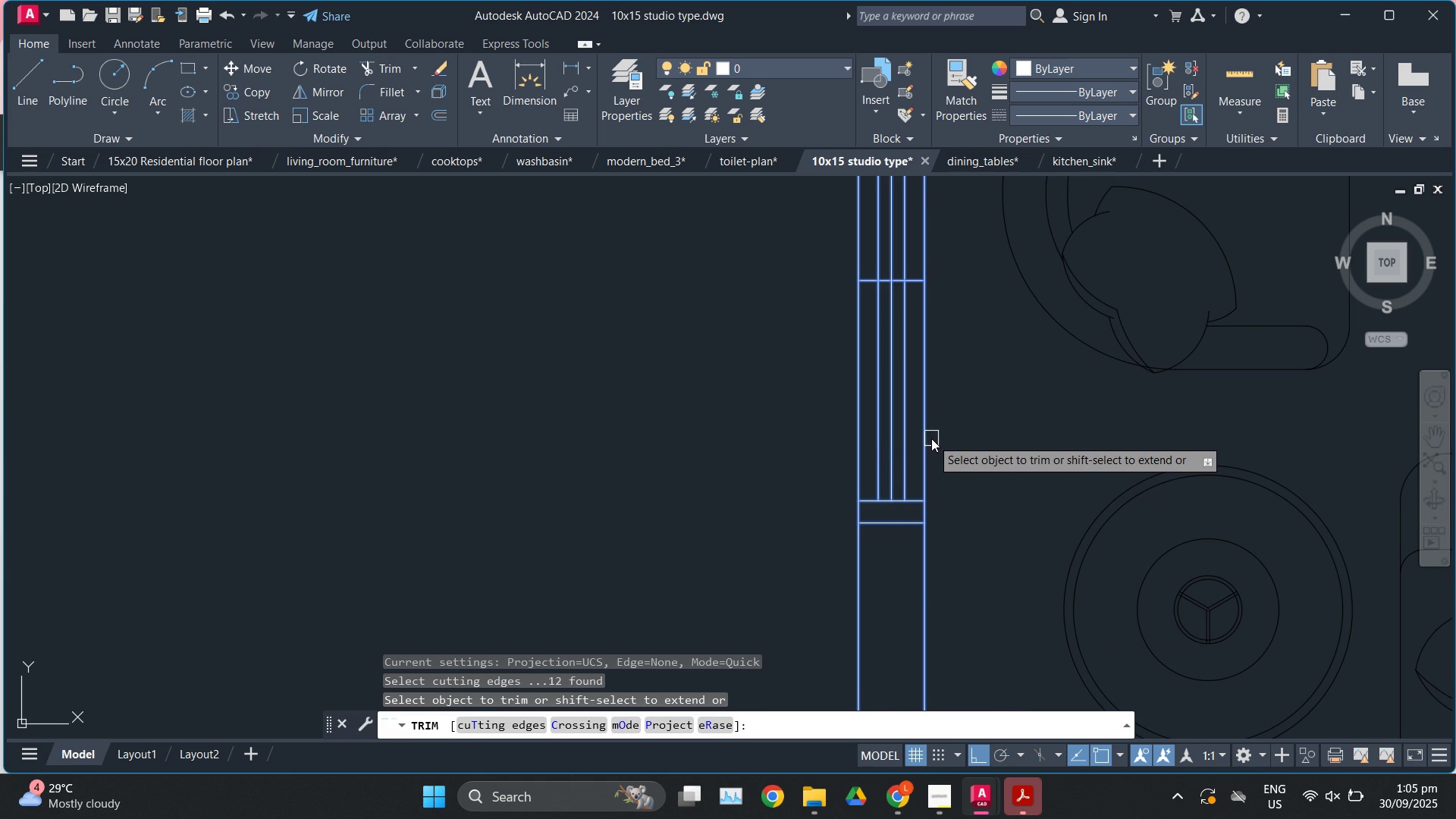 
left_click([931, 438])
 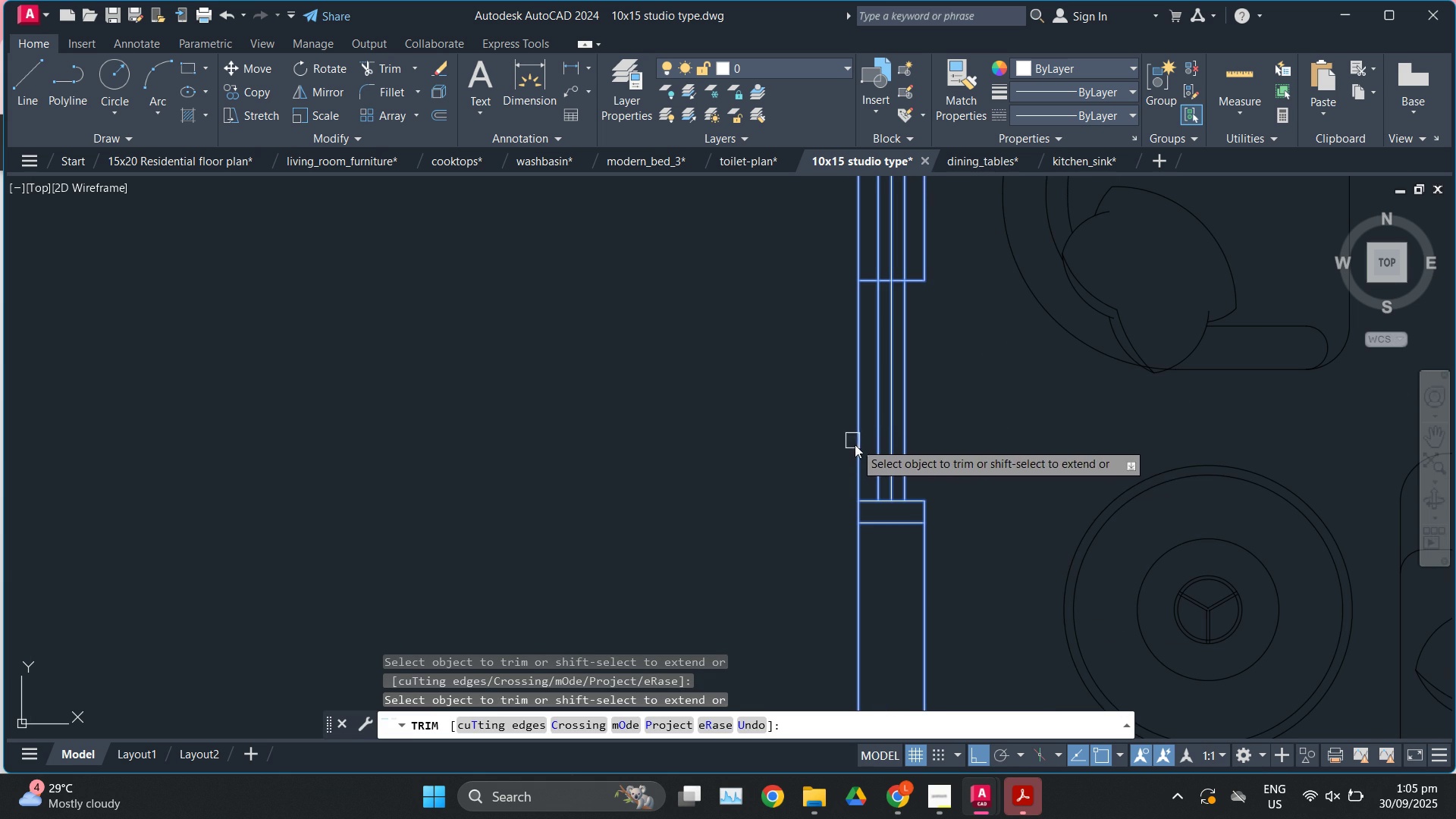 
left_click([856, 446])
 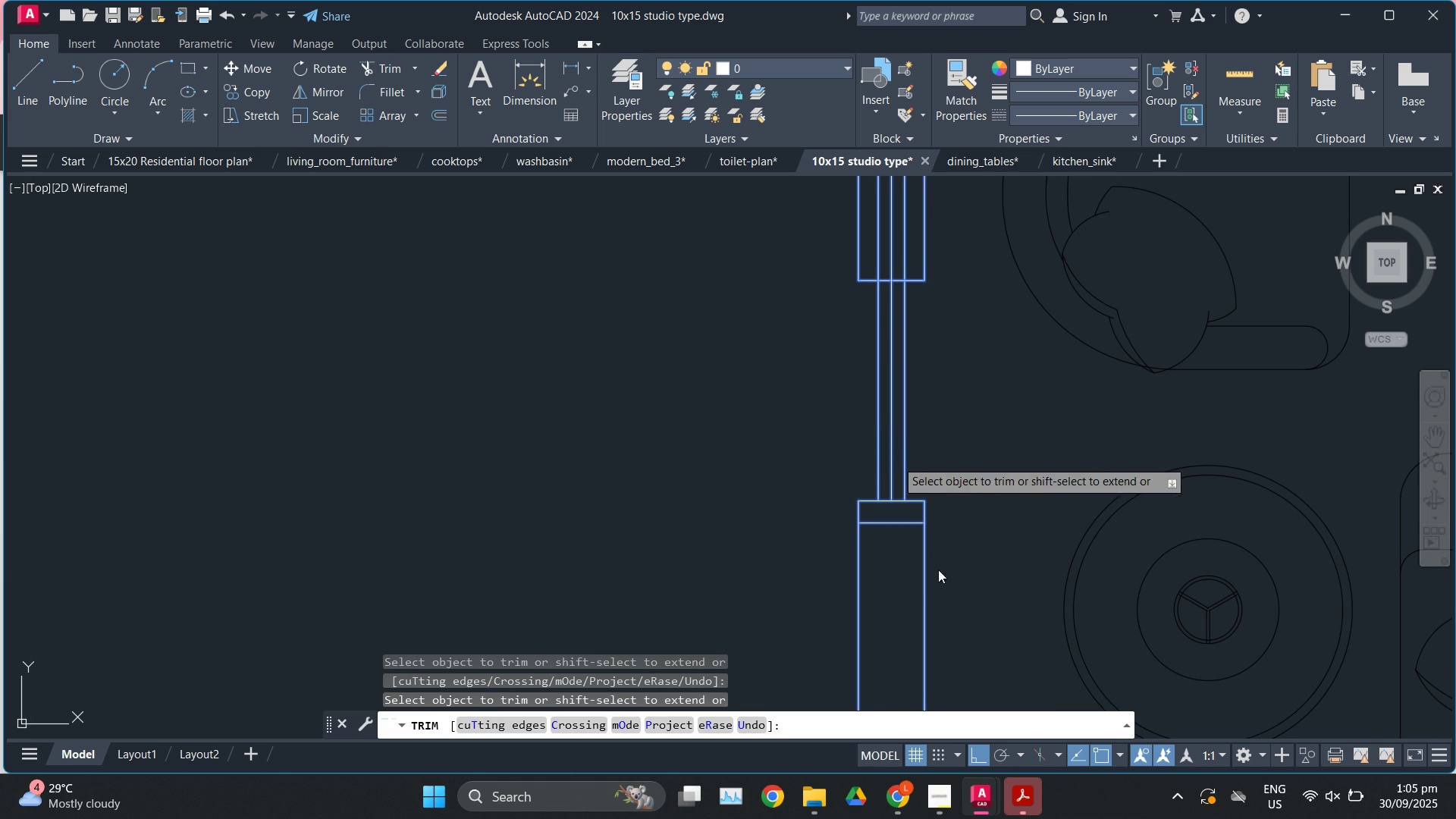 
scroll: coordinate [1009, 306], scroll_direction: none, amount: 0.0
 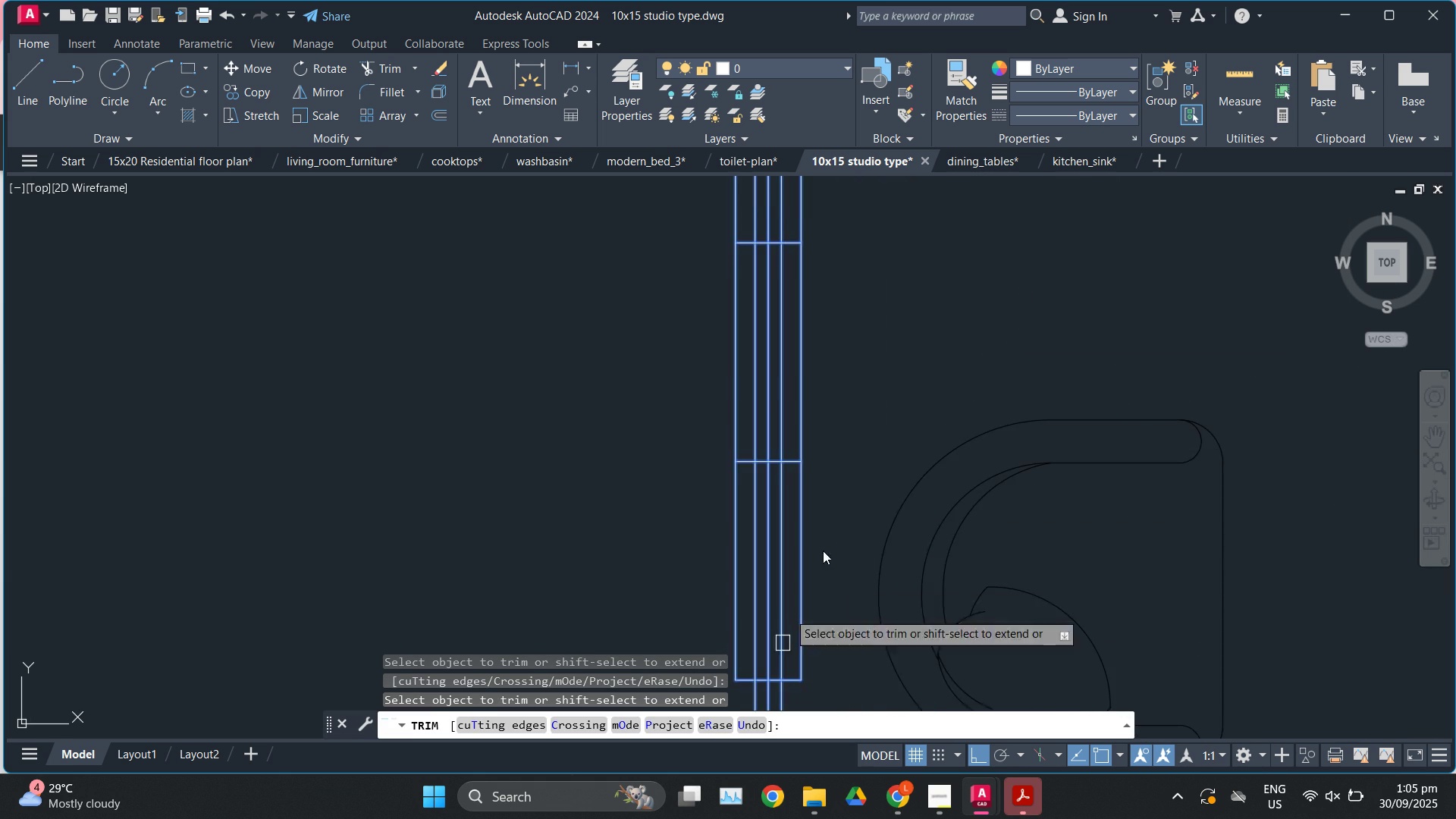 
scroll: coordinate [849, 666], scroll_direction: up, amount: 1.0
 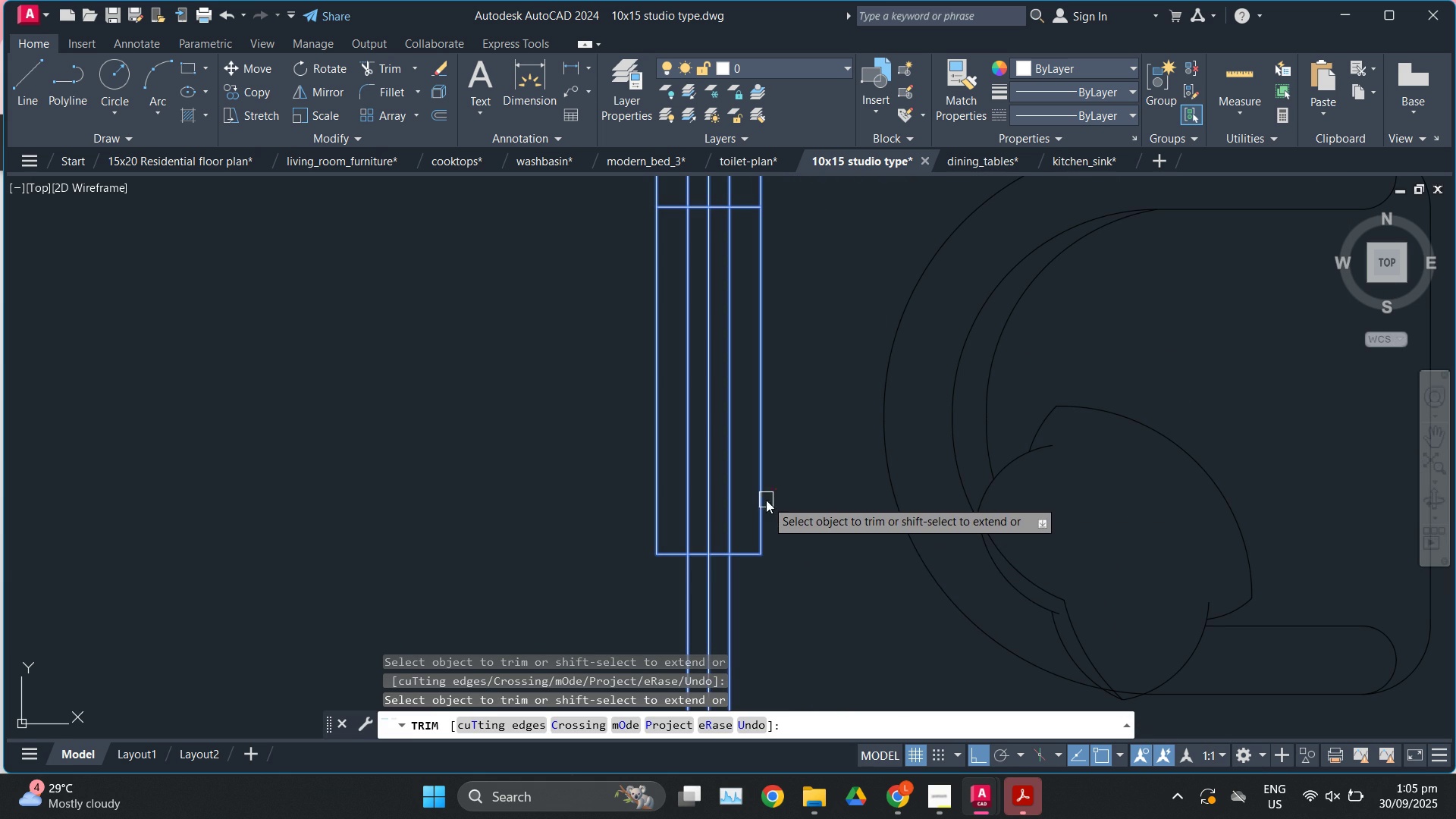 
left_click([766, 500])
 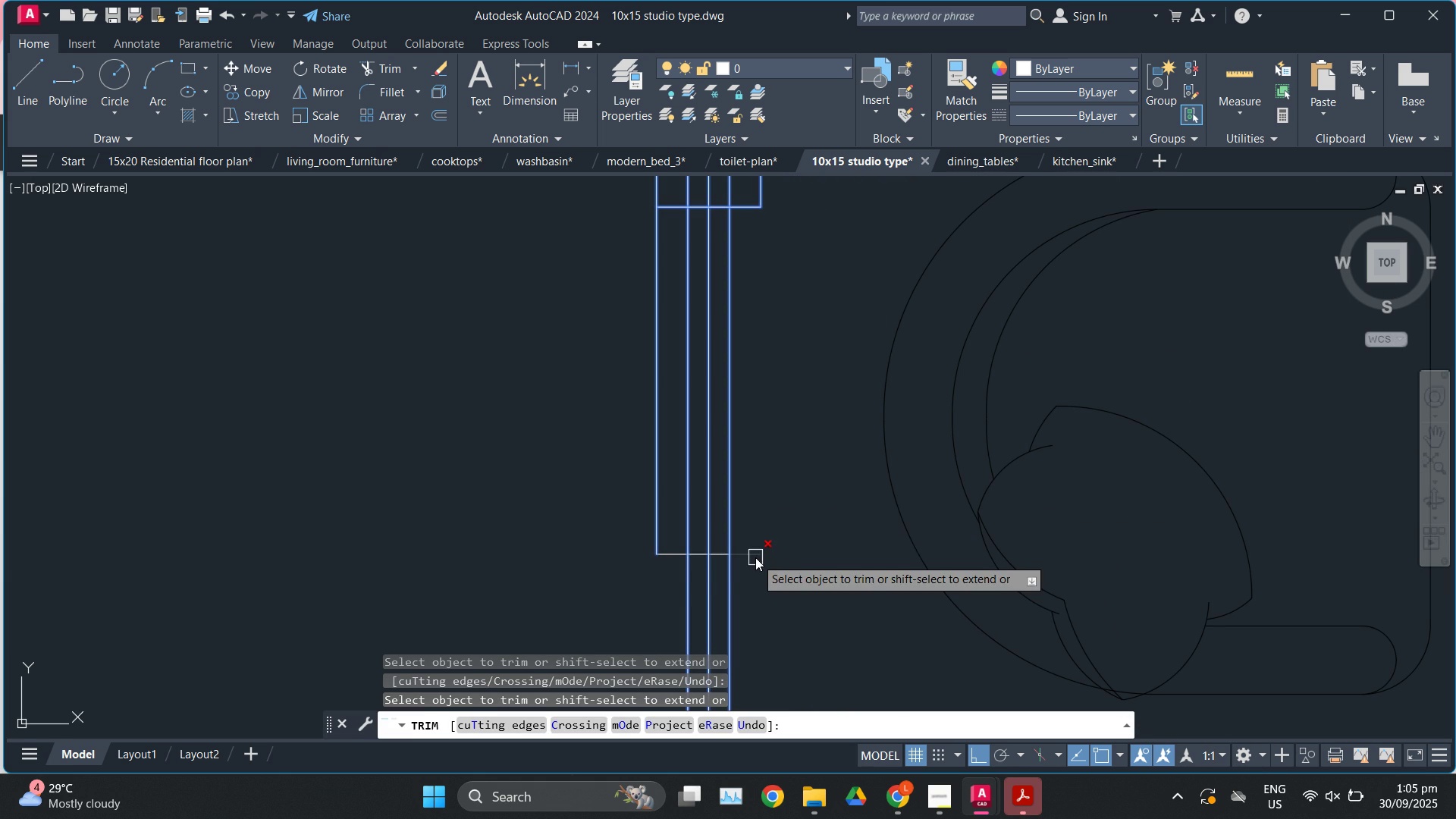 
left_click([755, 557])
 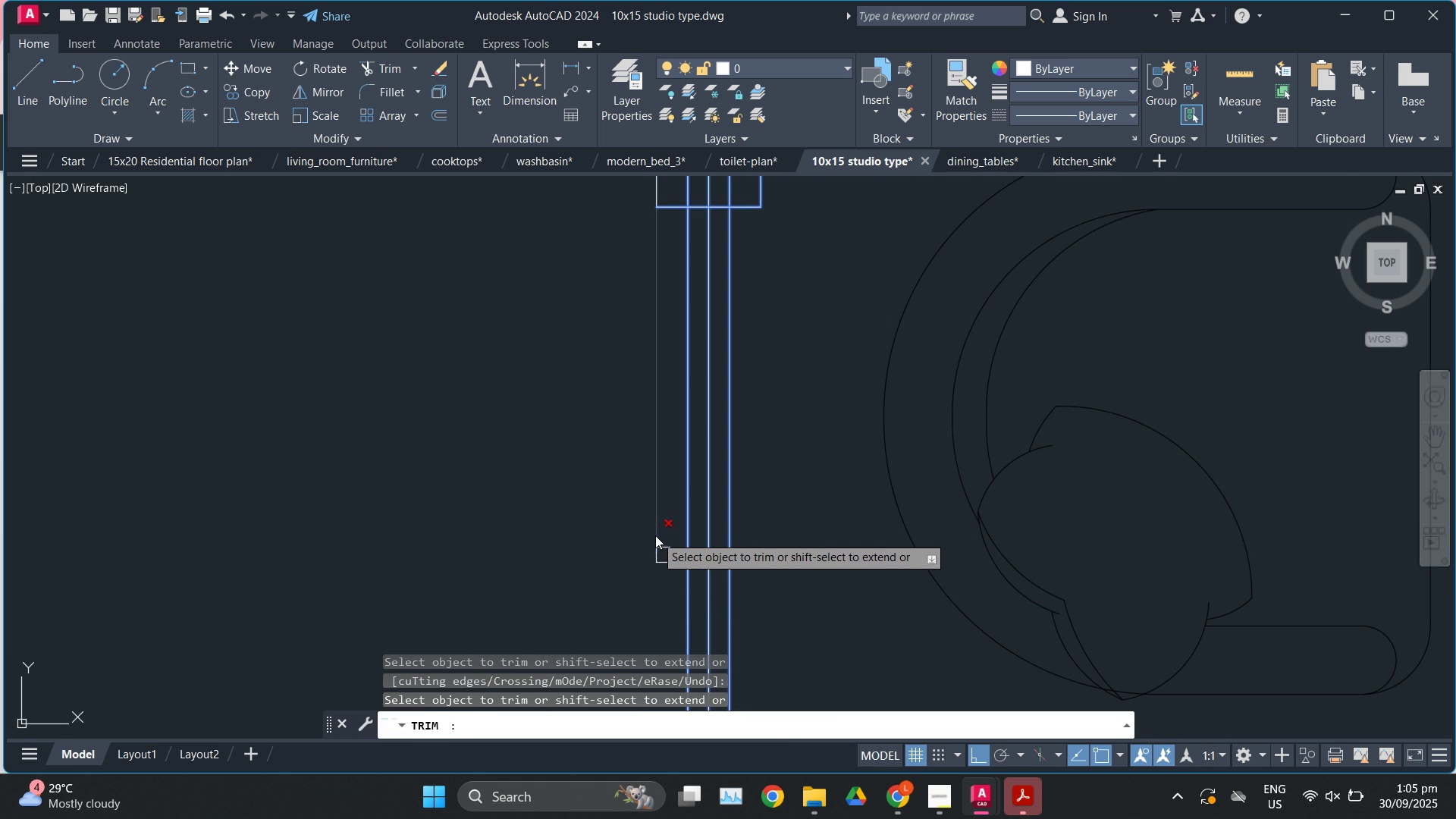 
double_click([654, 535])
 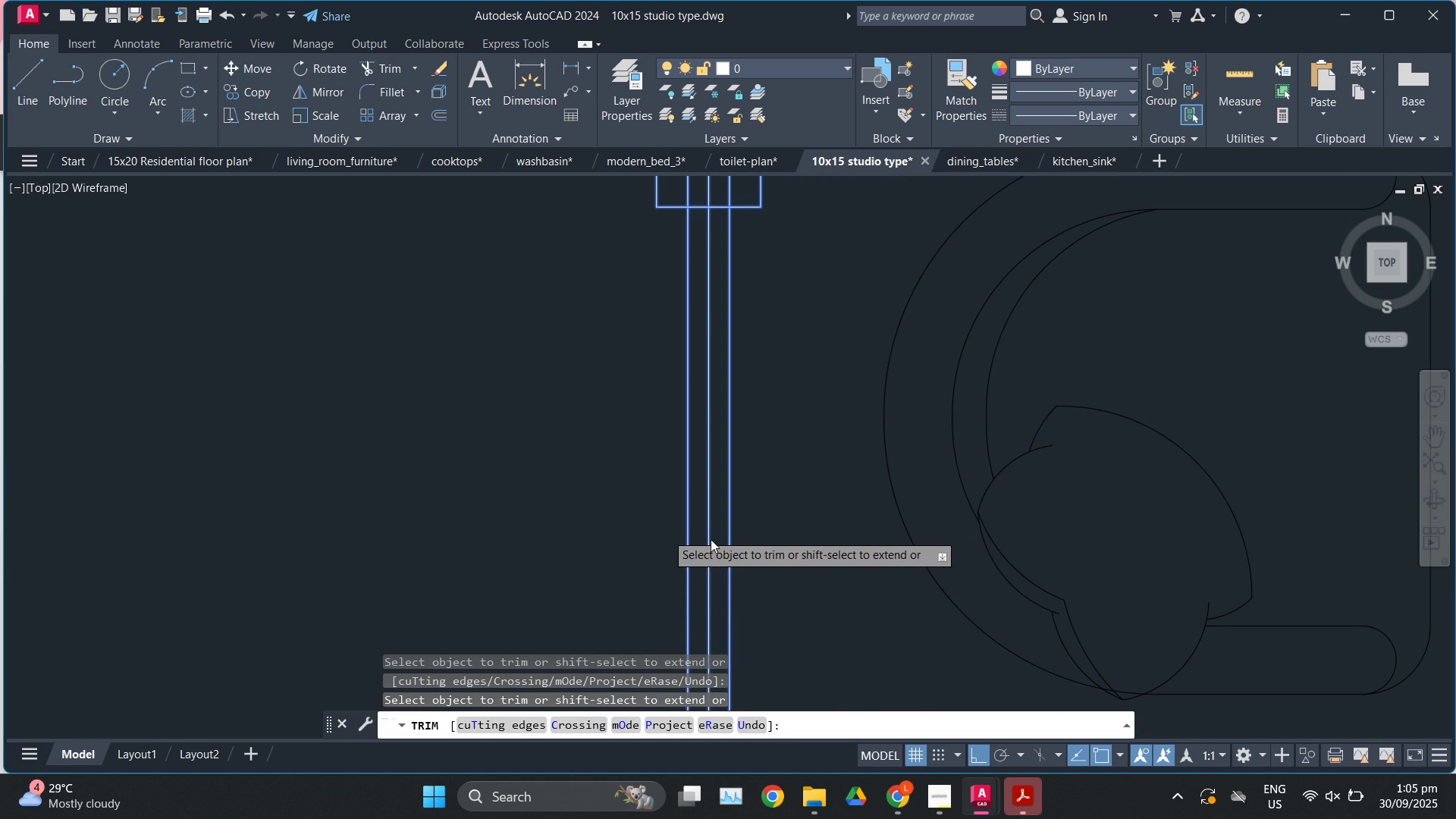 
scroll: coordinate [774, 364], scroll_direction: down, amount: 1.0
 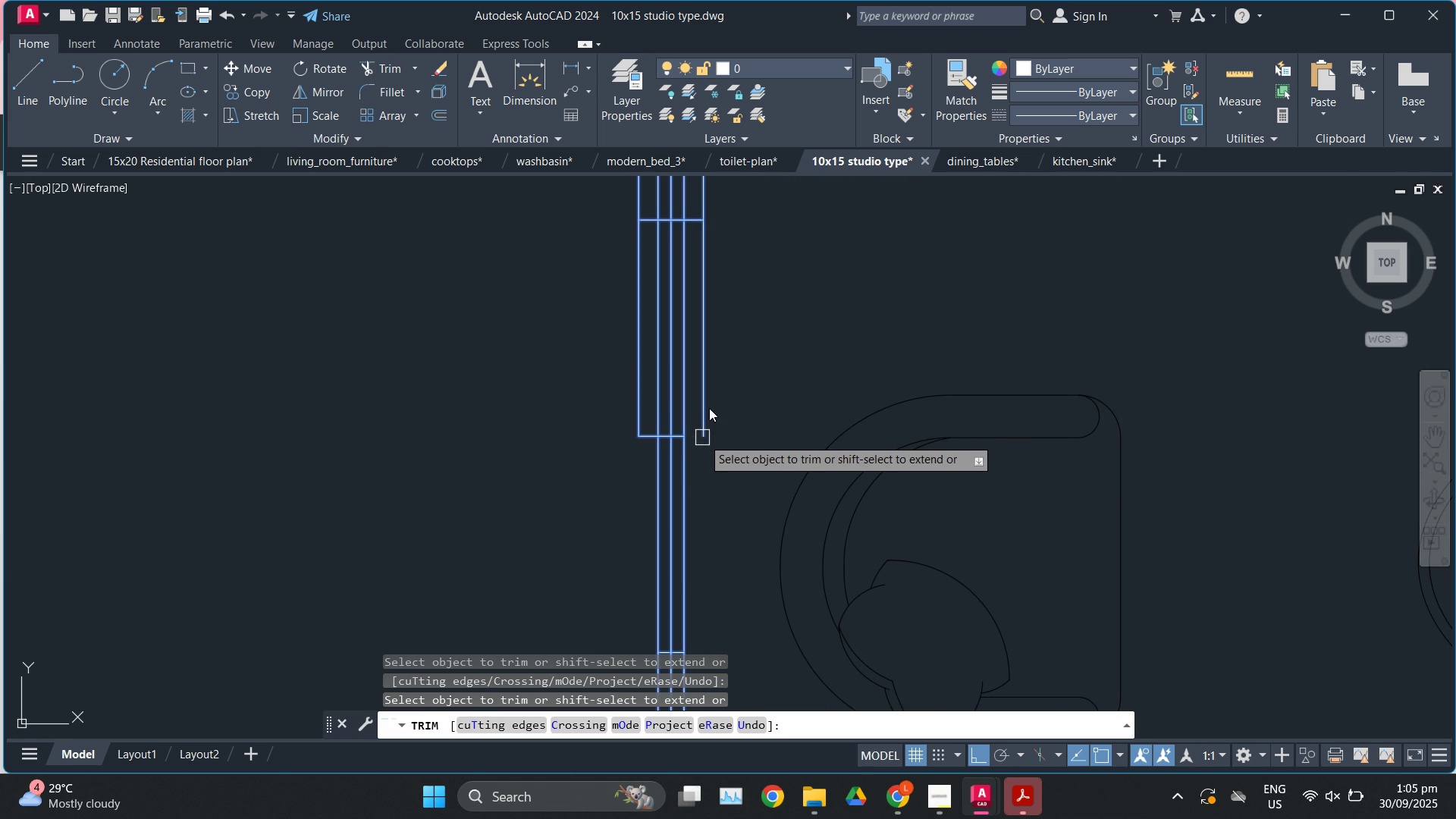 
double_click([709, 408])
 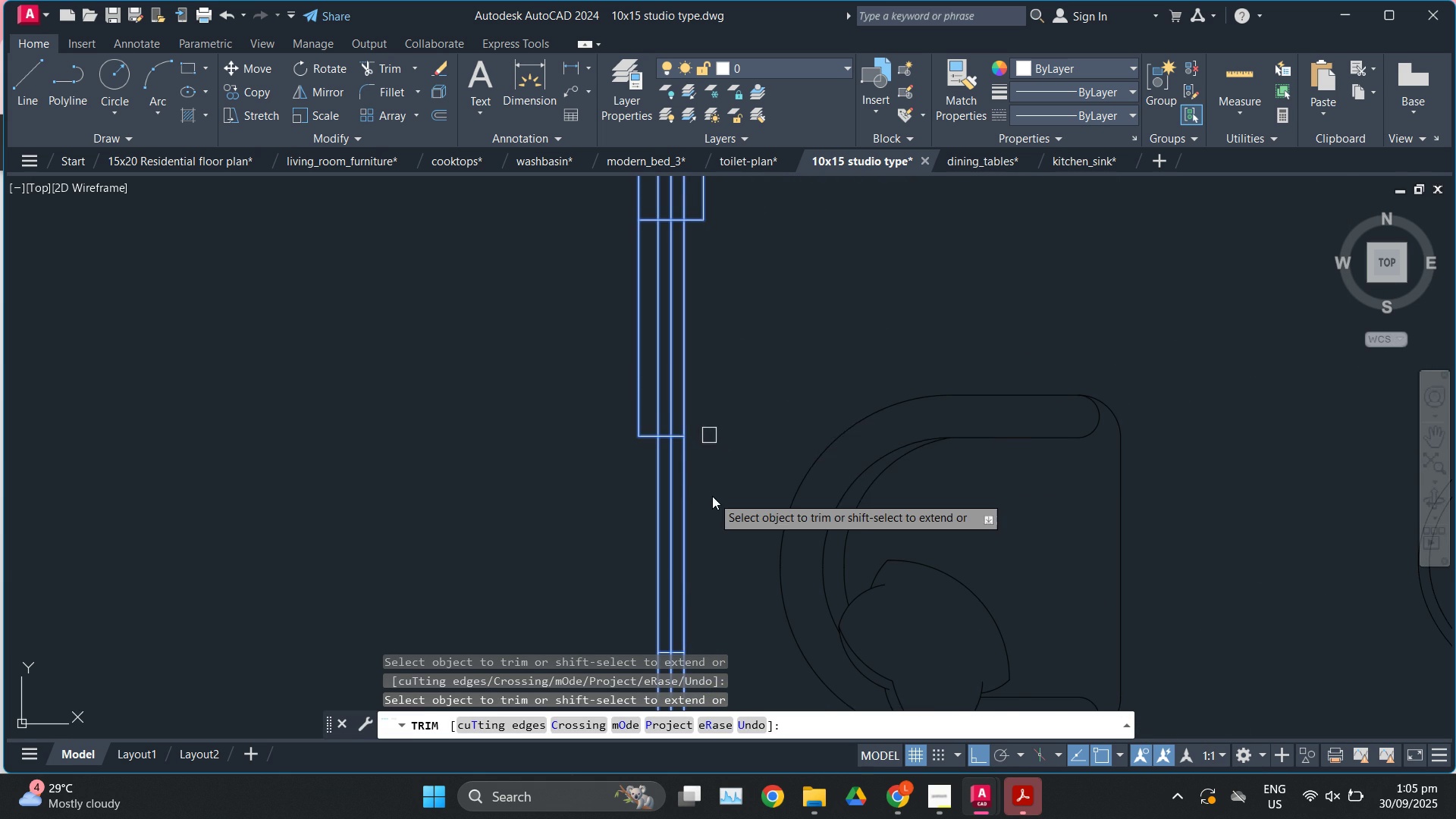 
scroll: coordinate [682, 470], scroll_direction: up, amount: 1.0
 